 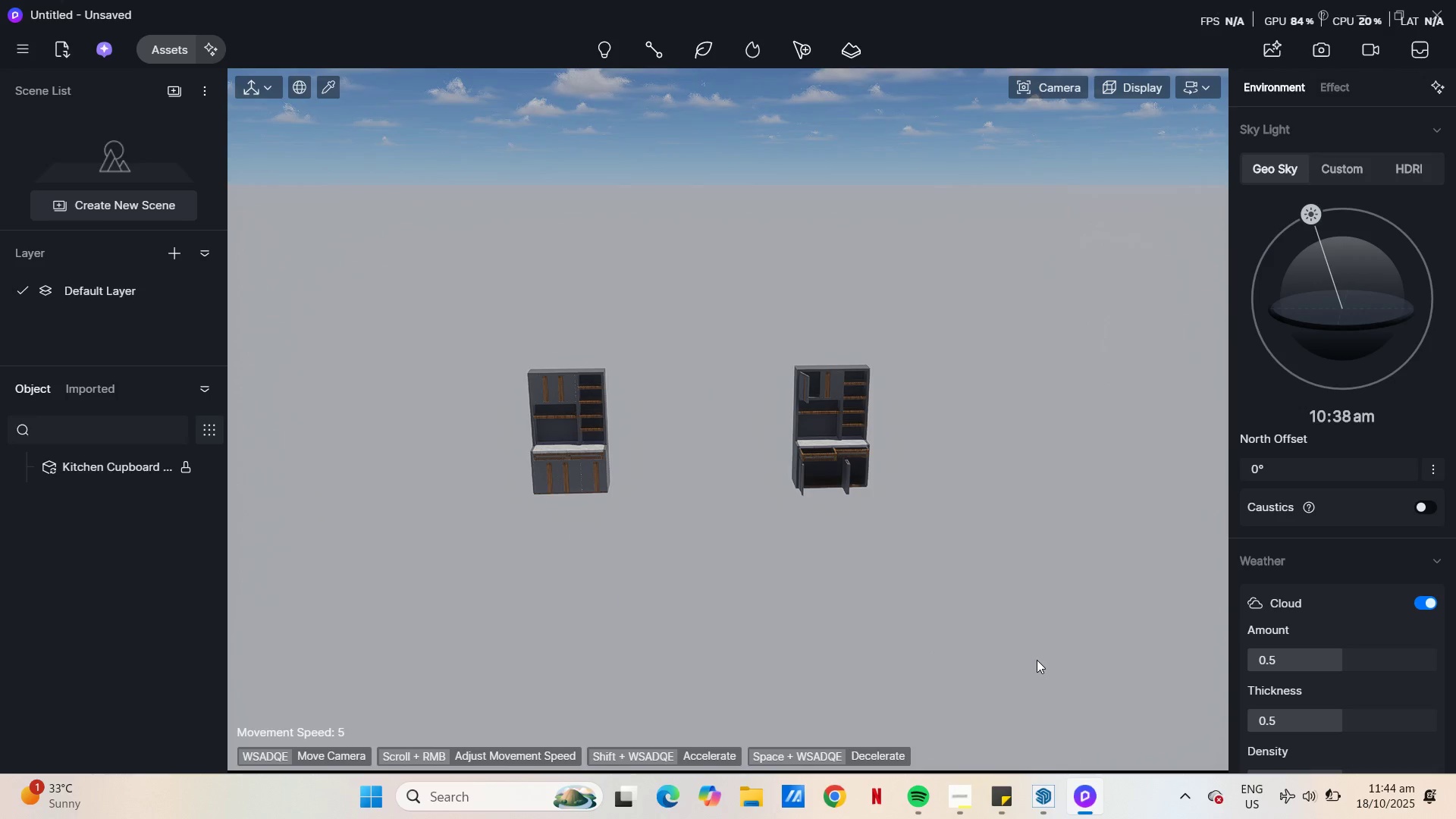 
scroll: coordinate [601, 391], scroll_direction: up, amount: 11.0
 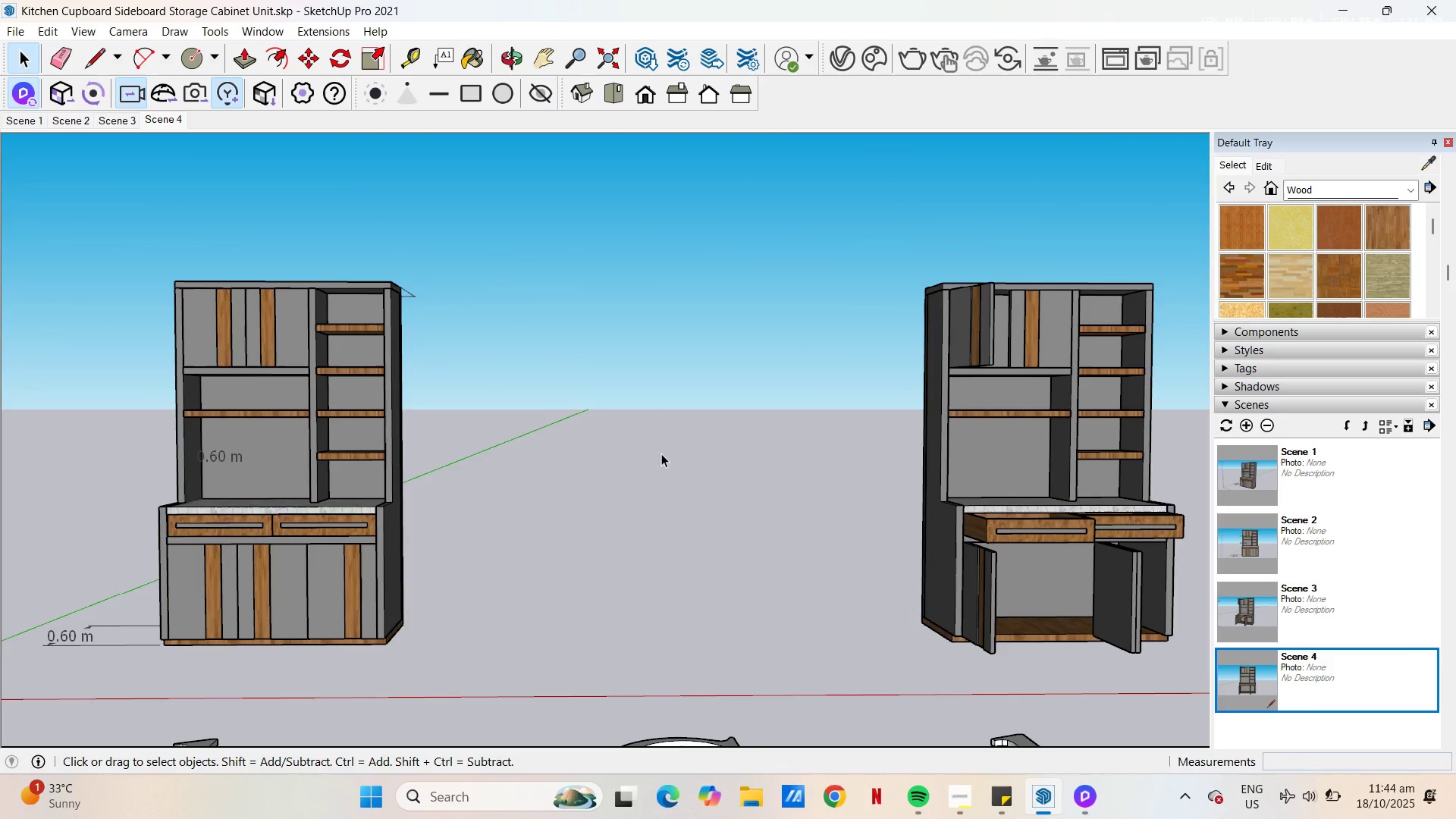 
scroll: coordinate [635, 465], scroll_direction: down, amount: 5.0
 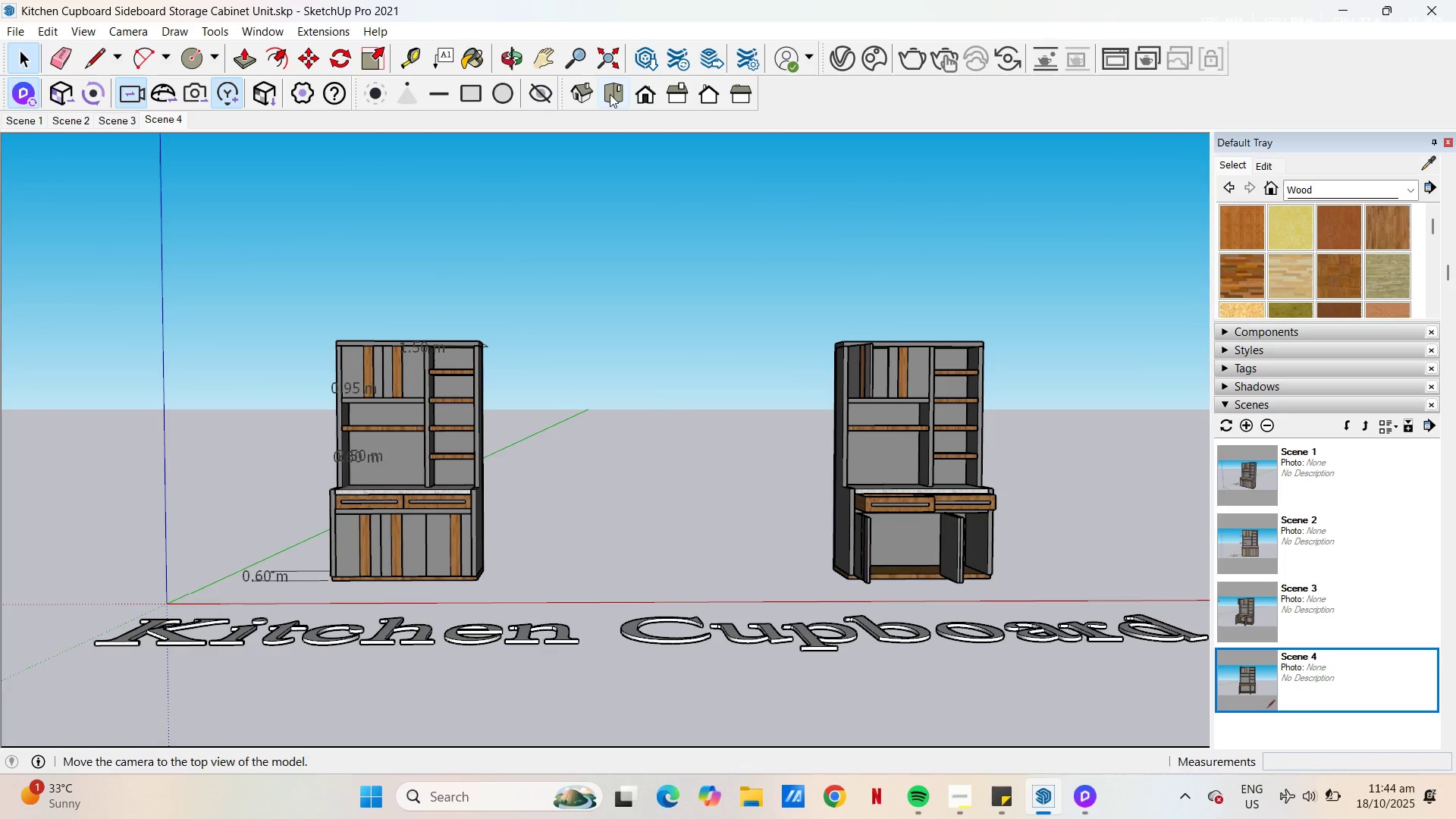 
left_click([640, 99])
 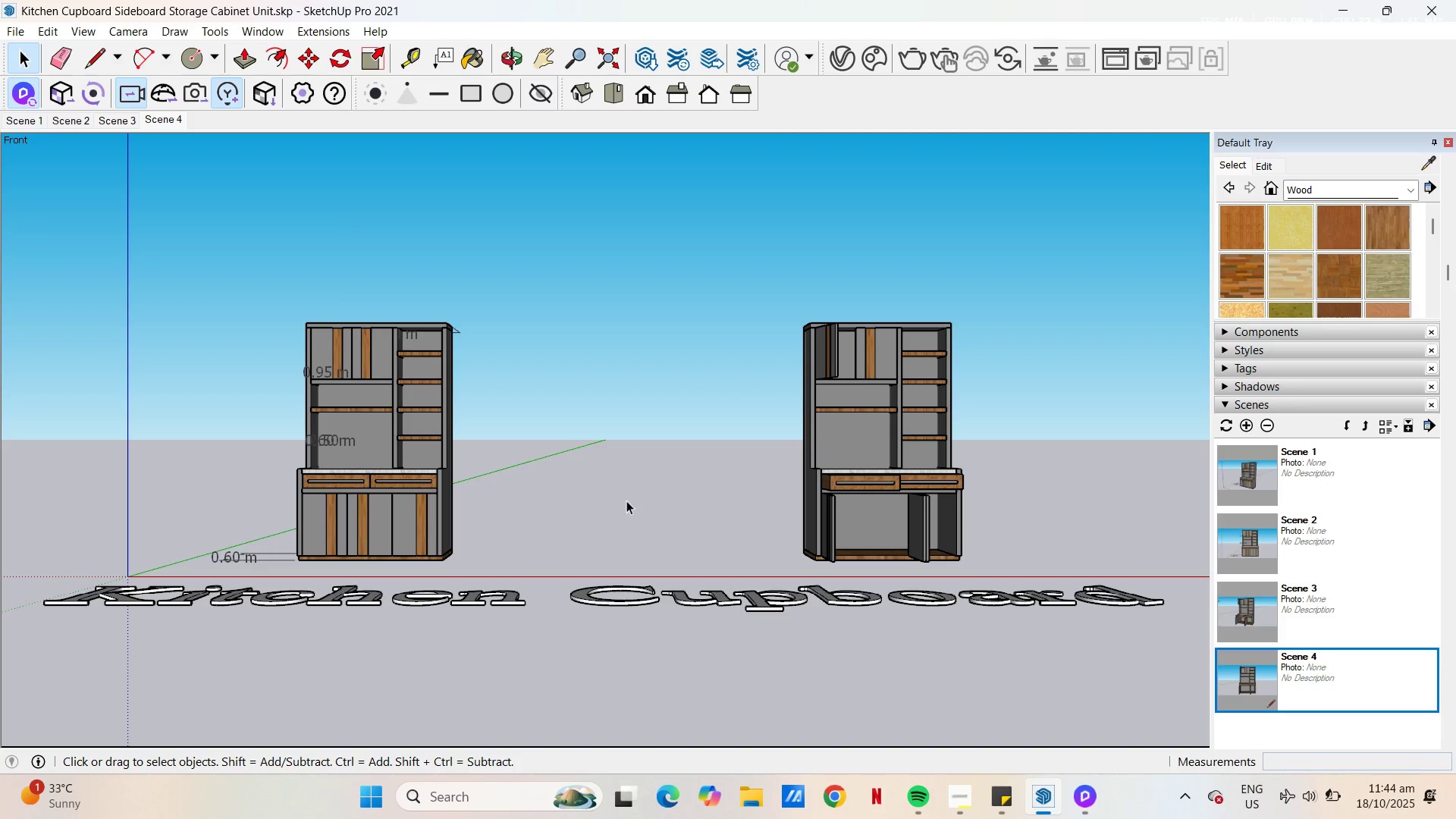 
scroll: coordinate [614, 496], scroll_direction: up, amount: 3.0
 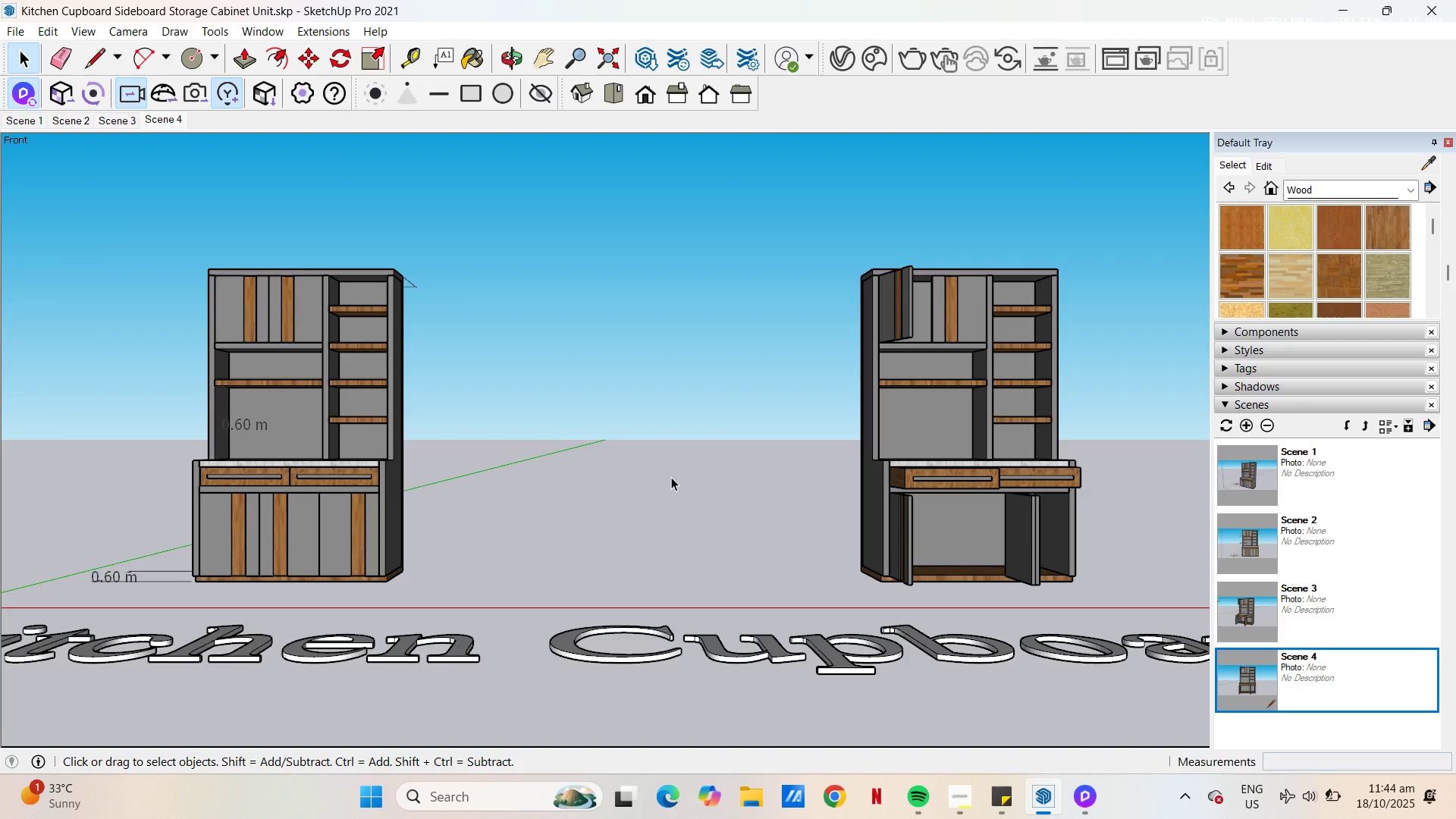 
scroll: coordinate [691, 473], scroll_direction: down, amount: 4.0
 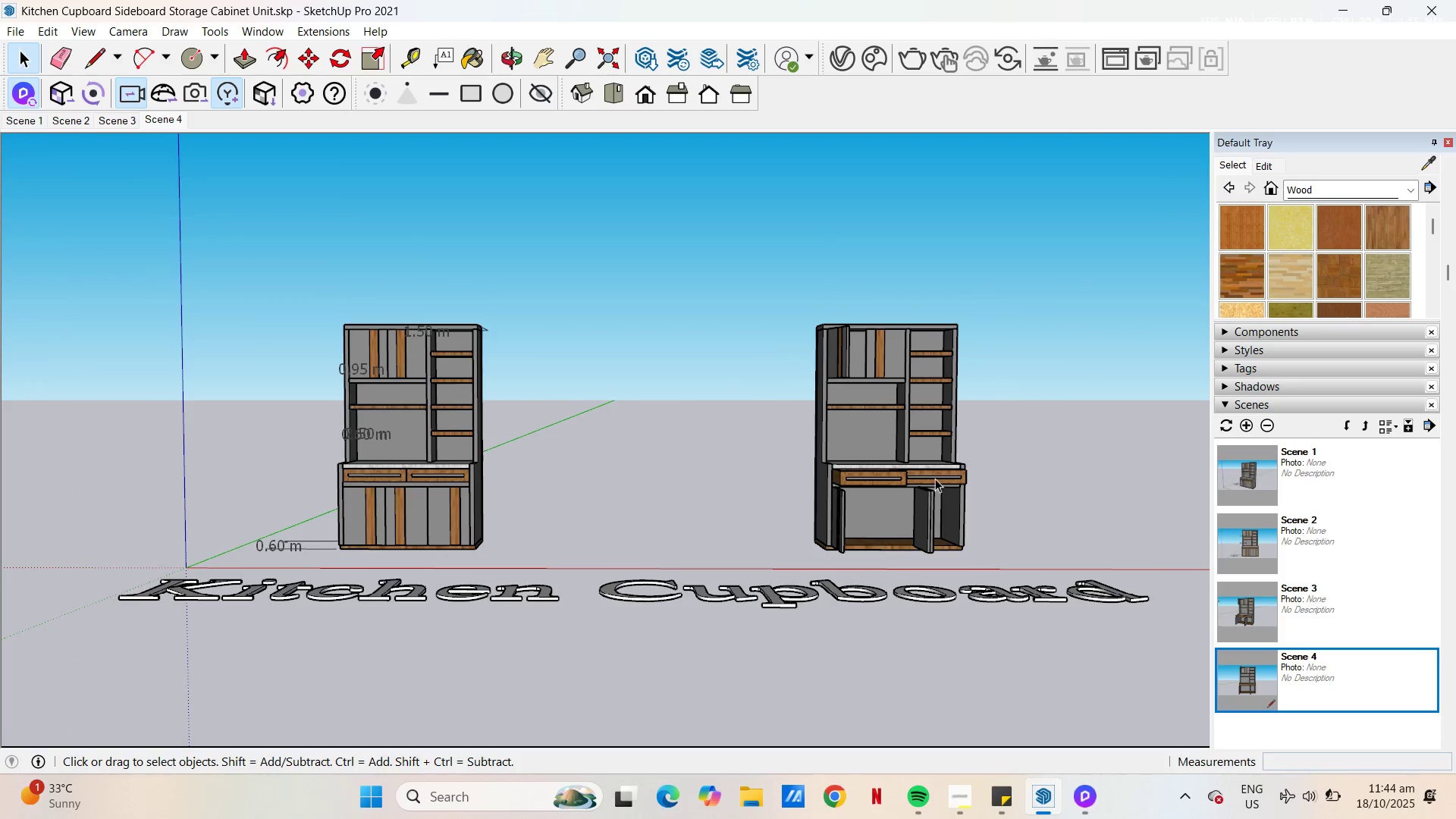 
left_click([935, 479])
 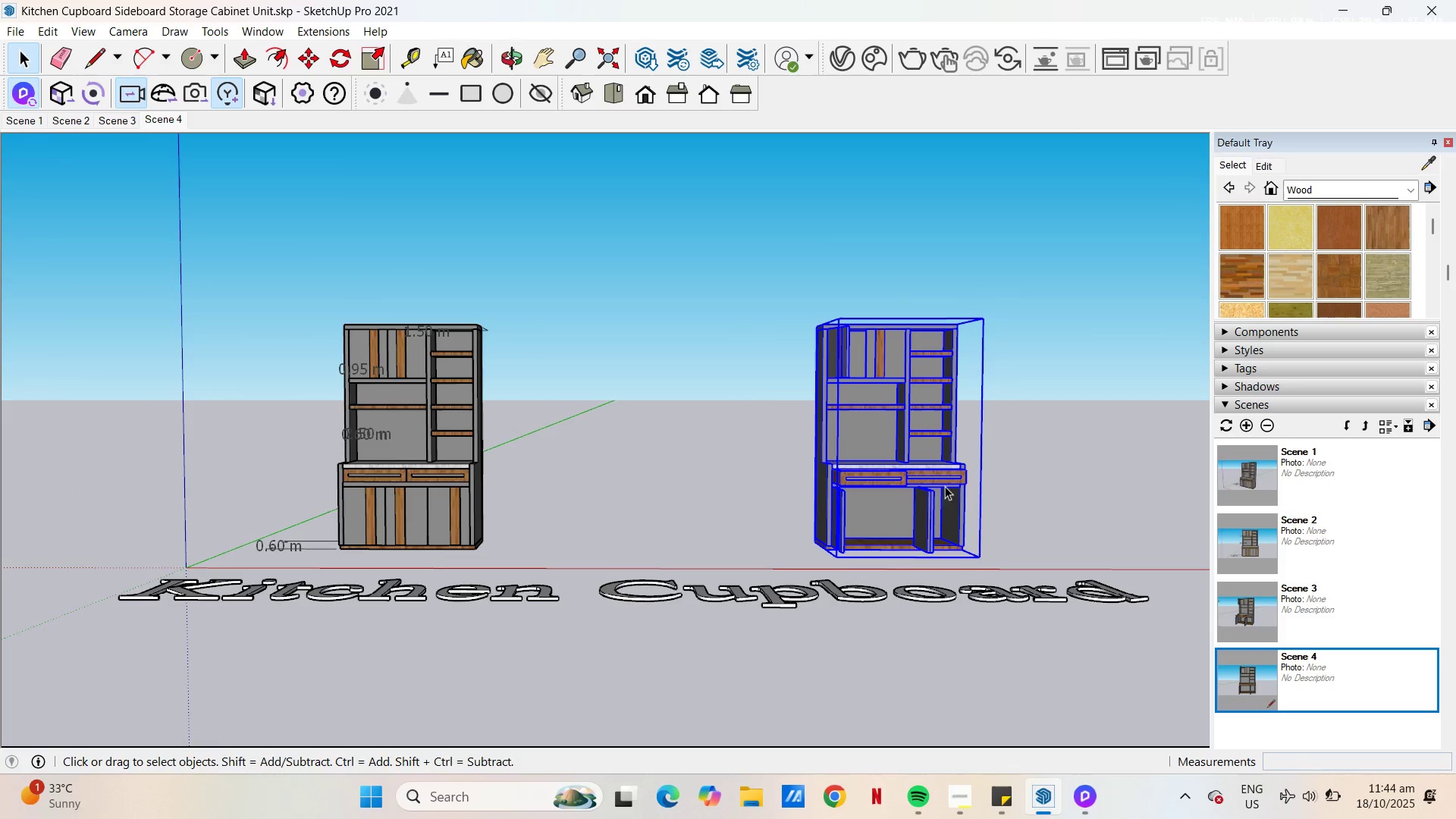 
key(M)
 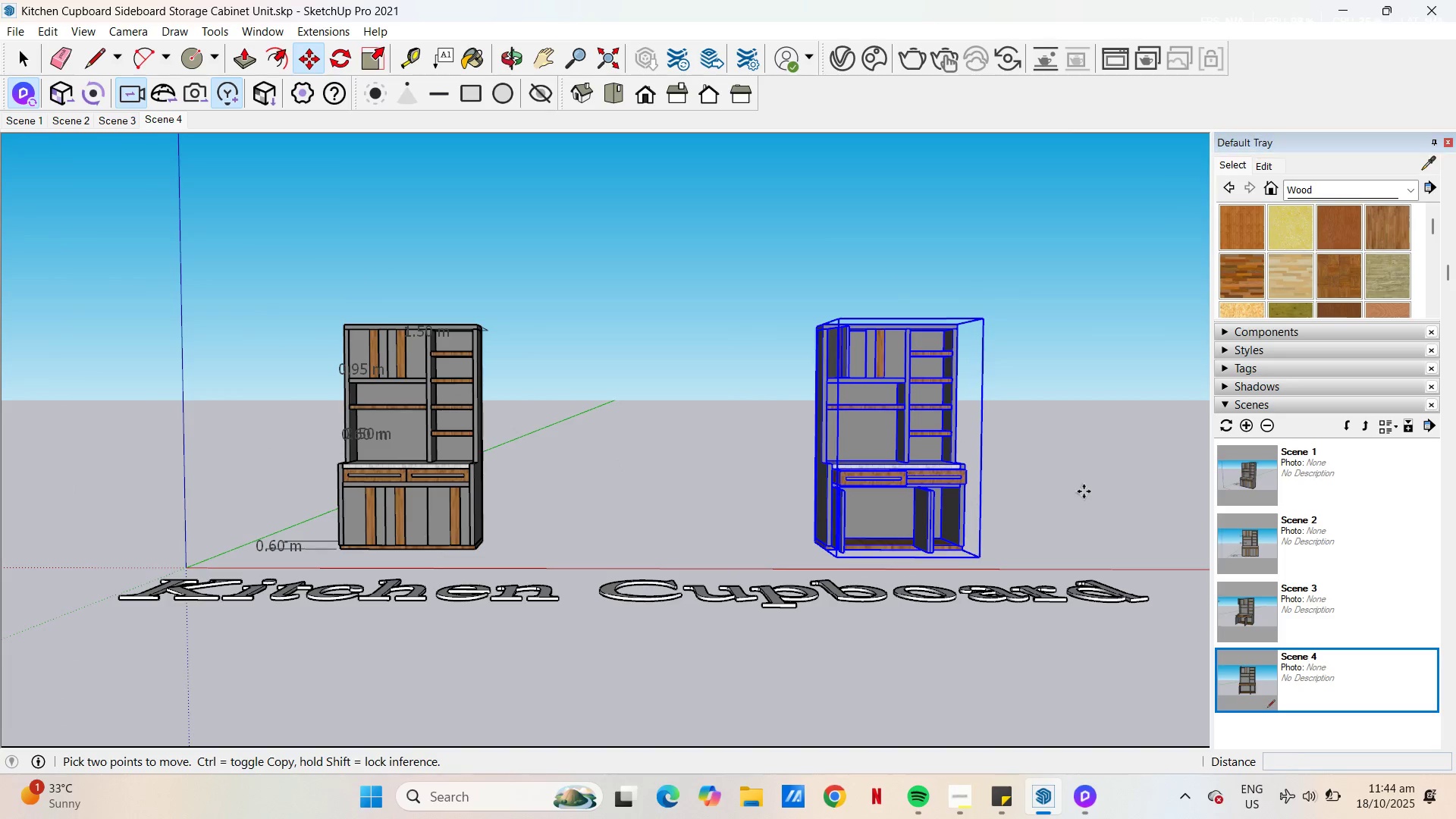 
left_click([1084, 491])
 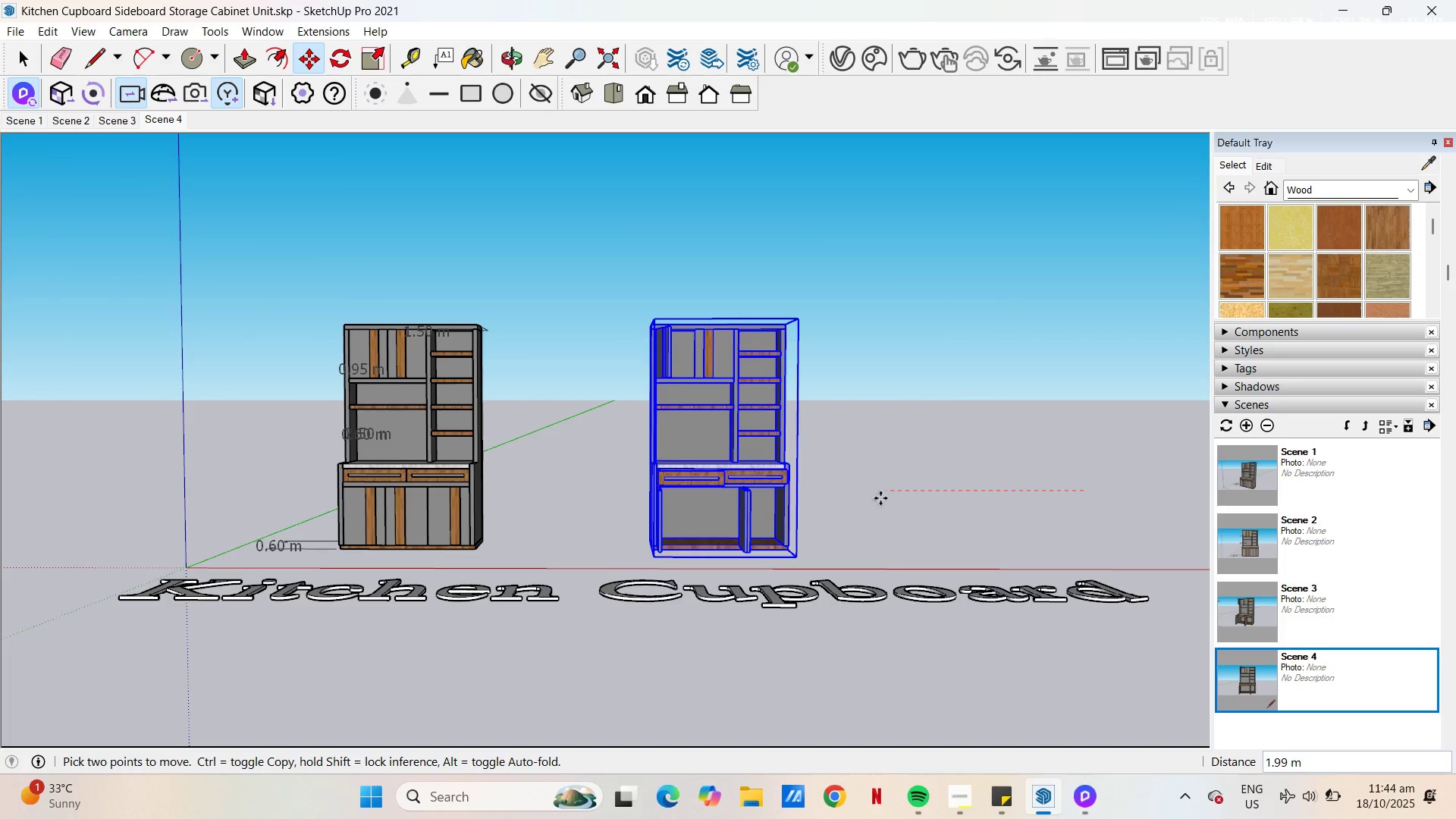 
left_click([865, 497])
 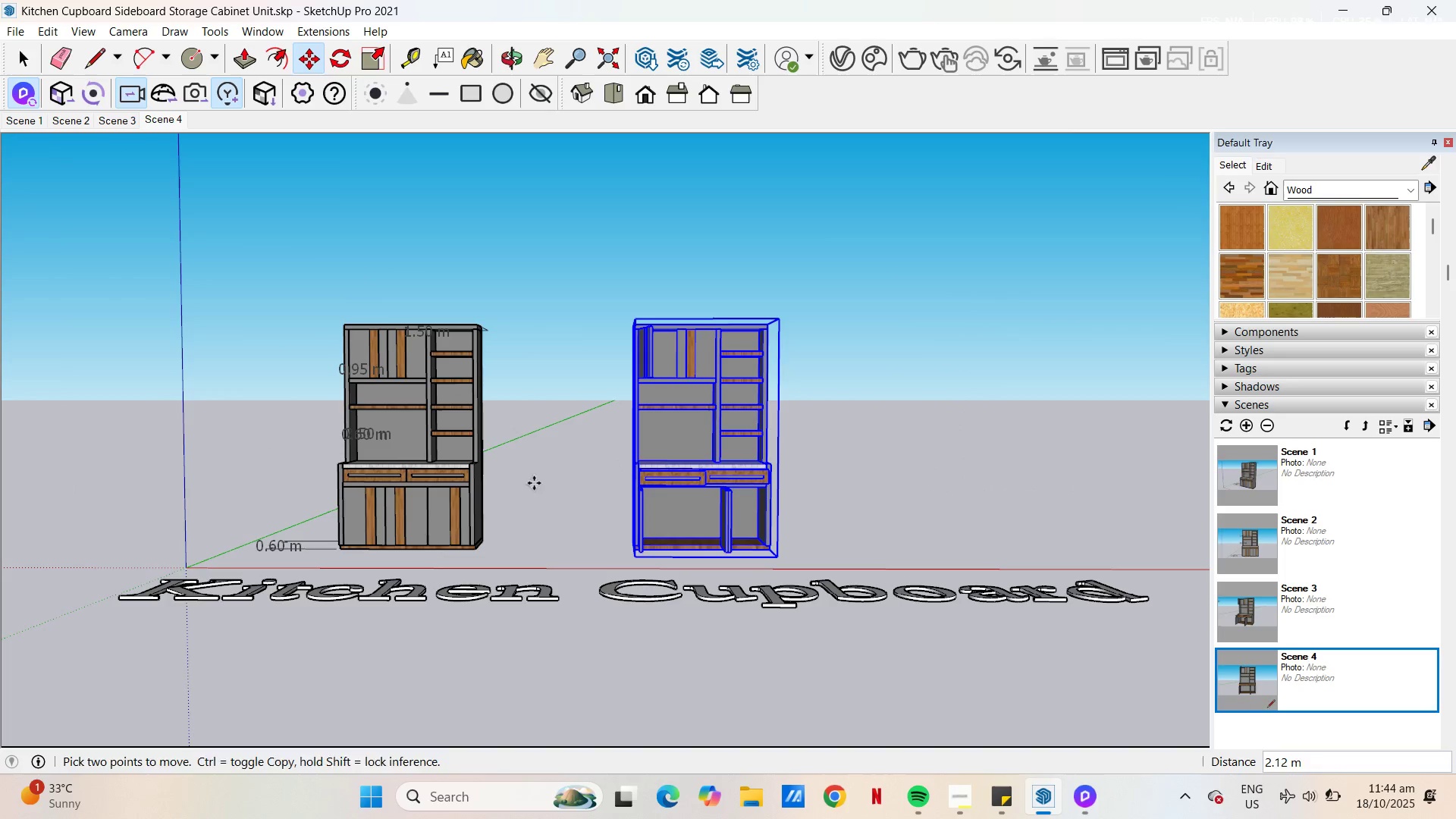 
key(Space)
 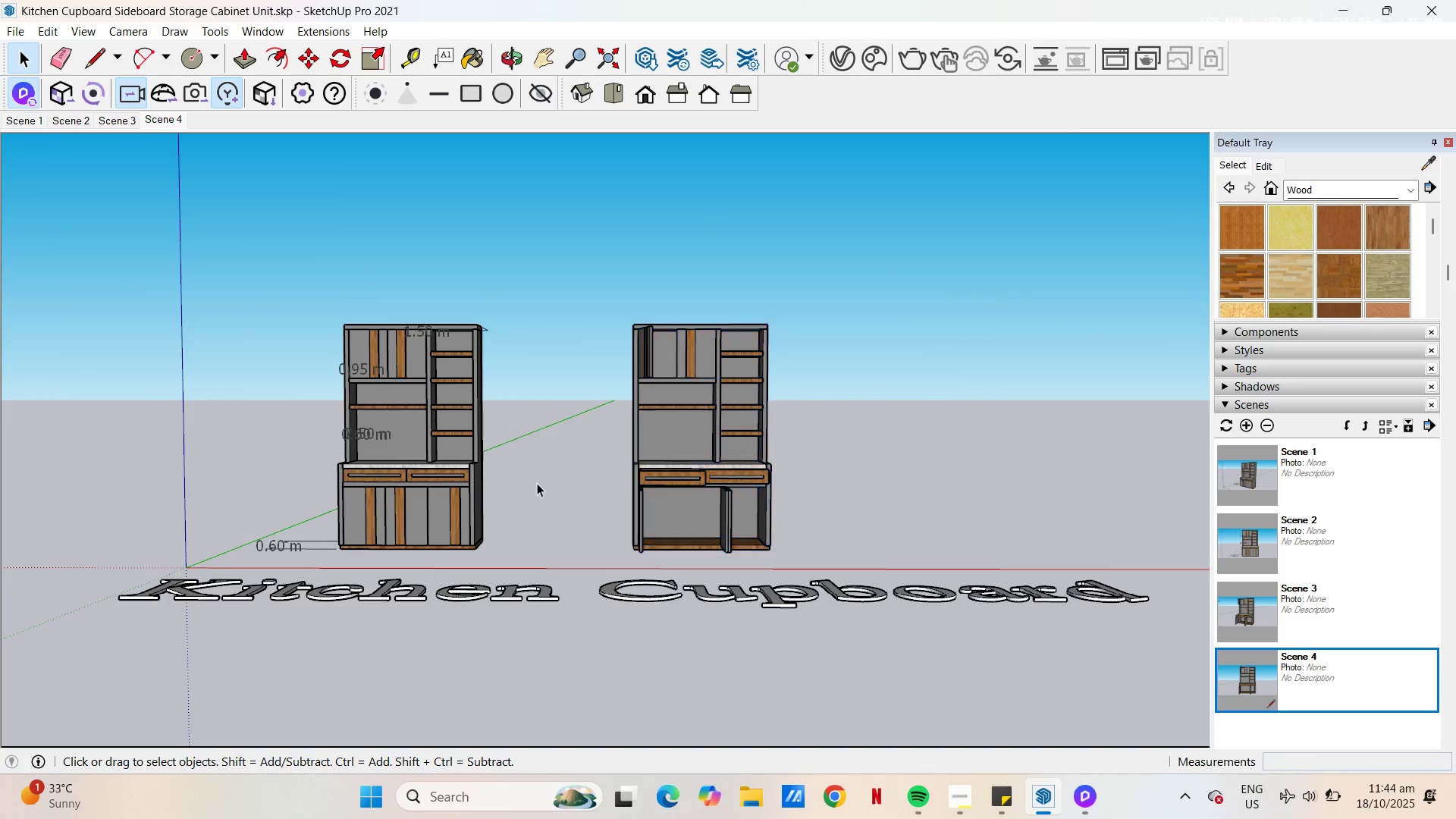 
left_click([537, 483])
 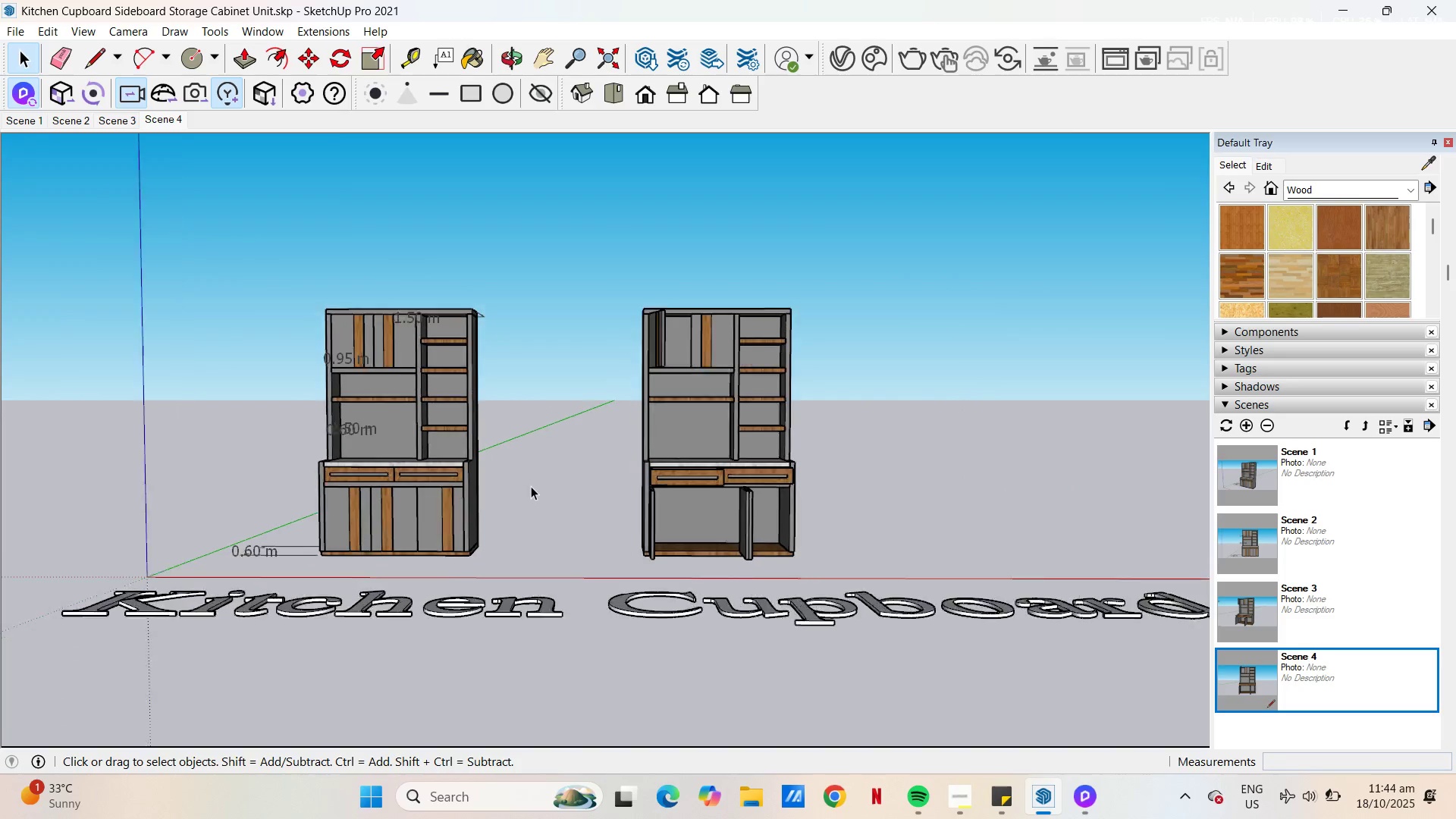 
scroll: coordinate [531, 486], scroll_direction: up, amount: 5.0
 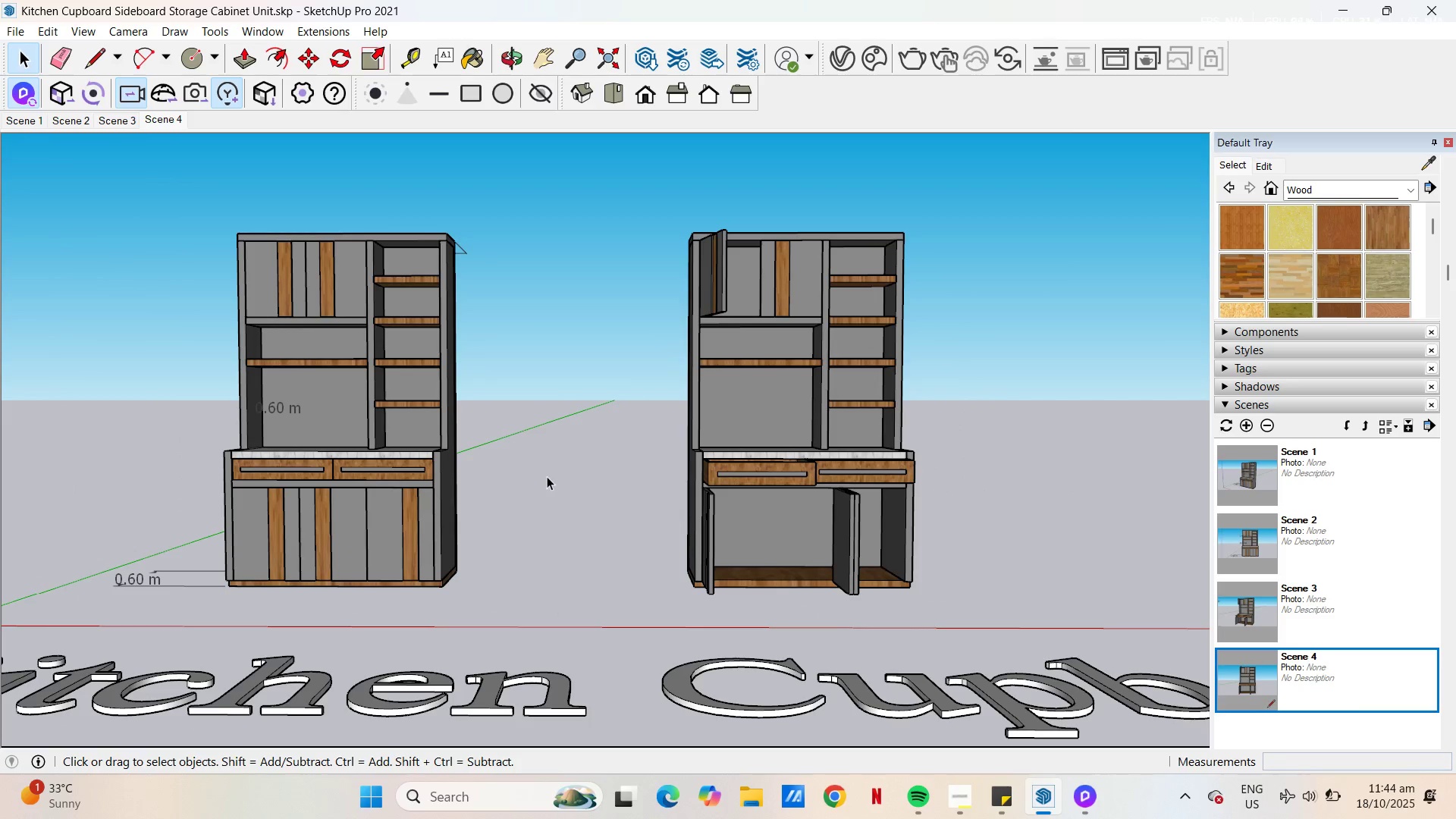 
key(H)
 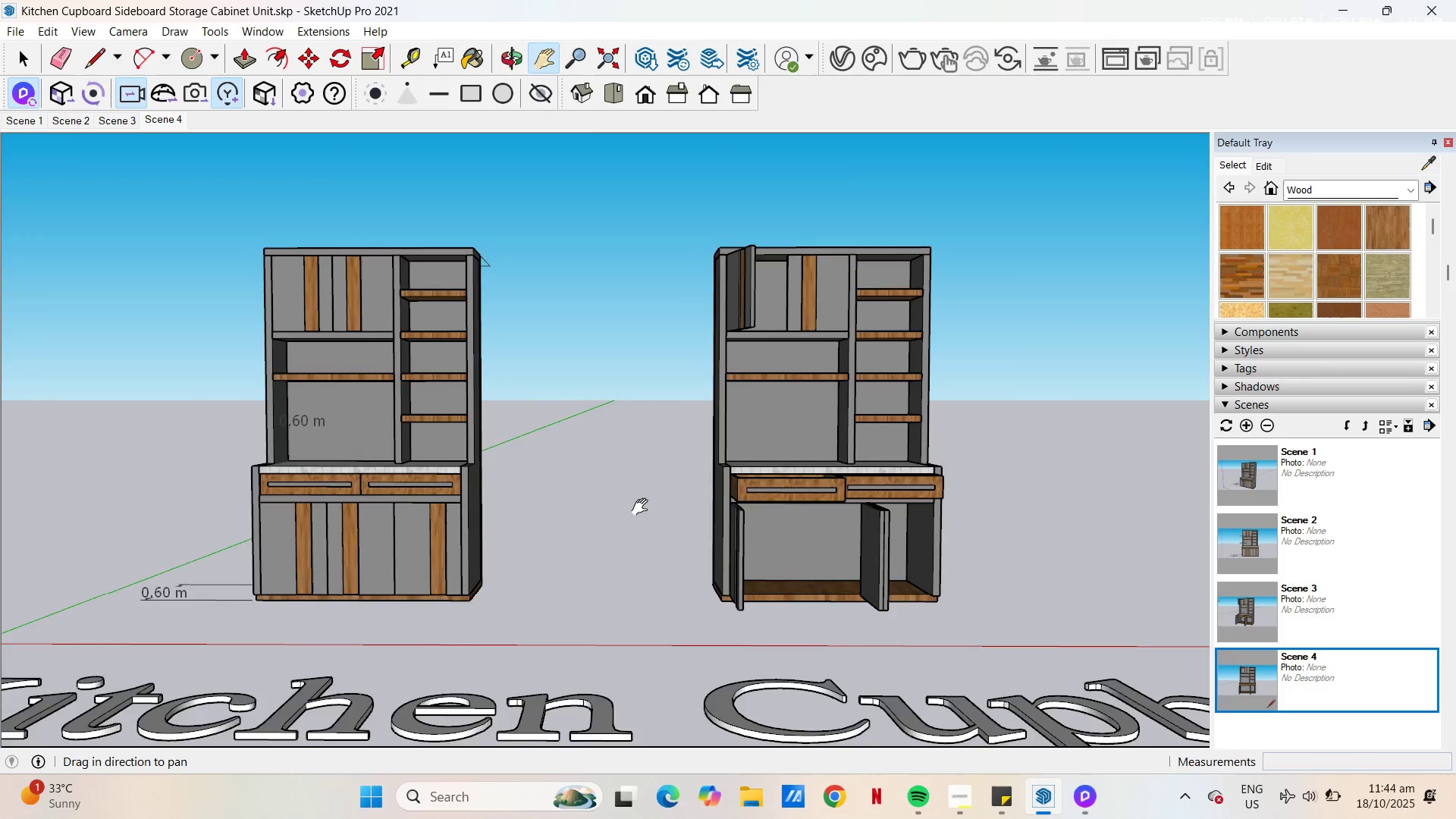 
left_click_drag(start_coordinate=[577, 480], to_coordinate=[687, 516])
 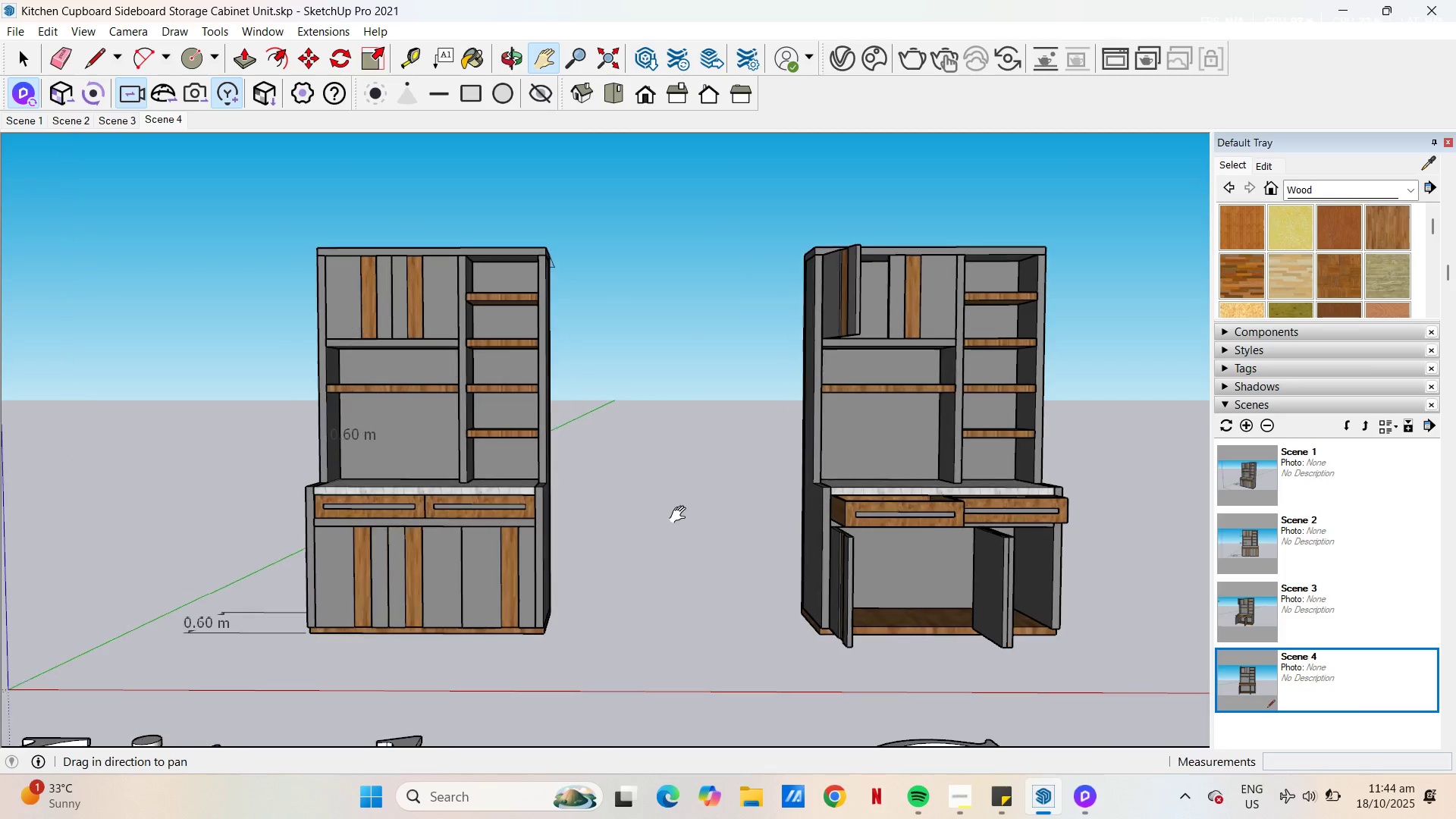 
scroll: coordinate [681, 515], scroll_direction: up, amount: 2.0
 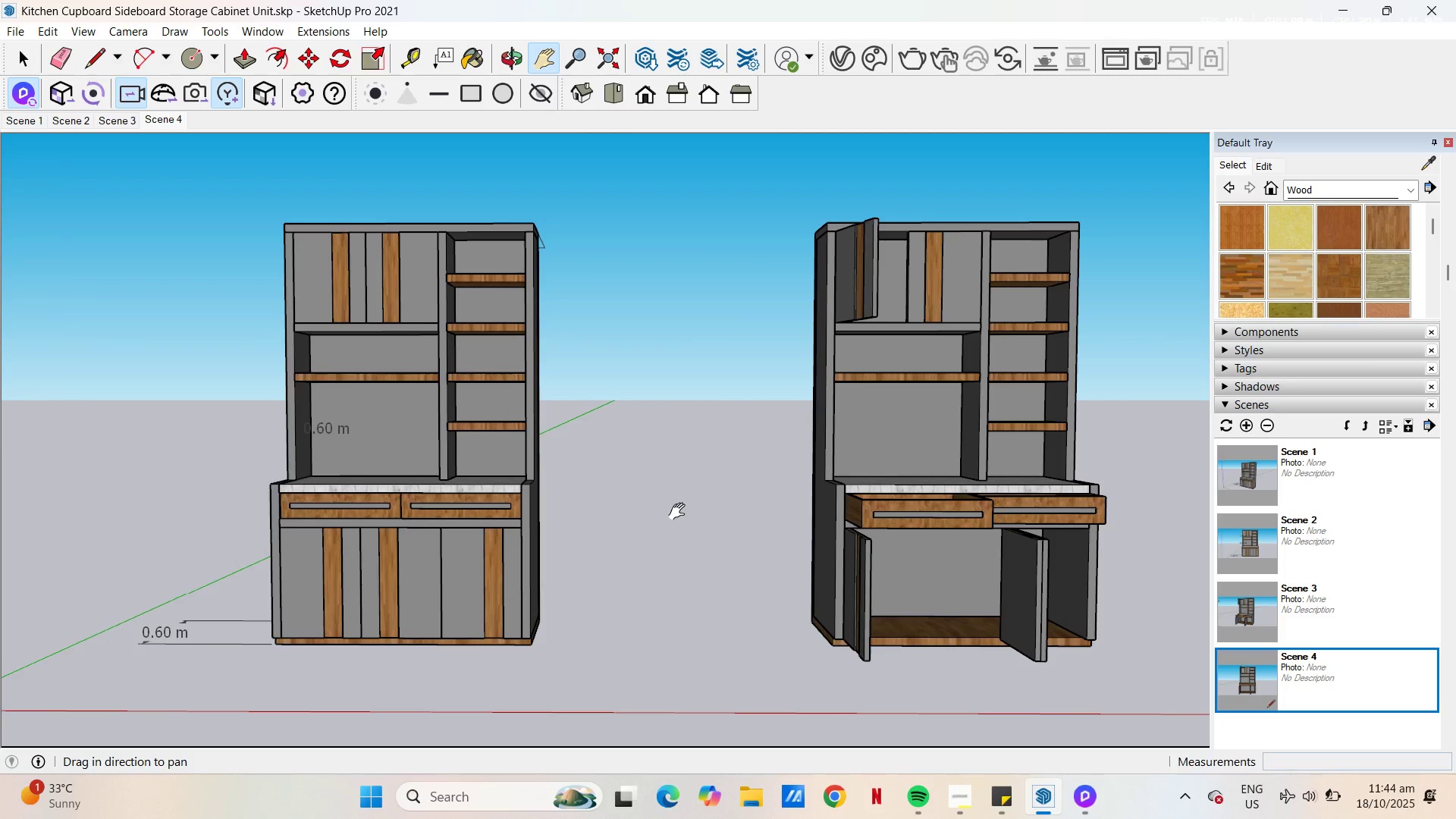 
left_click_drag(start_coordinate=[679, 512], to_coordinate=[637, 518])
 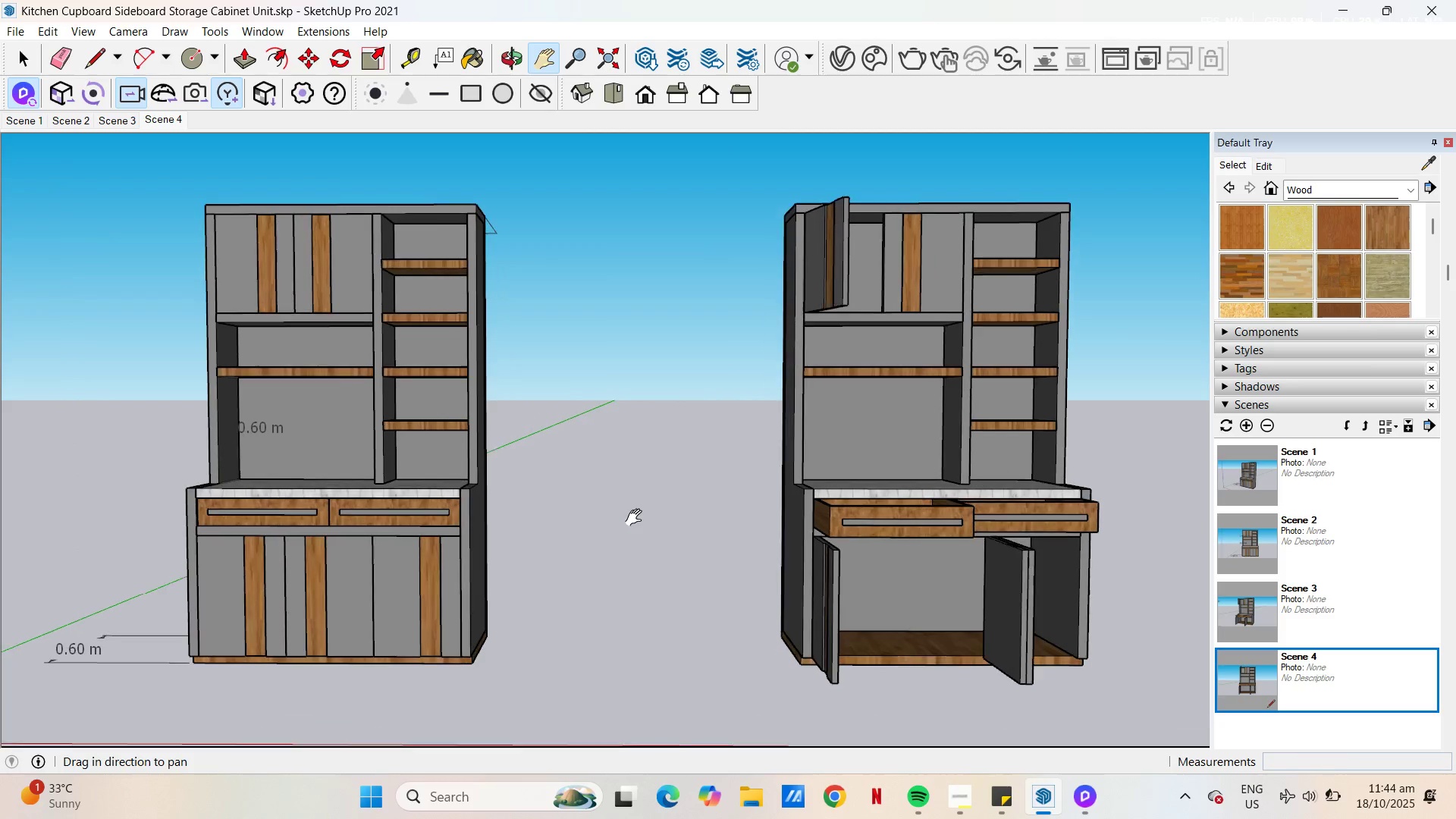 
scroll: coordinate [637, 518], scroll_direction: up, amount: 1.0
 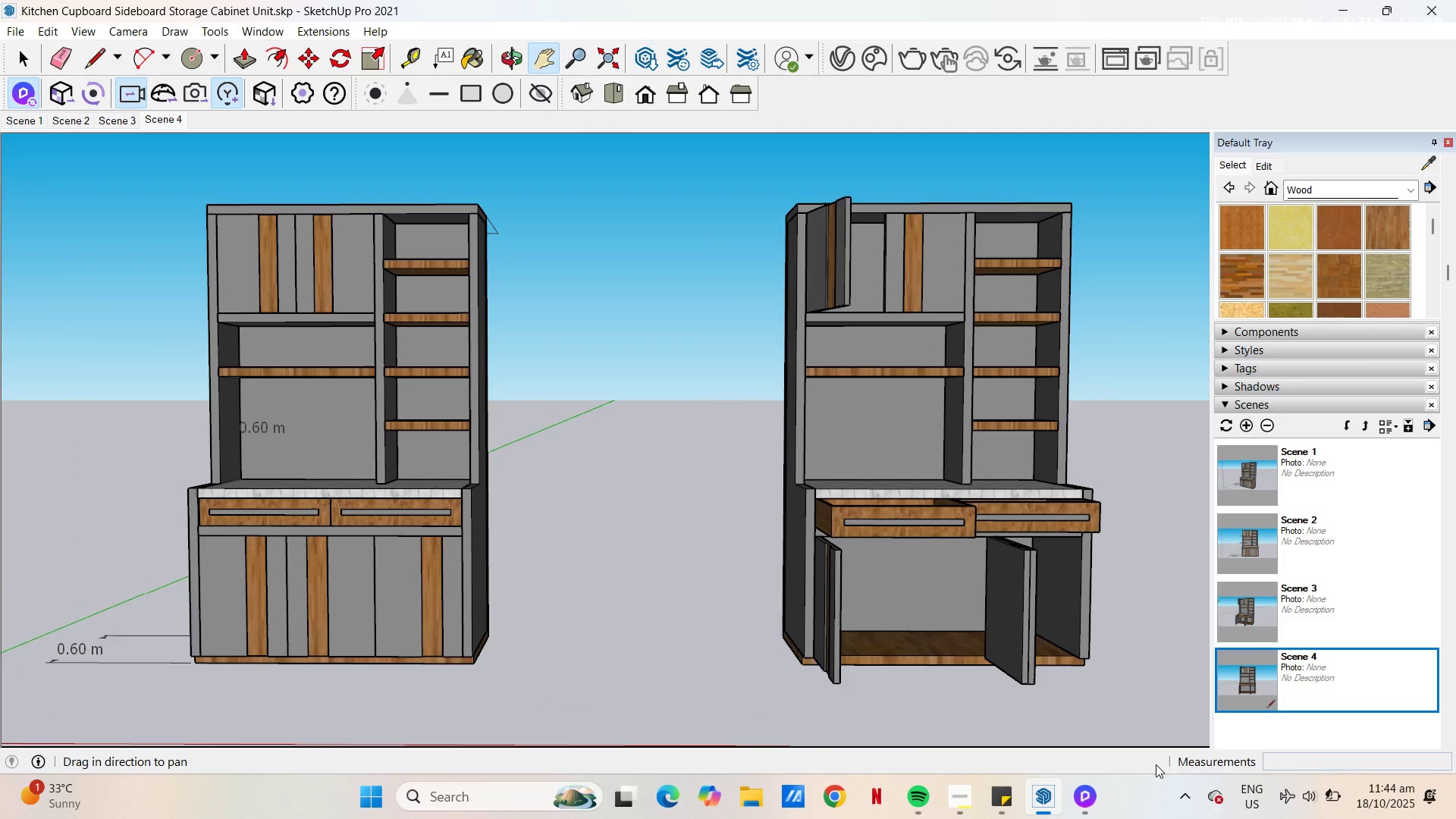 
left_click([1087, 792])
 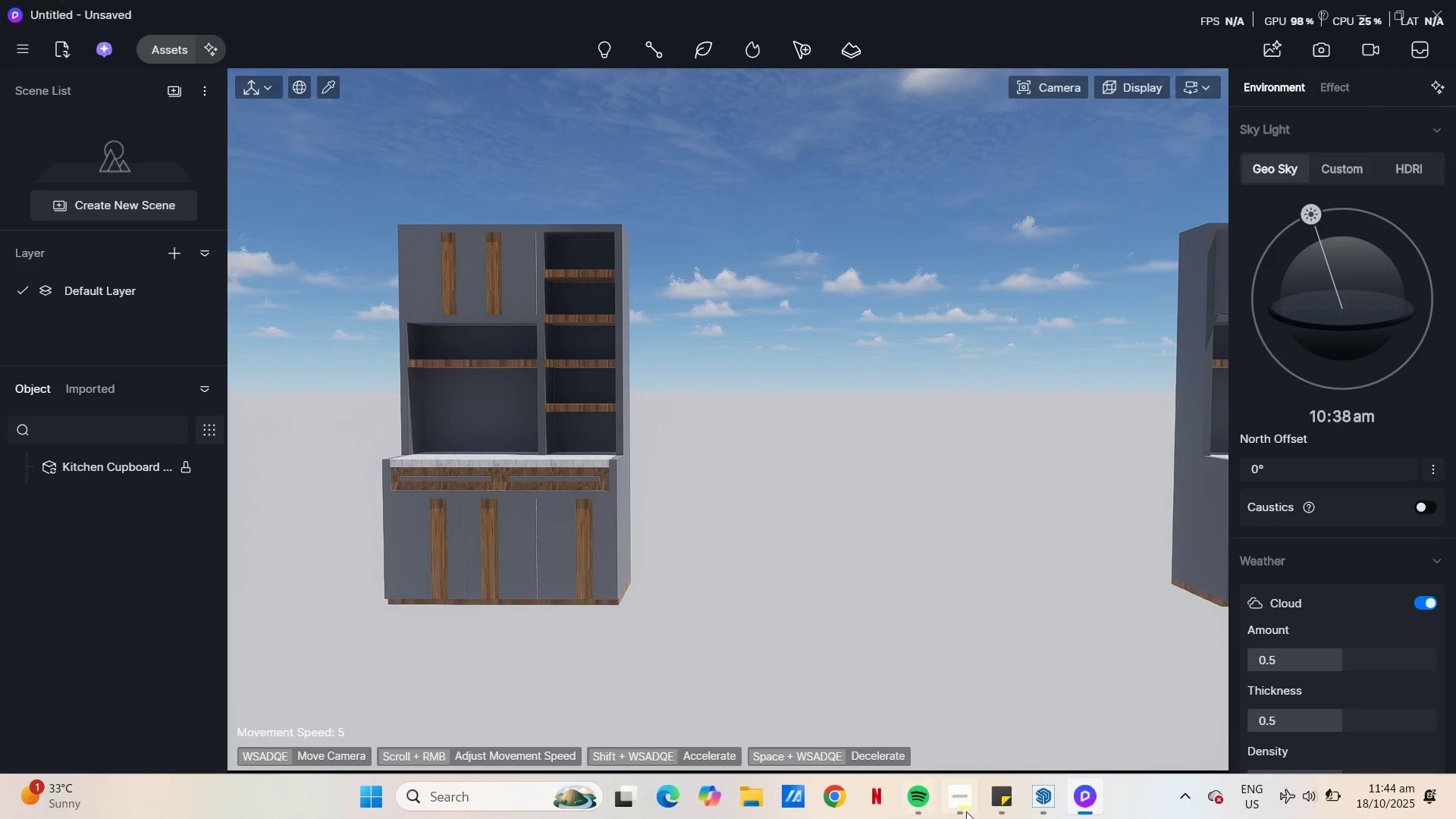 
left_click([1041, 799])
 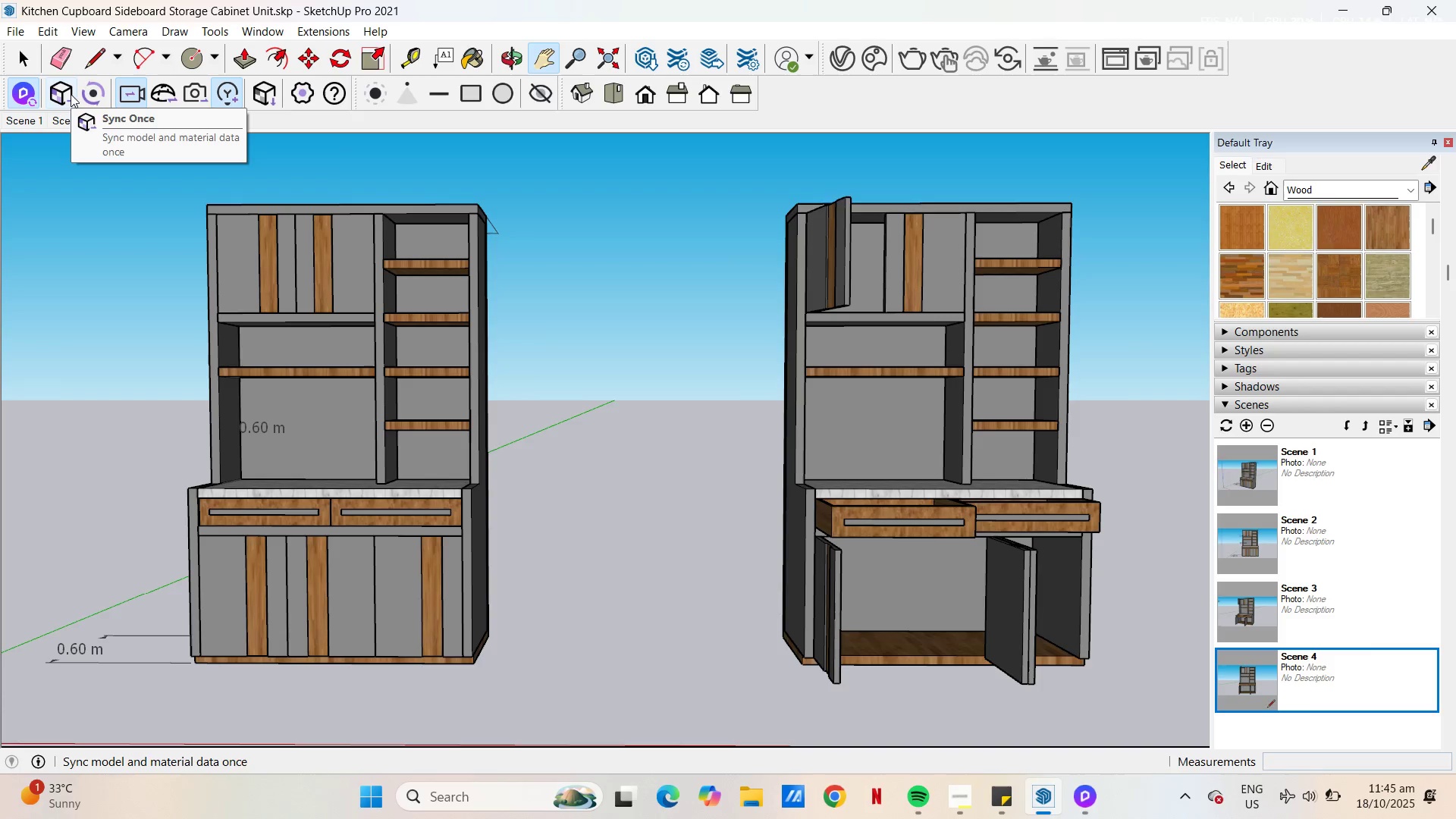 
left_click([71, 94])
 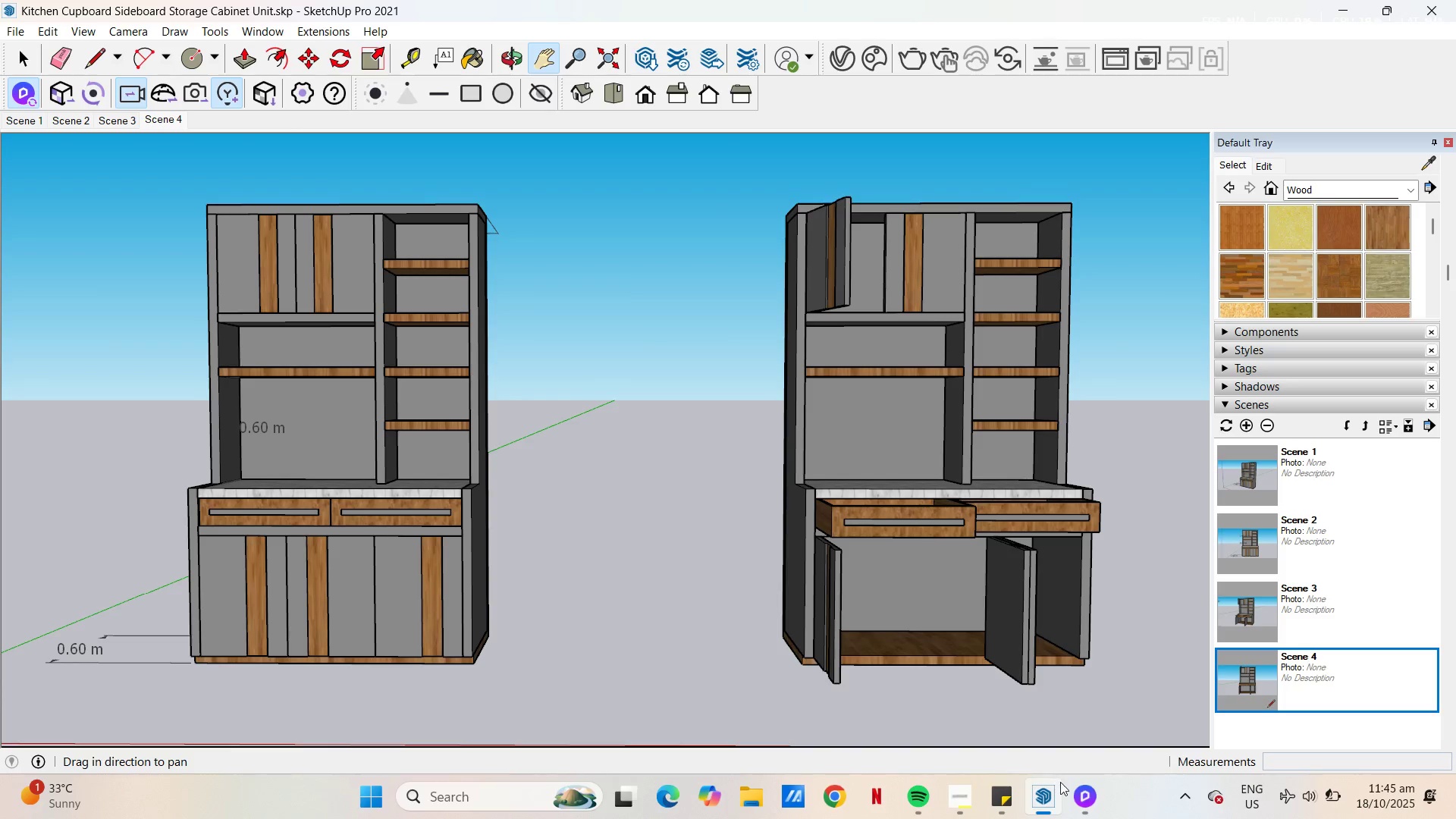 
left_click([1084, 789])
 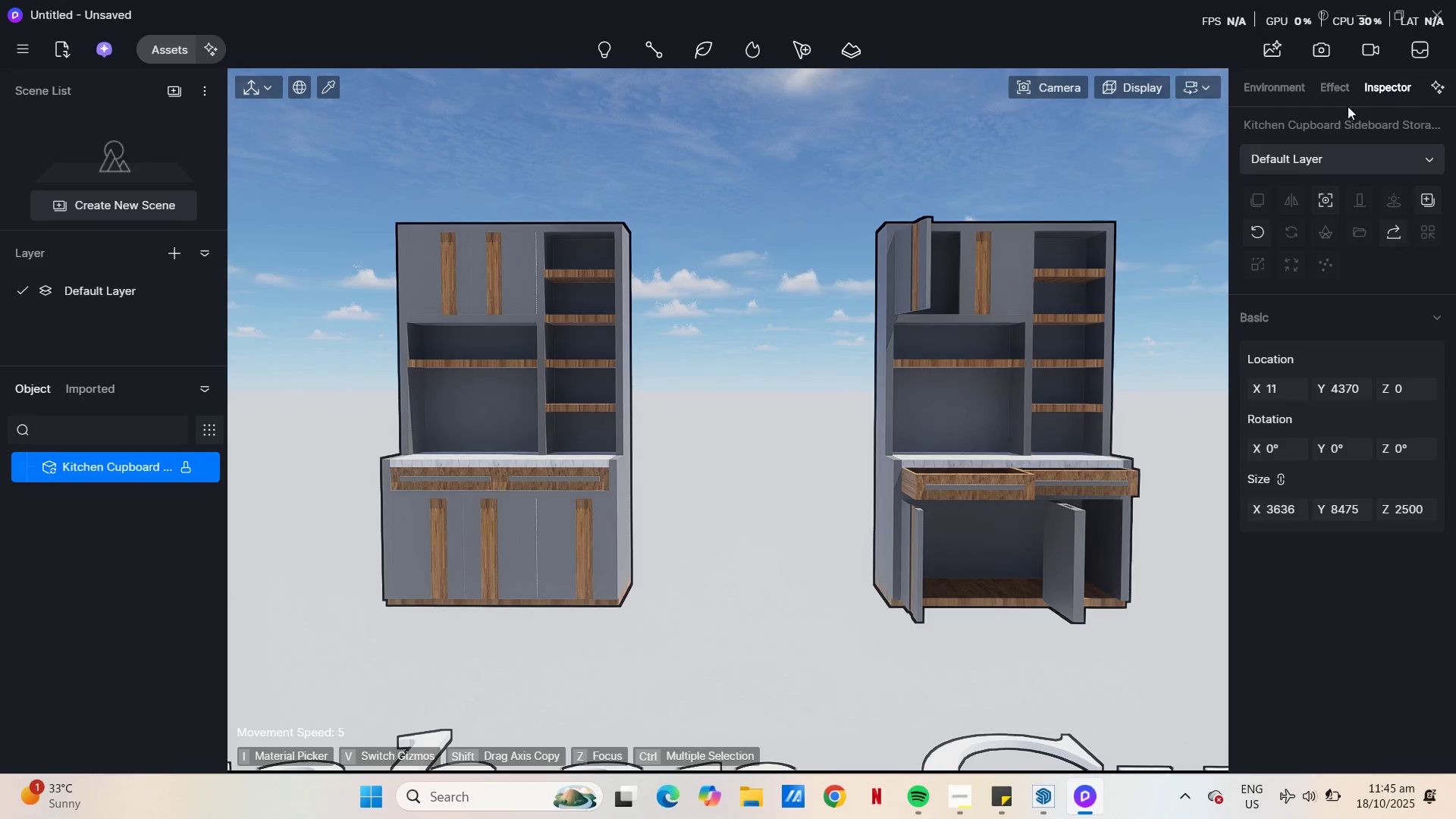 
left_click([1326, 53])
 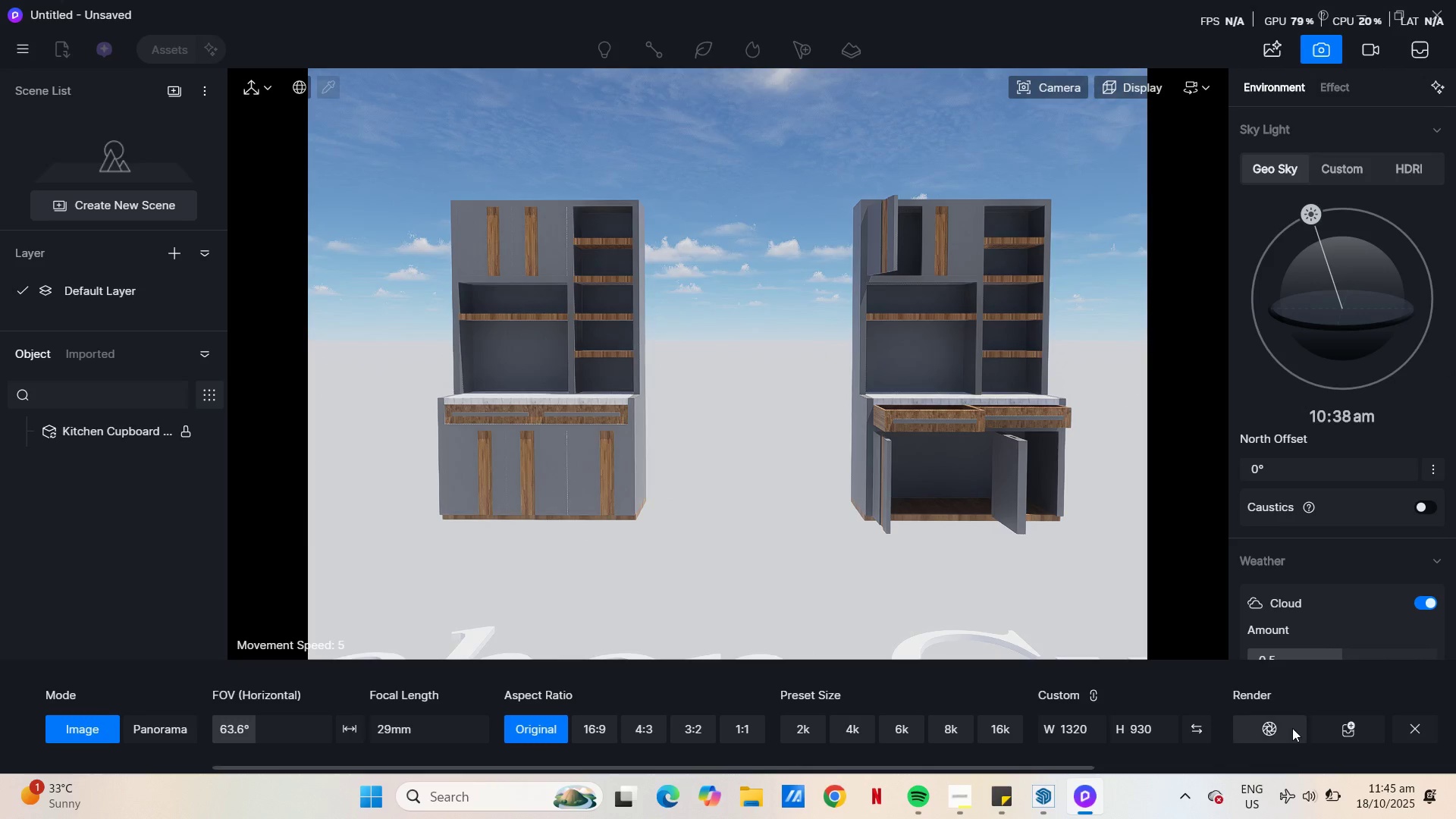 
scroll: coordinate [1074, 306], scroll_direction: up, amount: 4.0
 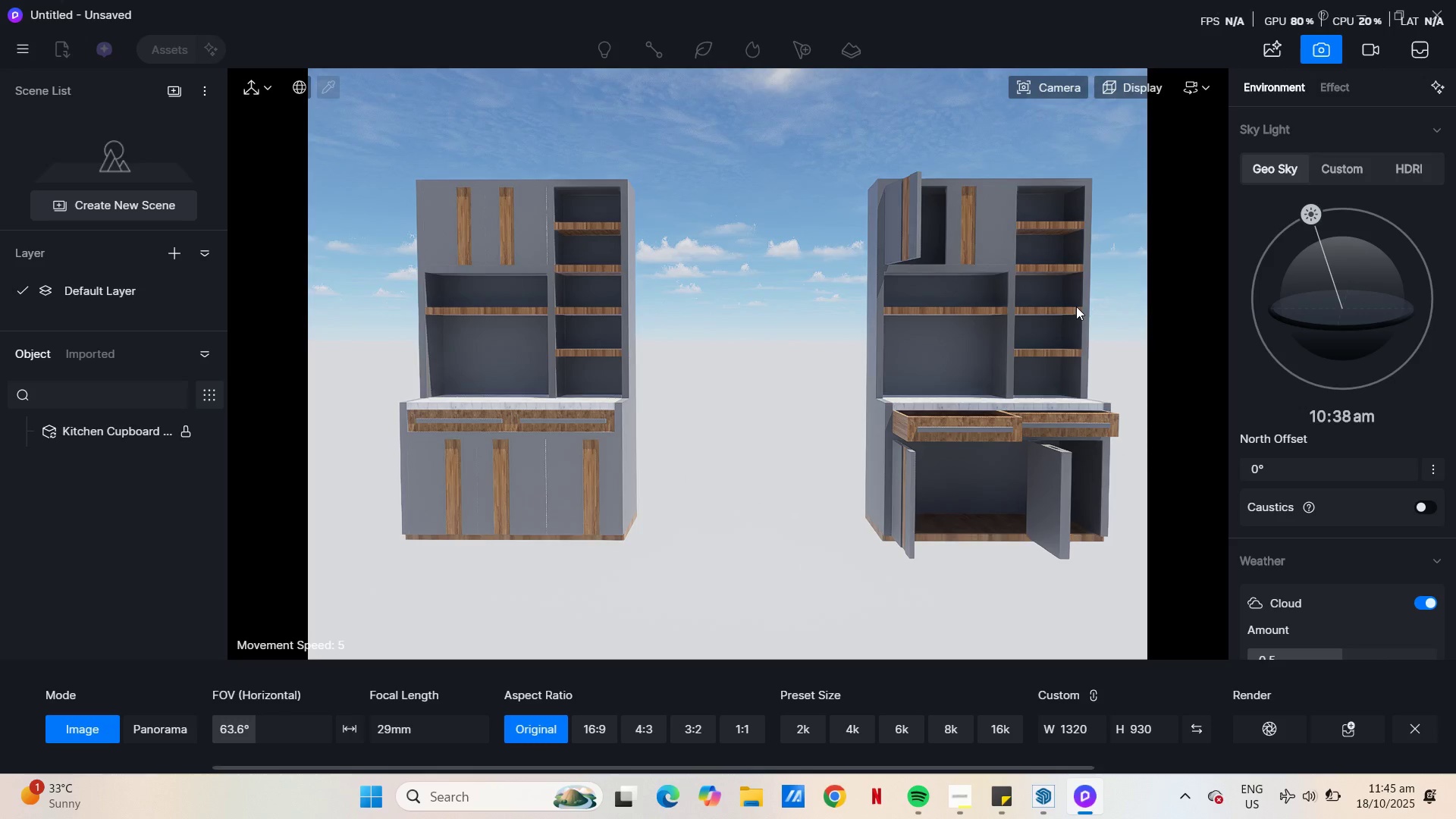 
key(ArrowRight)
 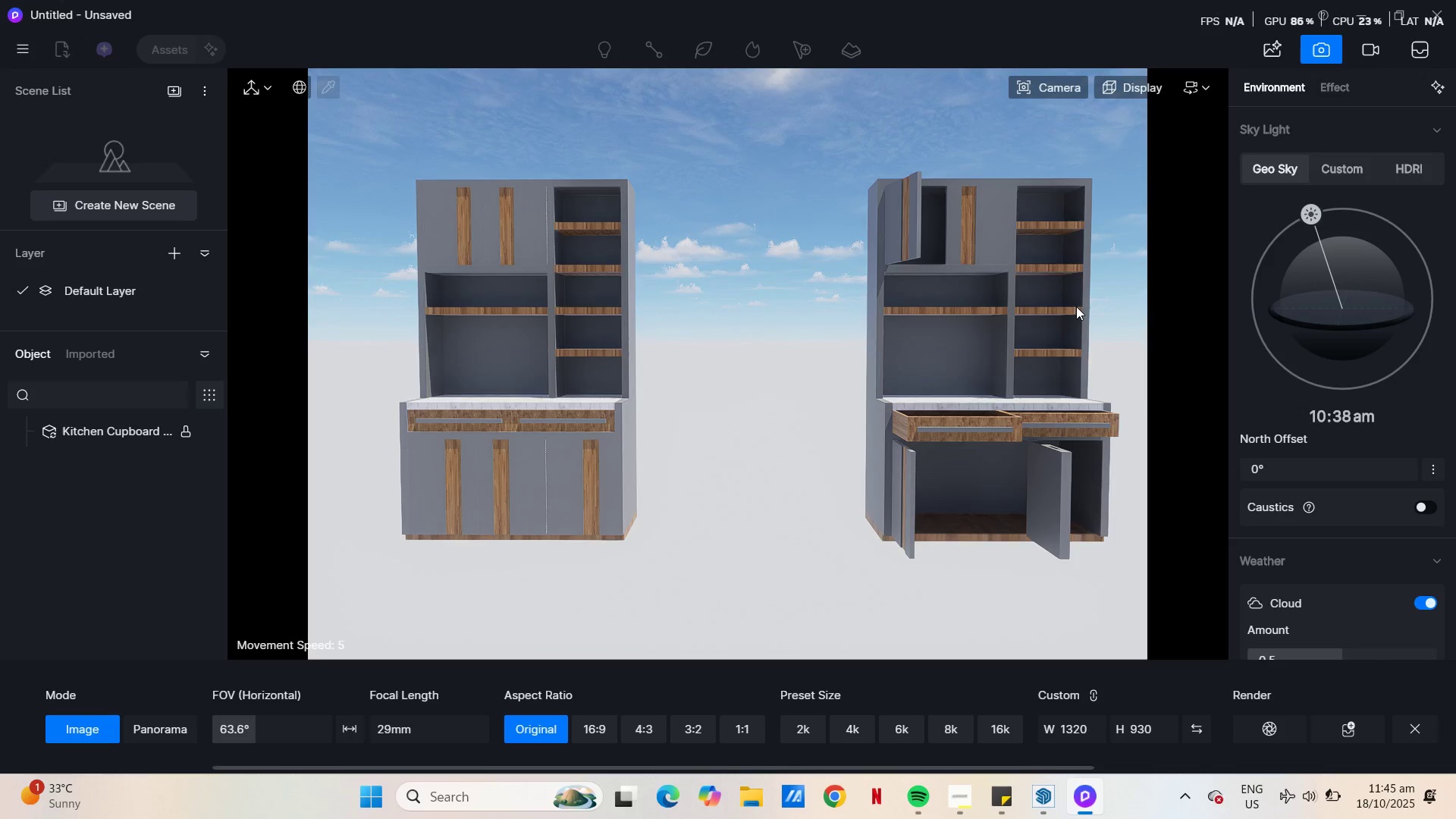 
key(ArrowRight)
 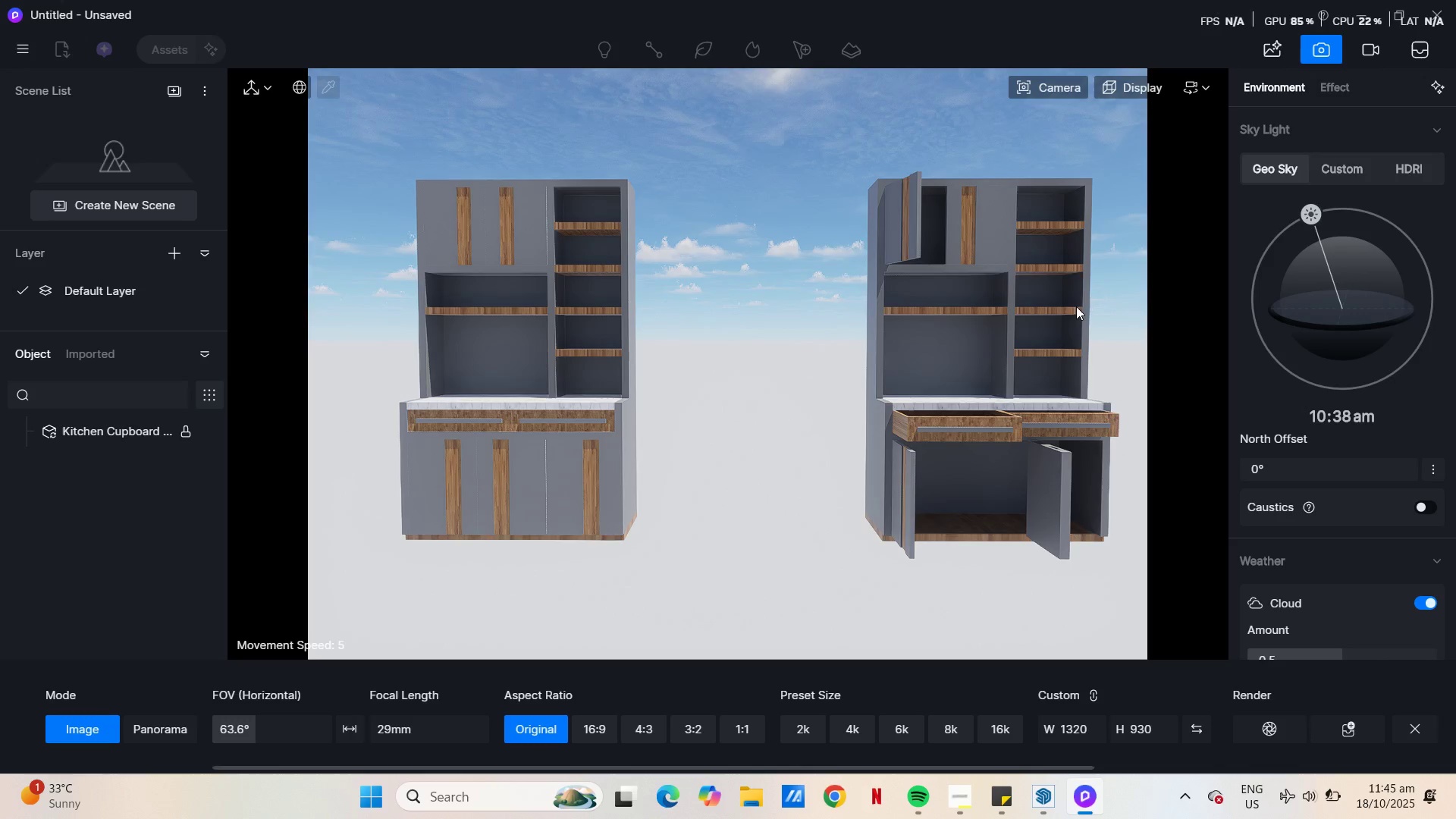 
type(DDA)
 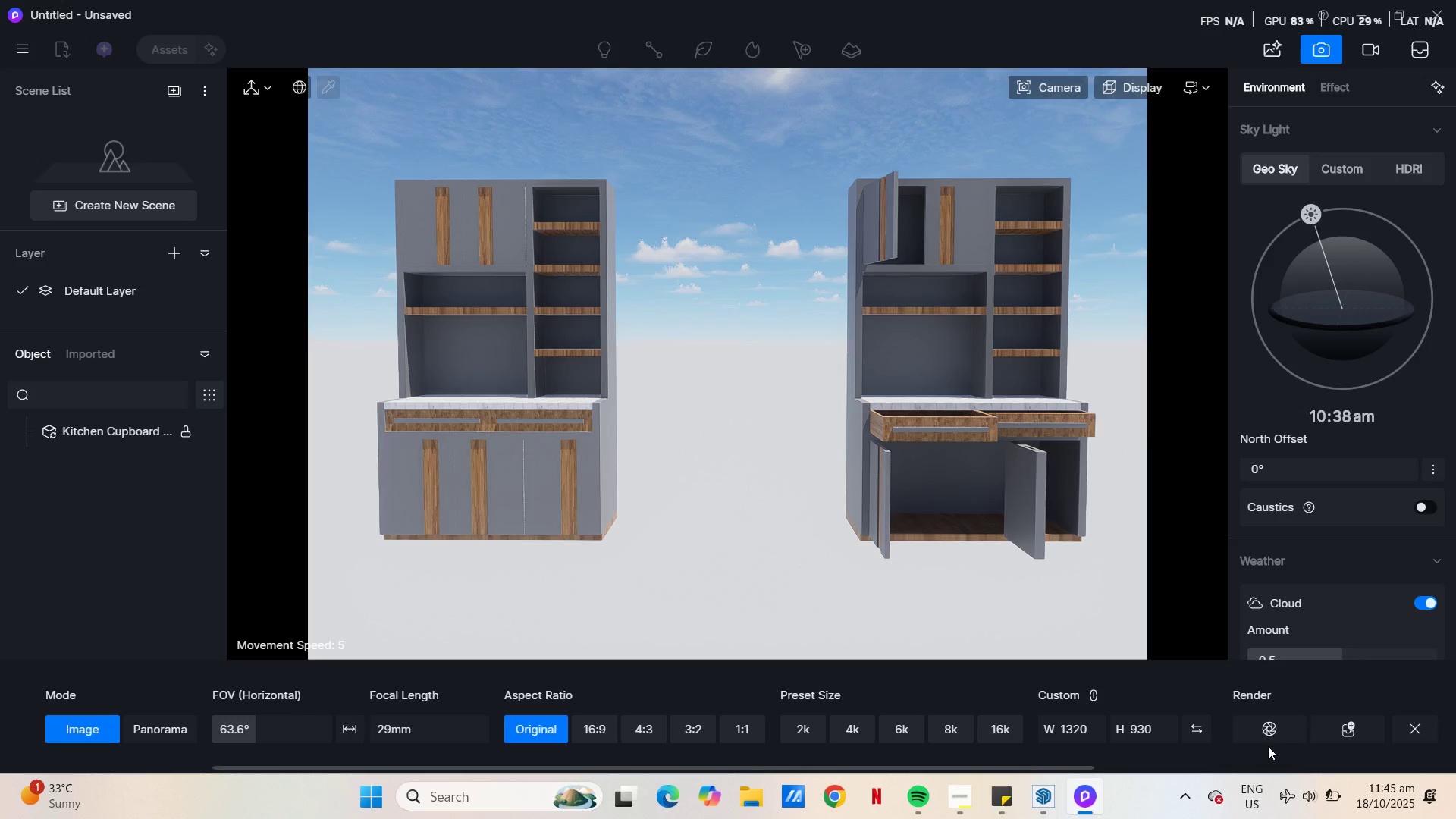 
left_click([1271, 723])
 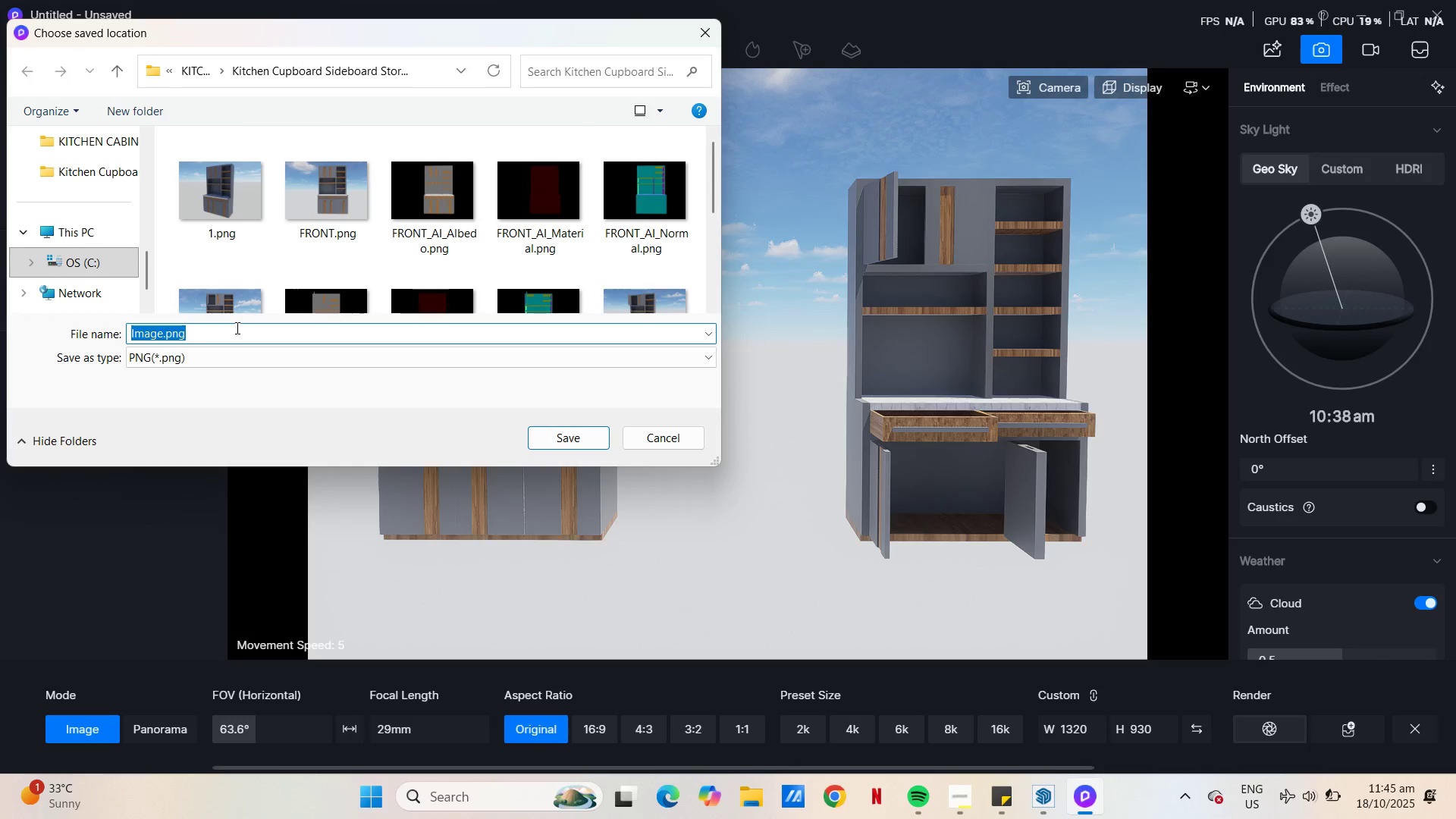 
wait(8.02)
 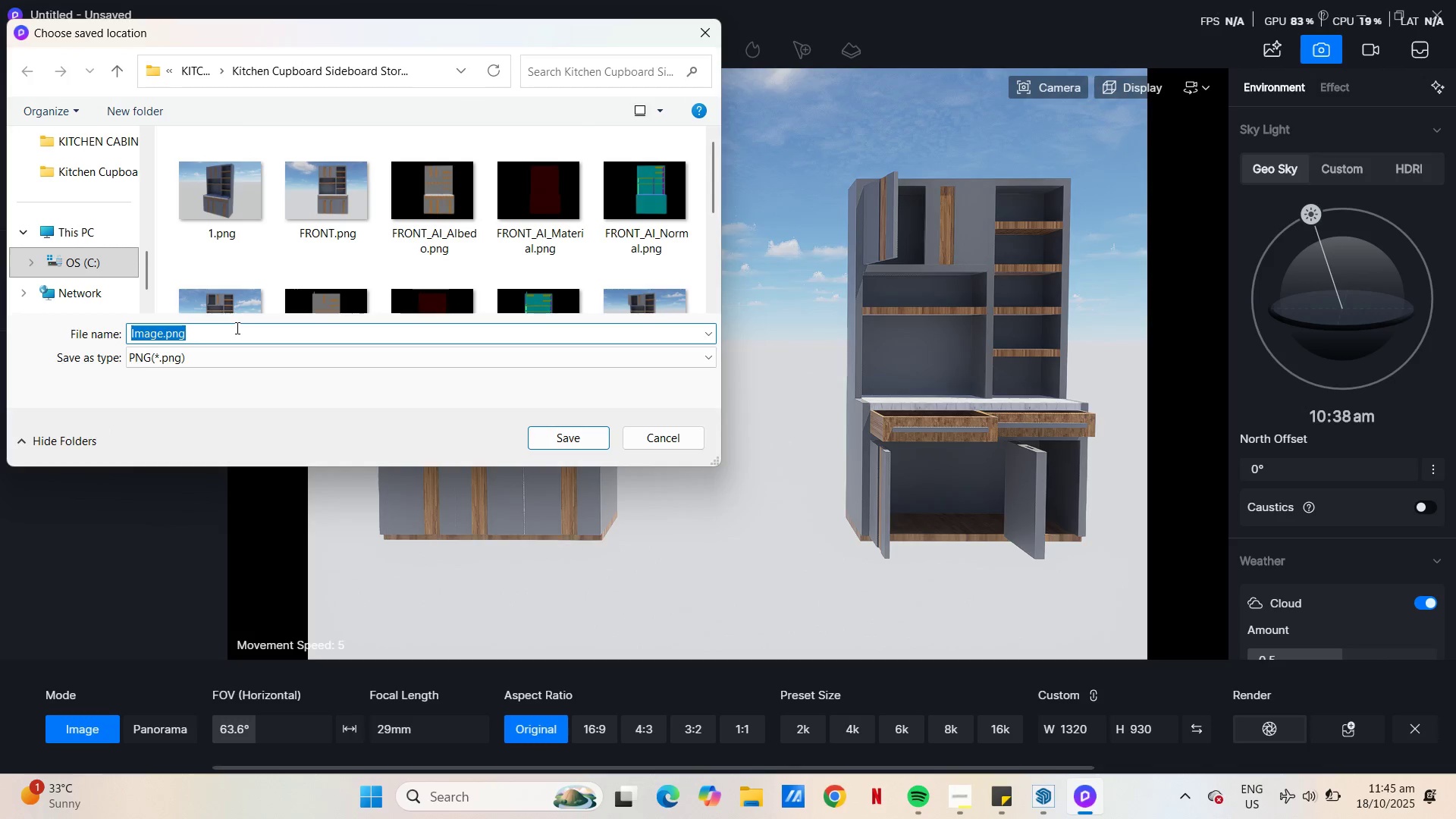 
type(RENDER)
 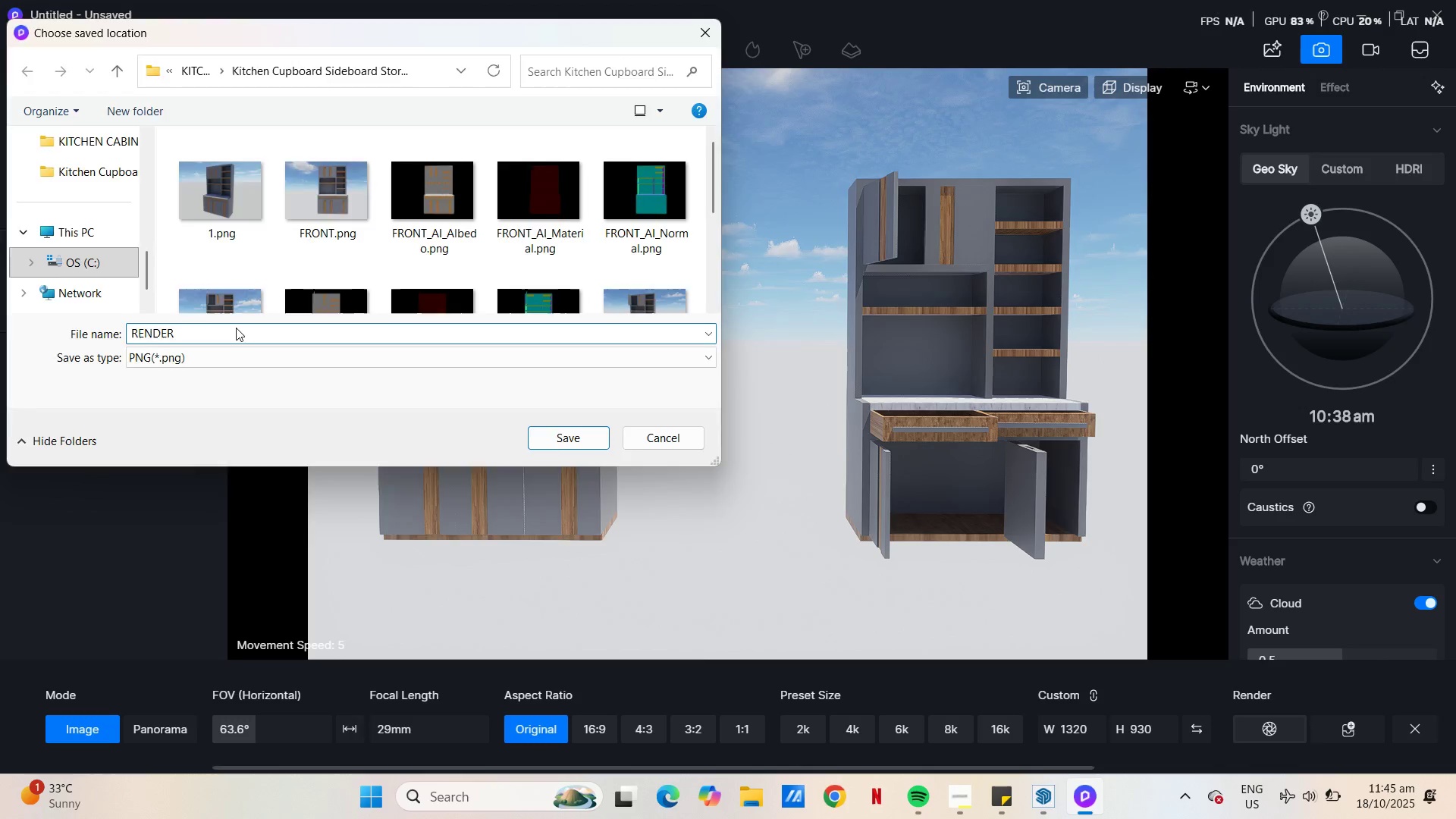 
key(Enter)
 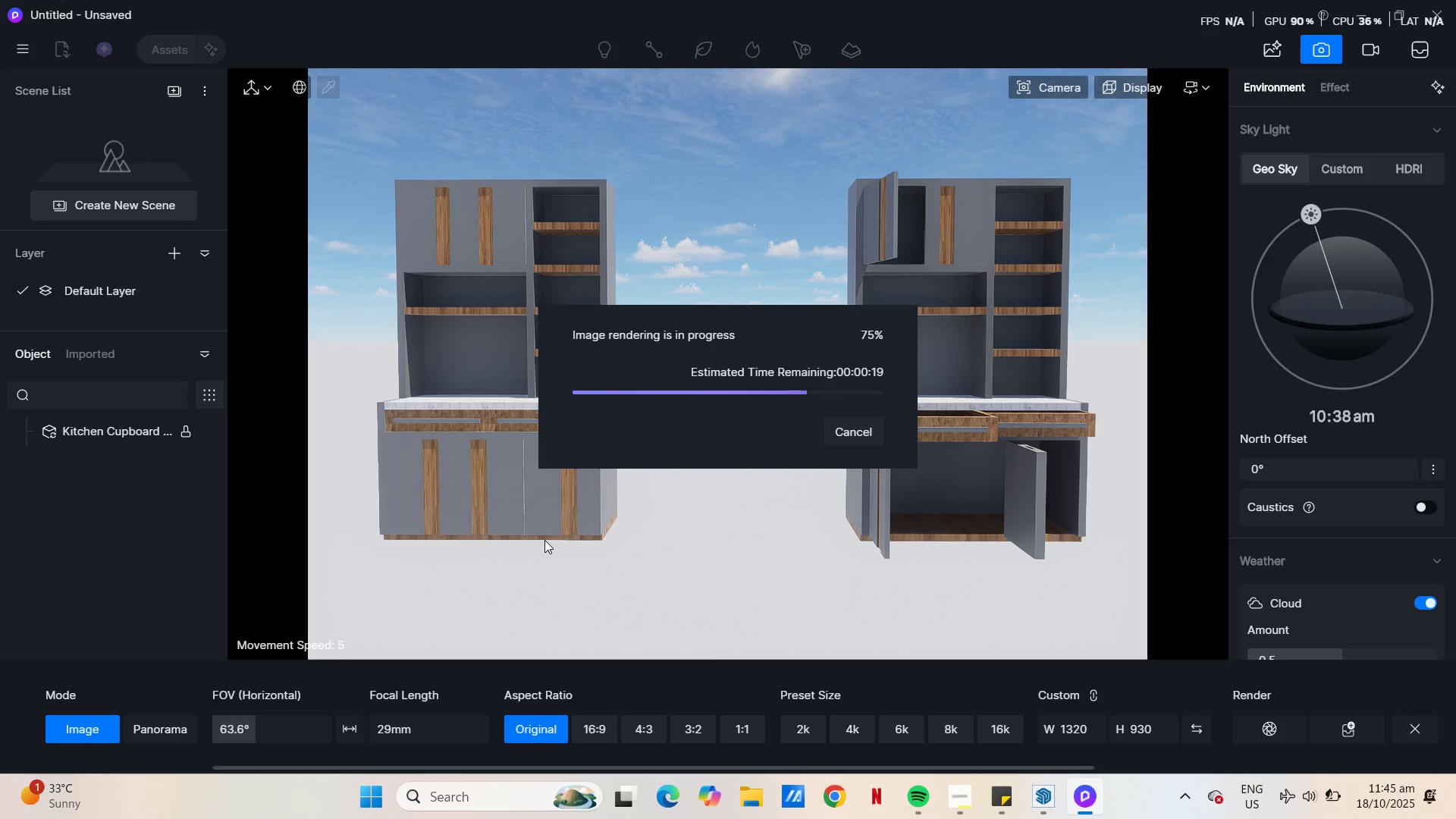 
wait(22.07)
 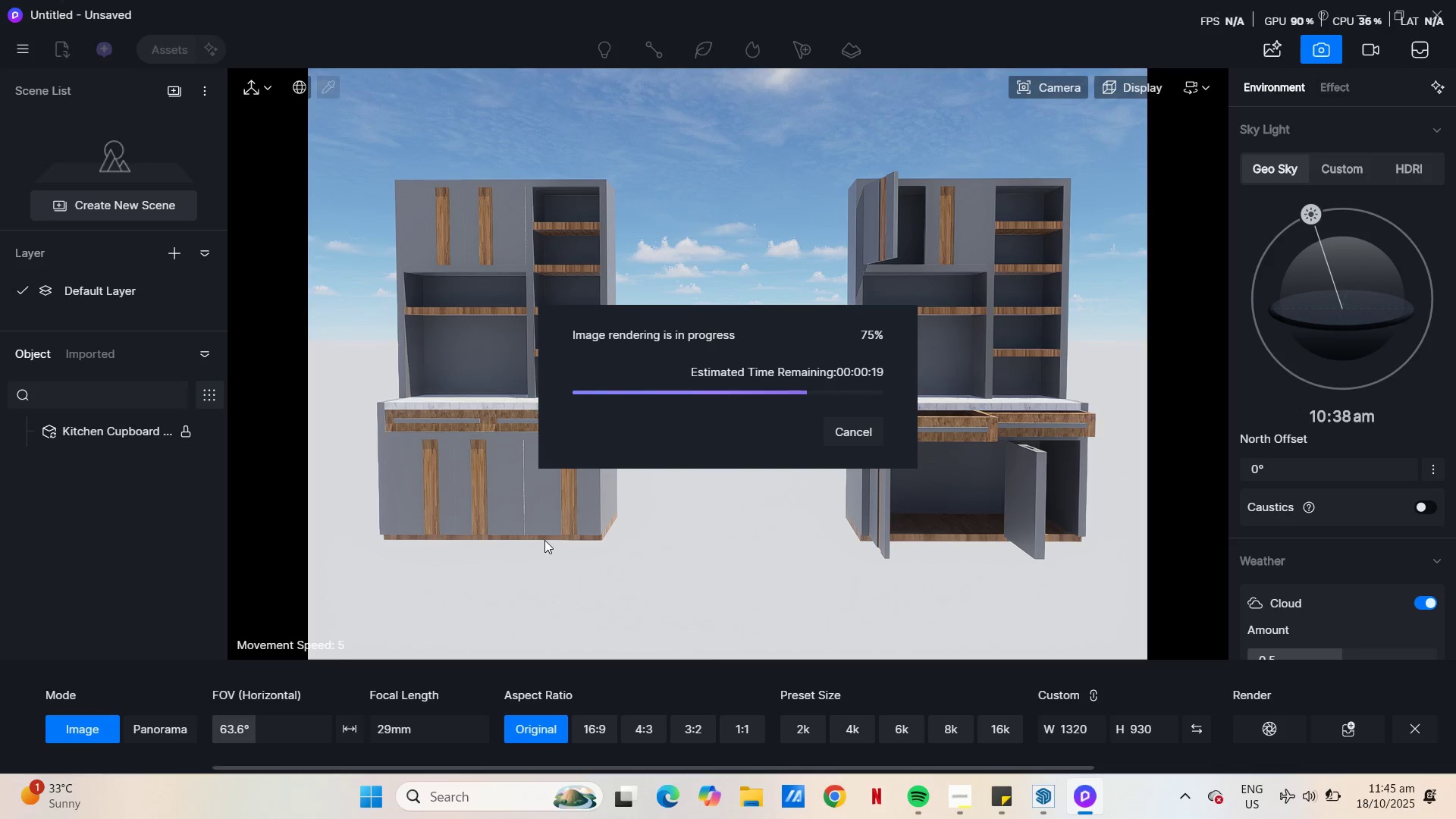 
left_click([856, 438])
 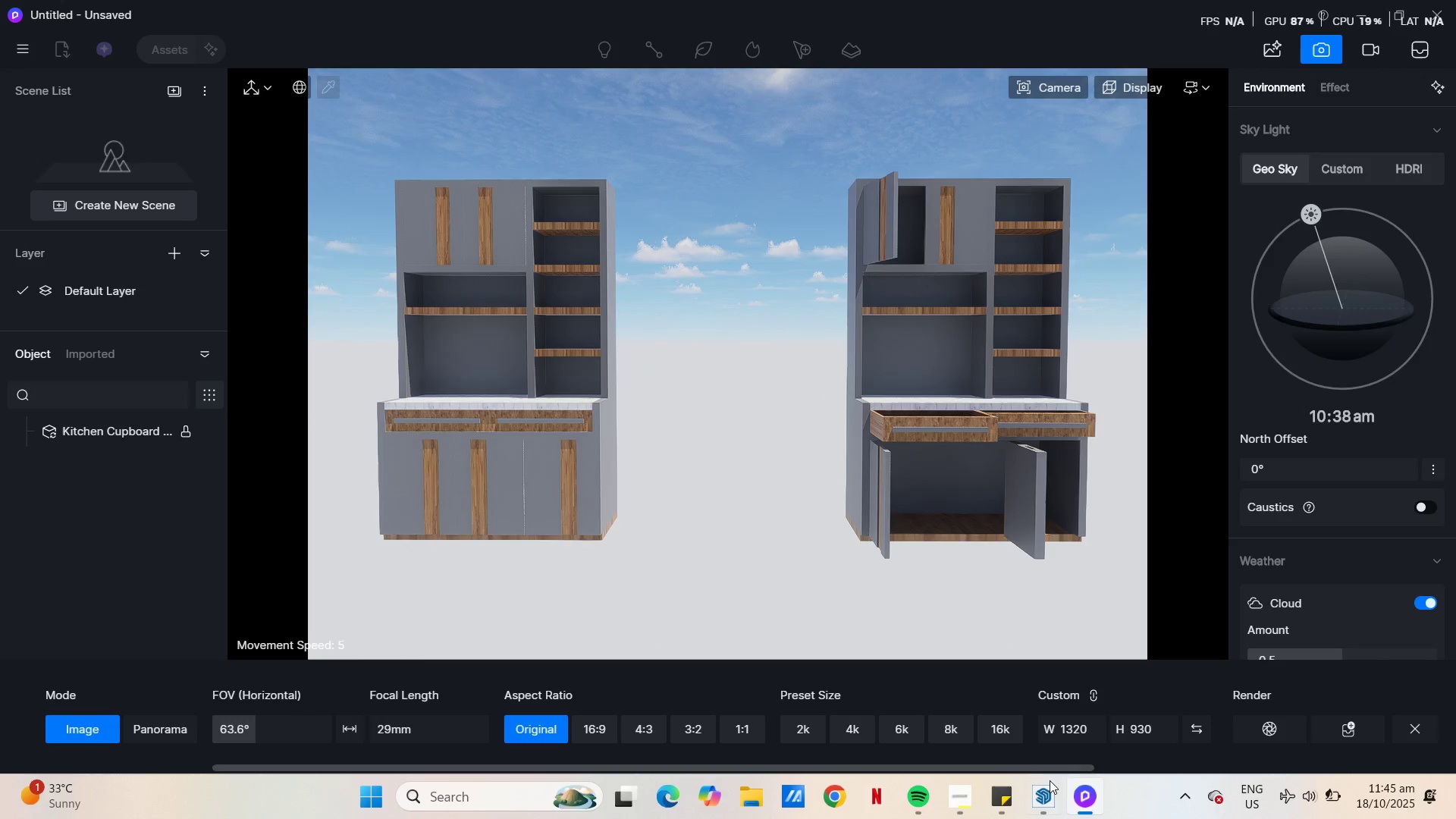 
left_click([1047, 790])
 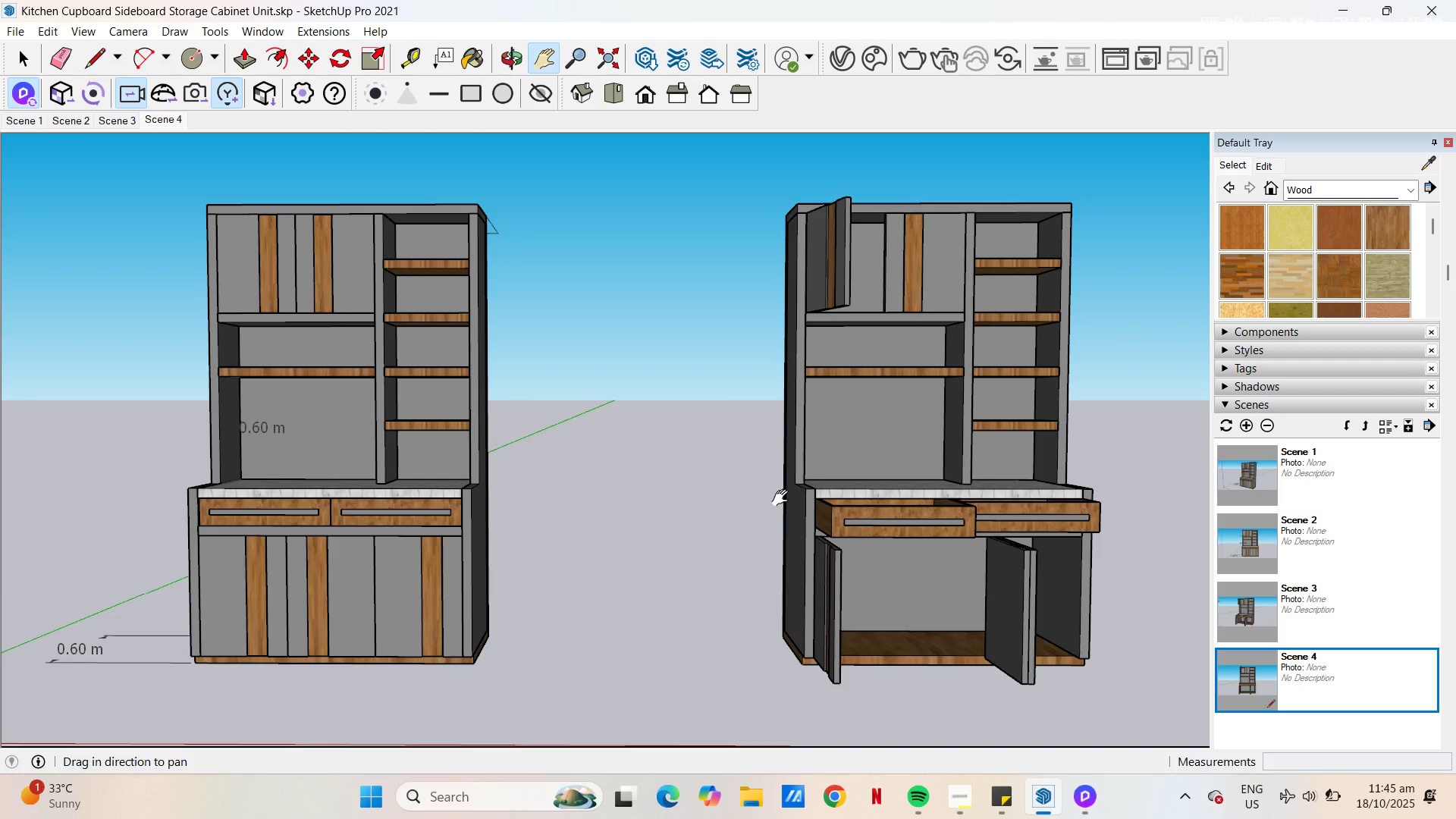 
scroll: coordinate [783, 498], scroll_direction: down, amount: 1.0
 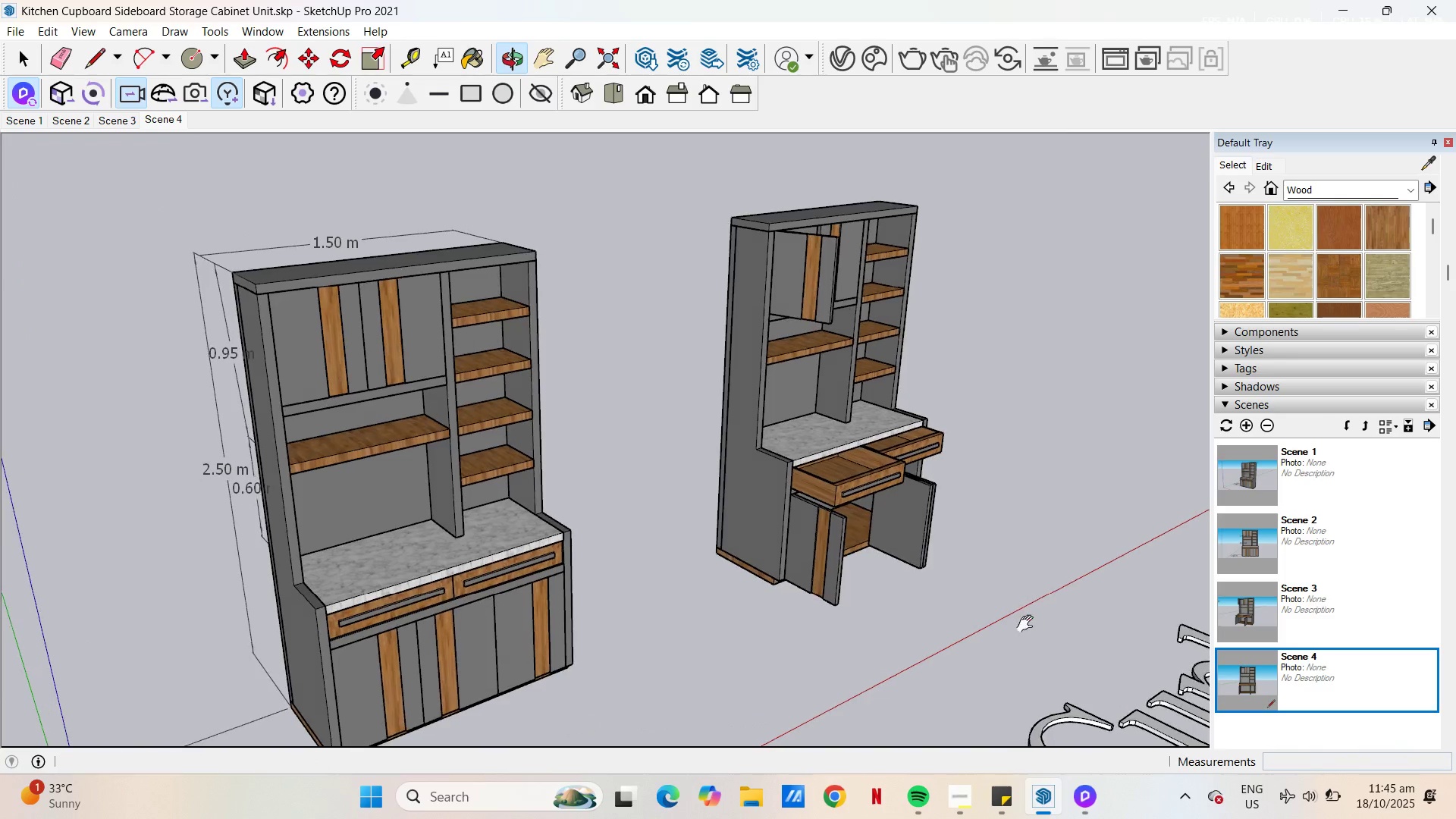 
scroll: coordinate [607, 532], scroll_direction: up, amount: 1.0
 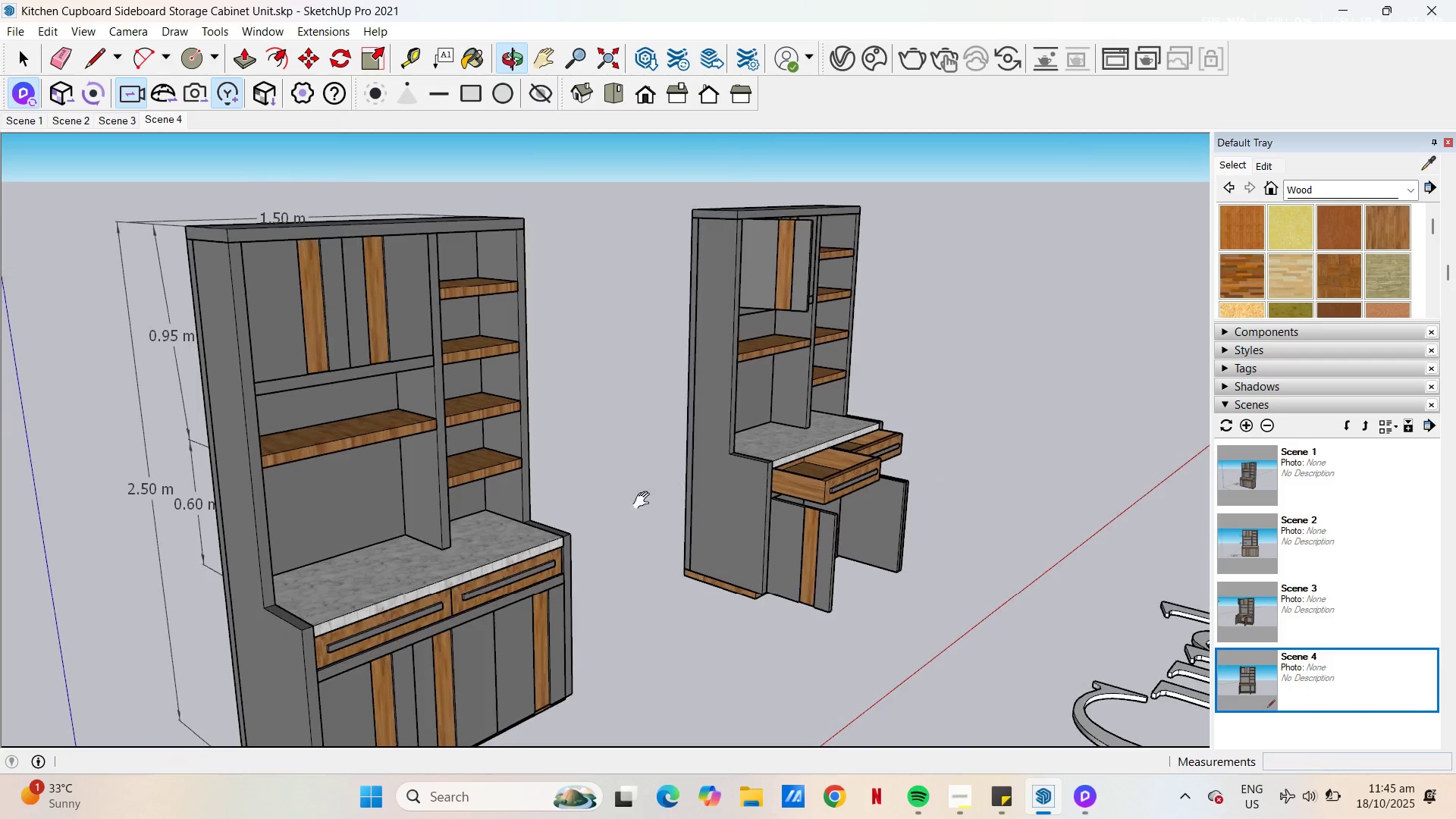 
left_click_drag(start_coordinate=[629, 506], to_coordinate=[692, 435])
 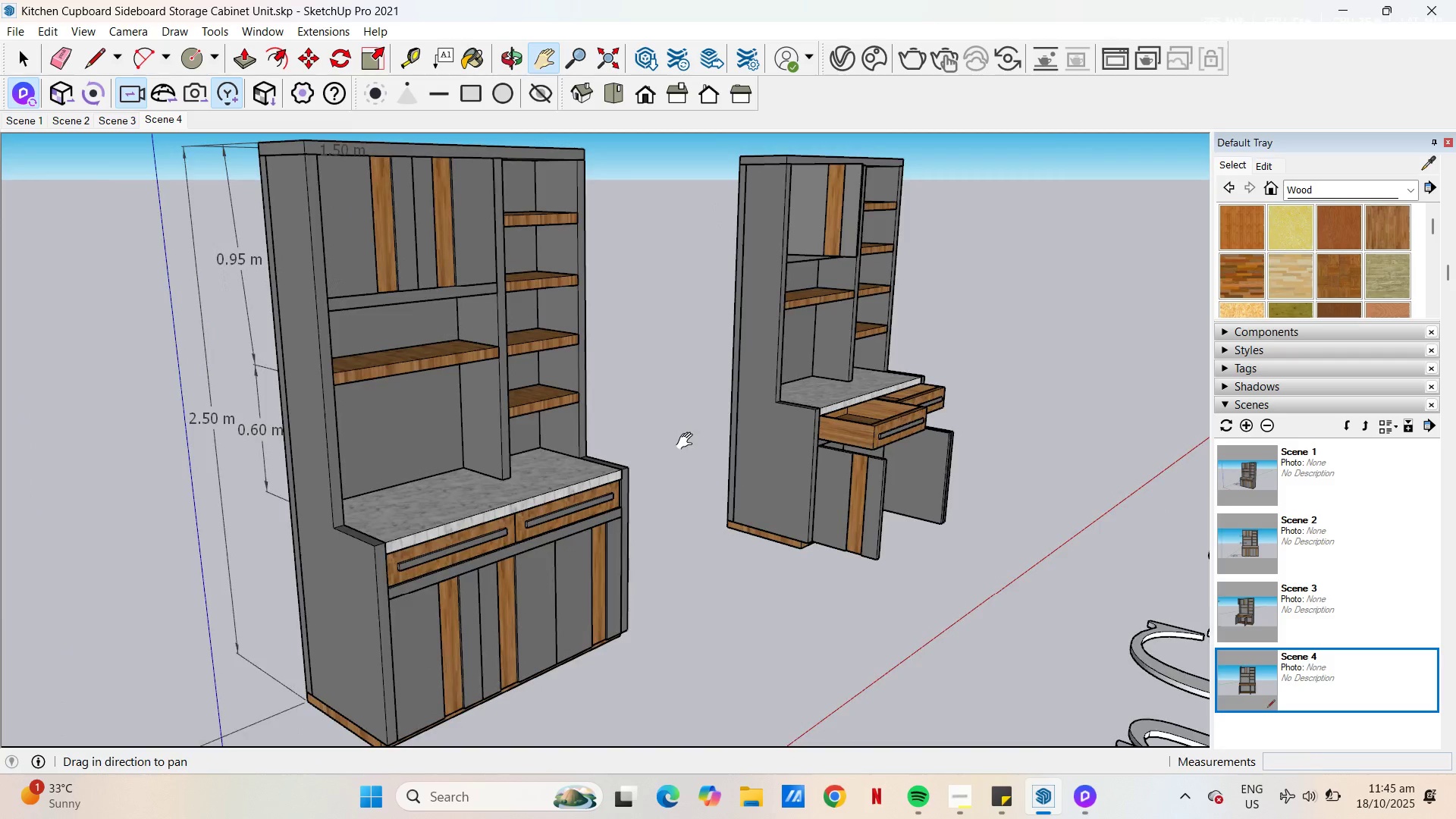 
scroll: coordinate [598, 450], scroll_direction: down, amount: 4.0
 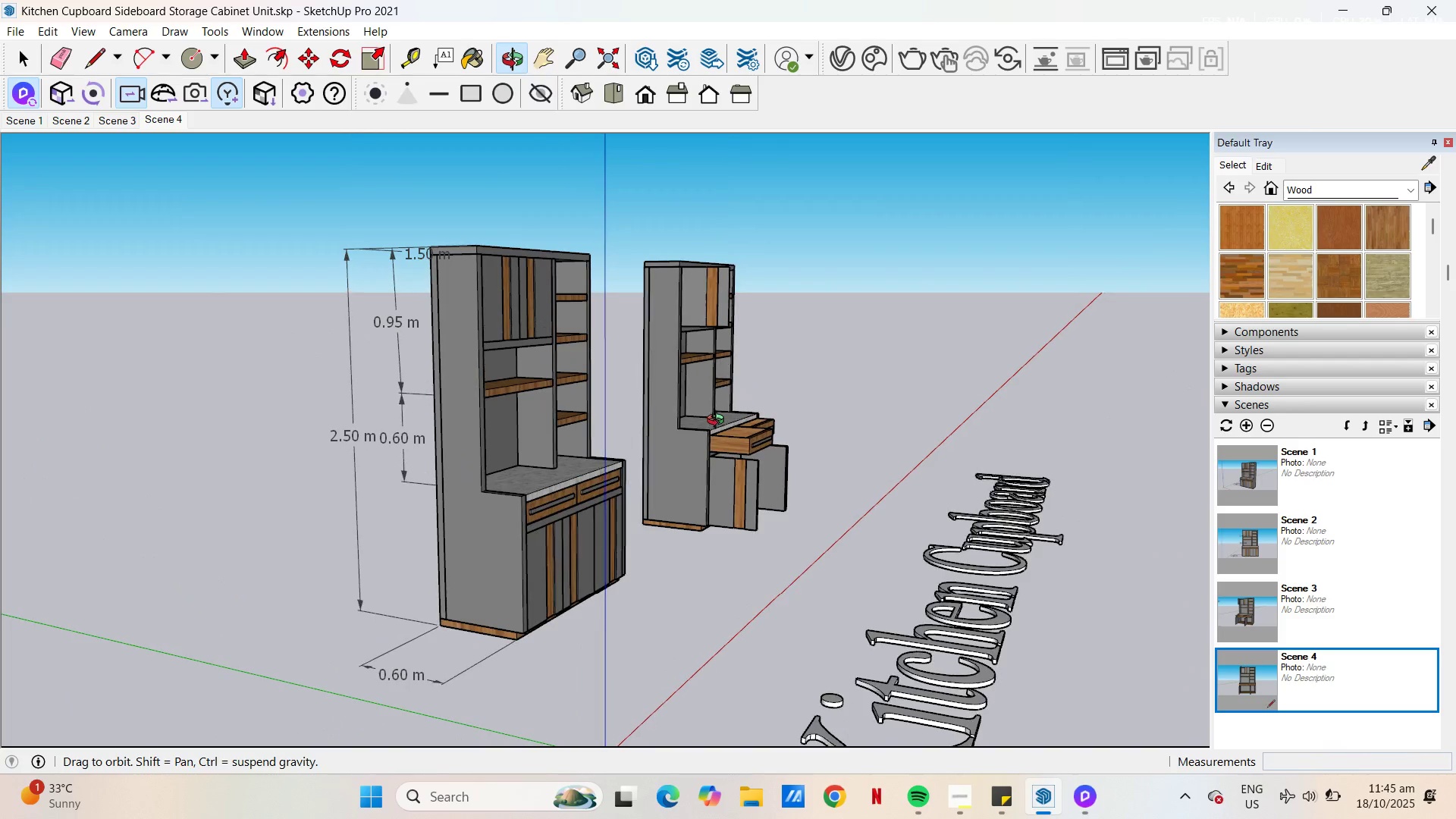 
scroll: coordinate [567, 451], scroll_direction: up, amount: 1.0
 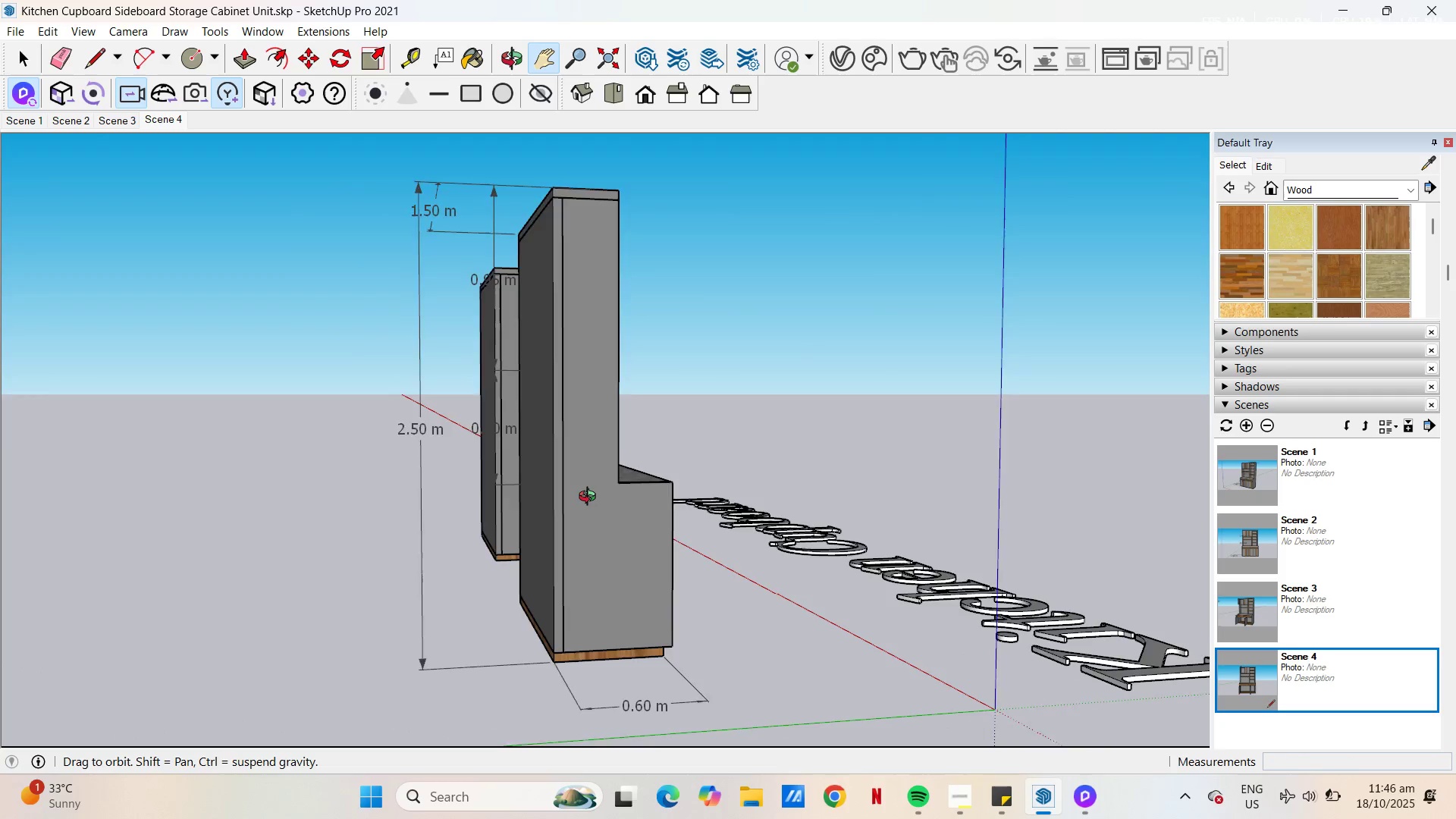 
wait(12.73)
 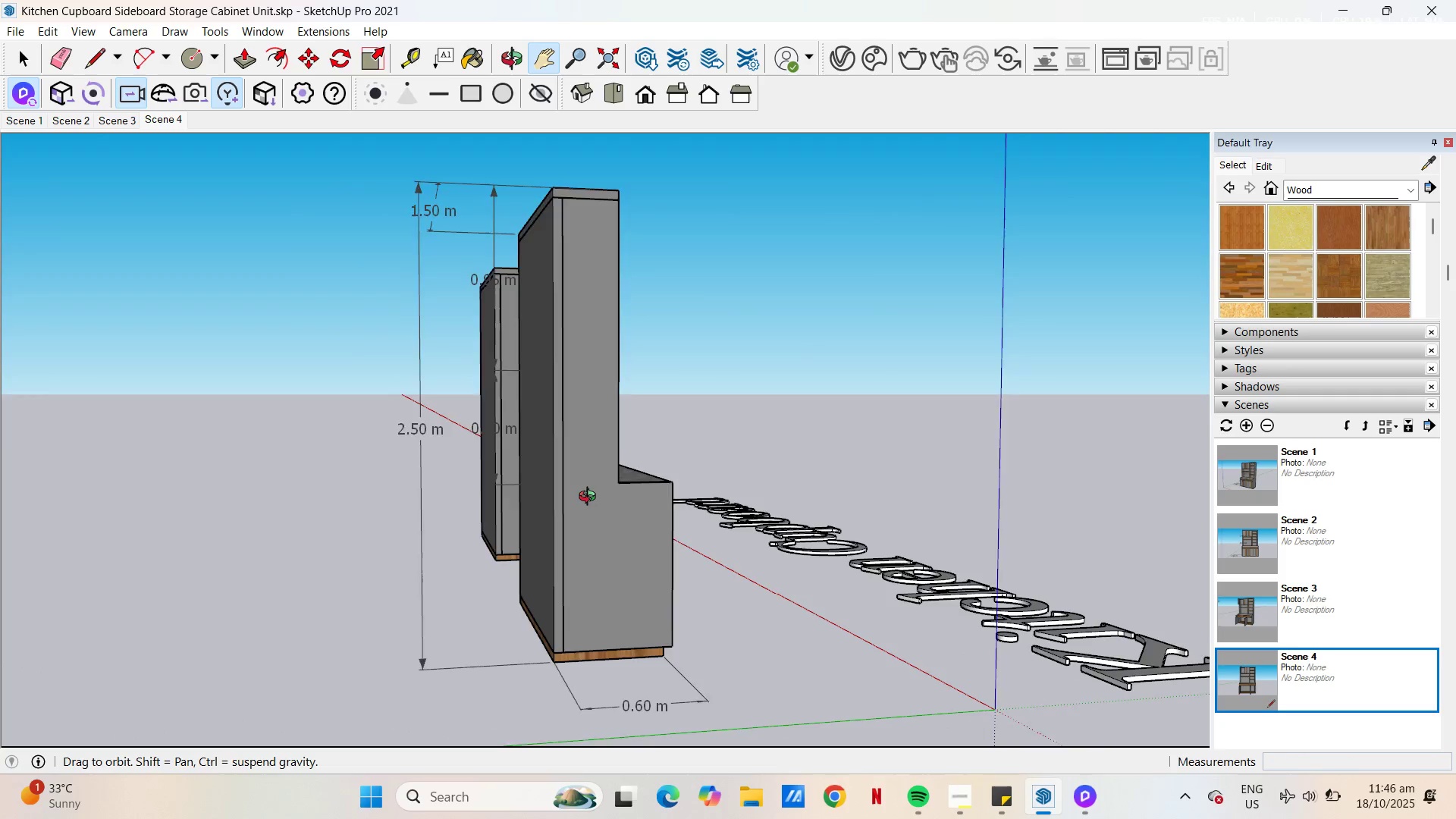 
scroll: coordinate [635, 478], scroll_direction: down, amount: 5.0
 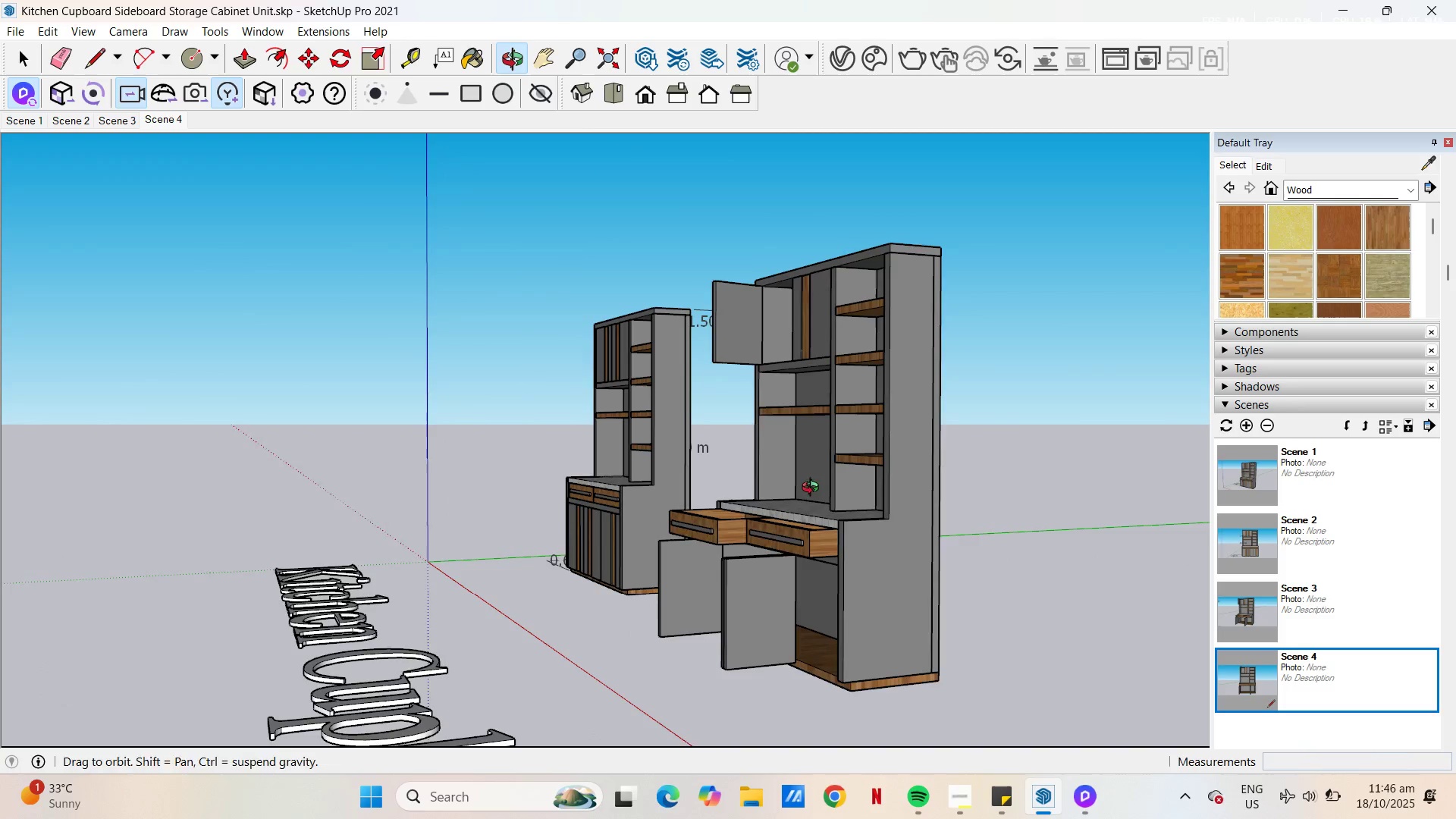 
scroll: coordinate [908, 628], scroll_direction: up, amount: 8.0
 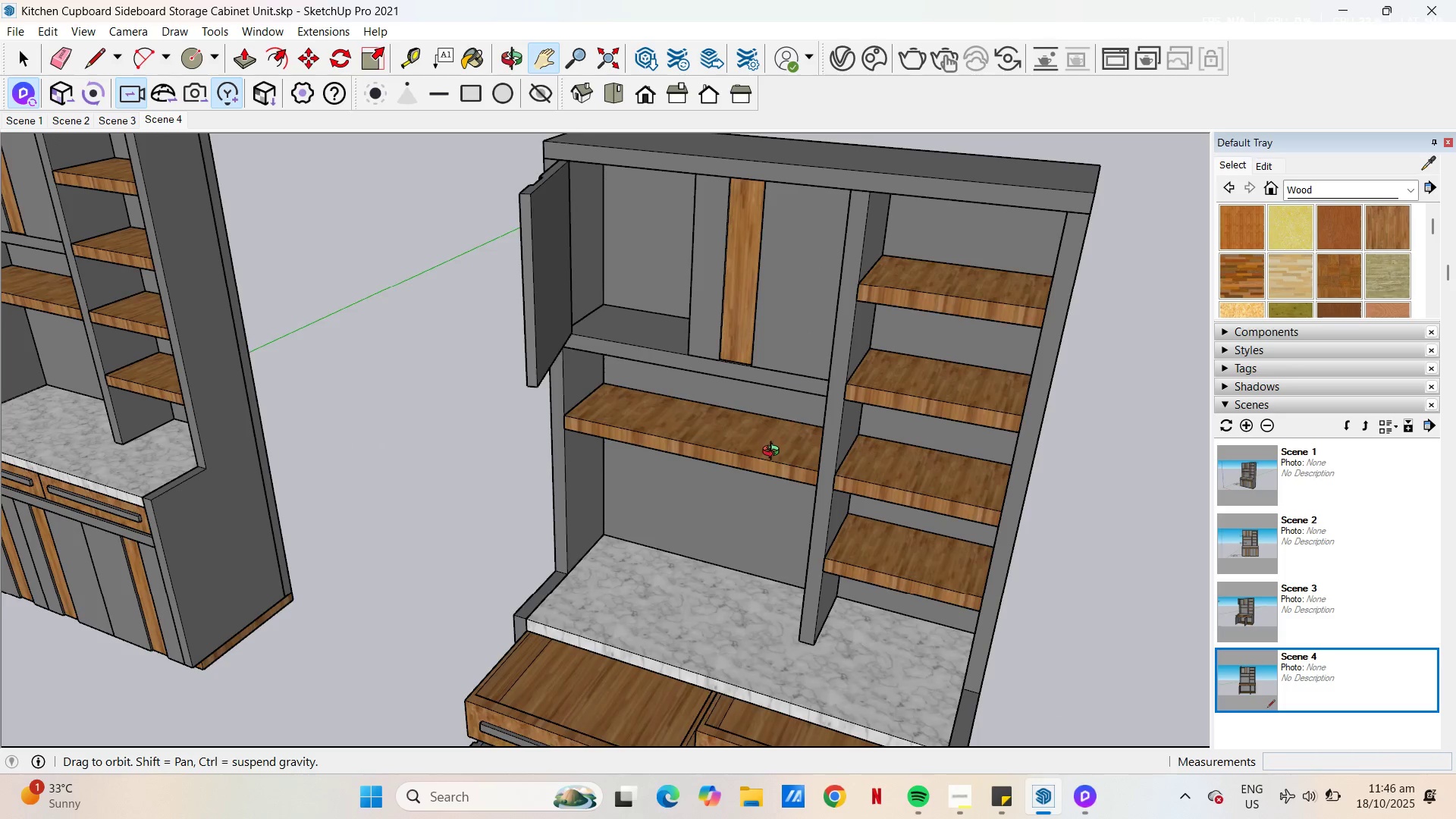 
scroll: coordinate [849, 403], scroll_direction: down, amount: 3.0
 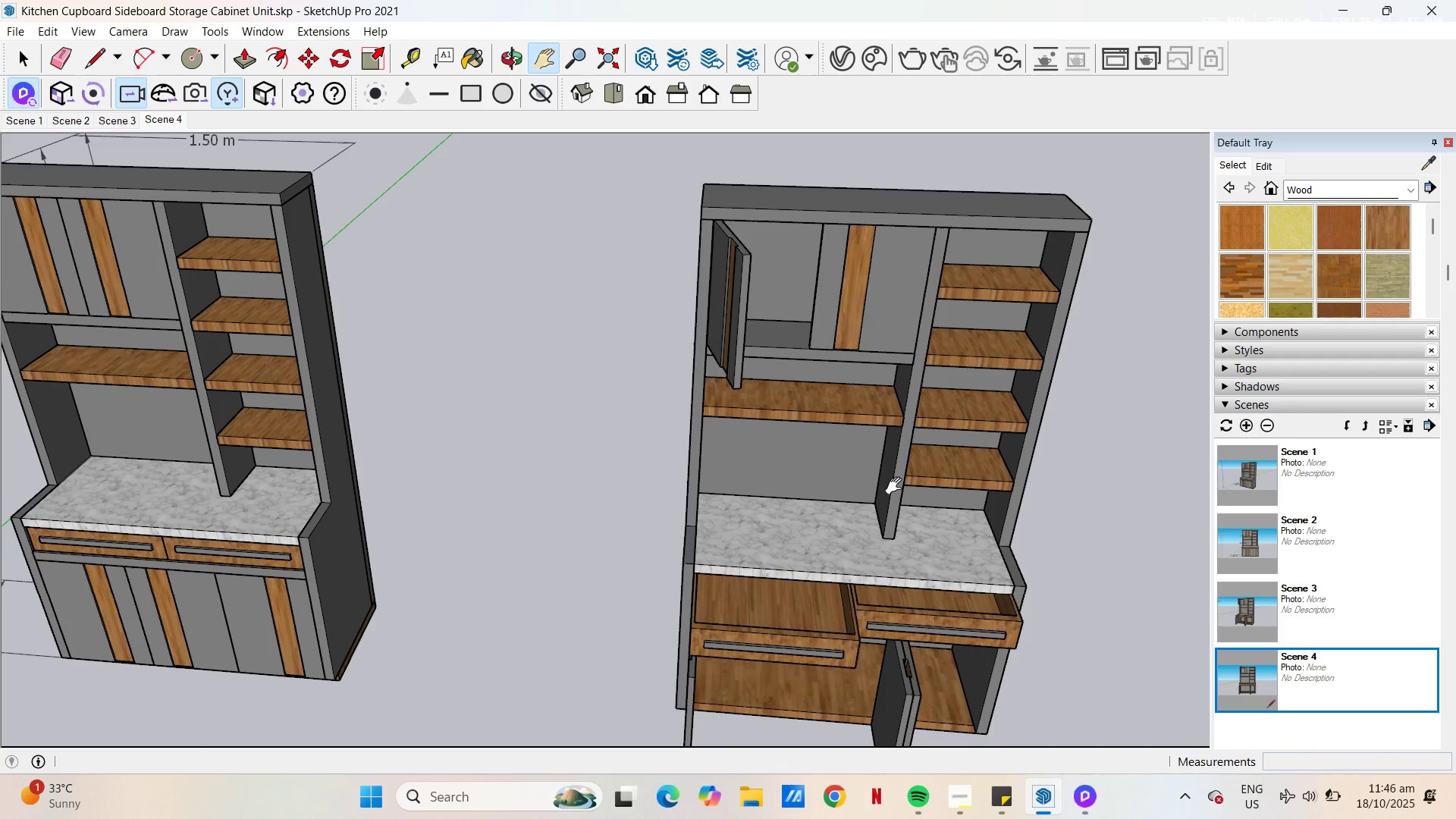 
left_click_drag(start_coordinate=[887, 491], to_coordinate=[775, 422])
 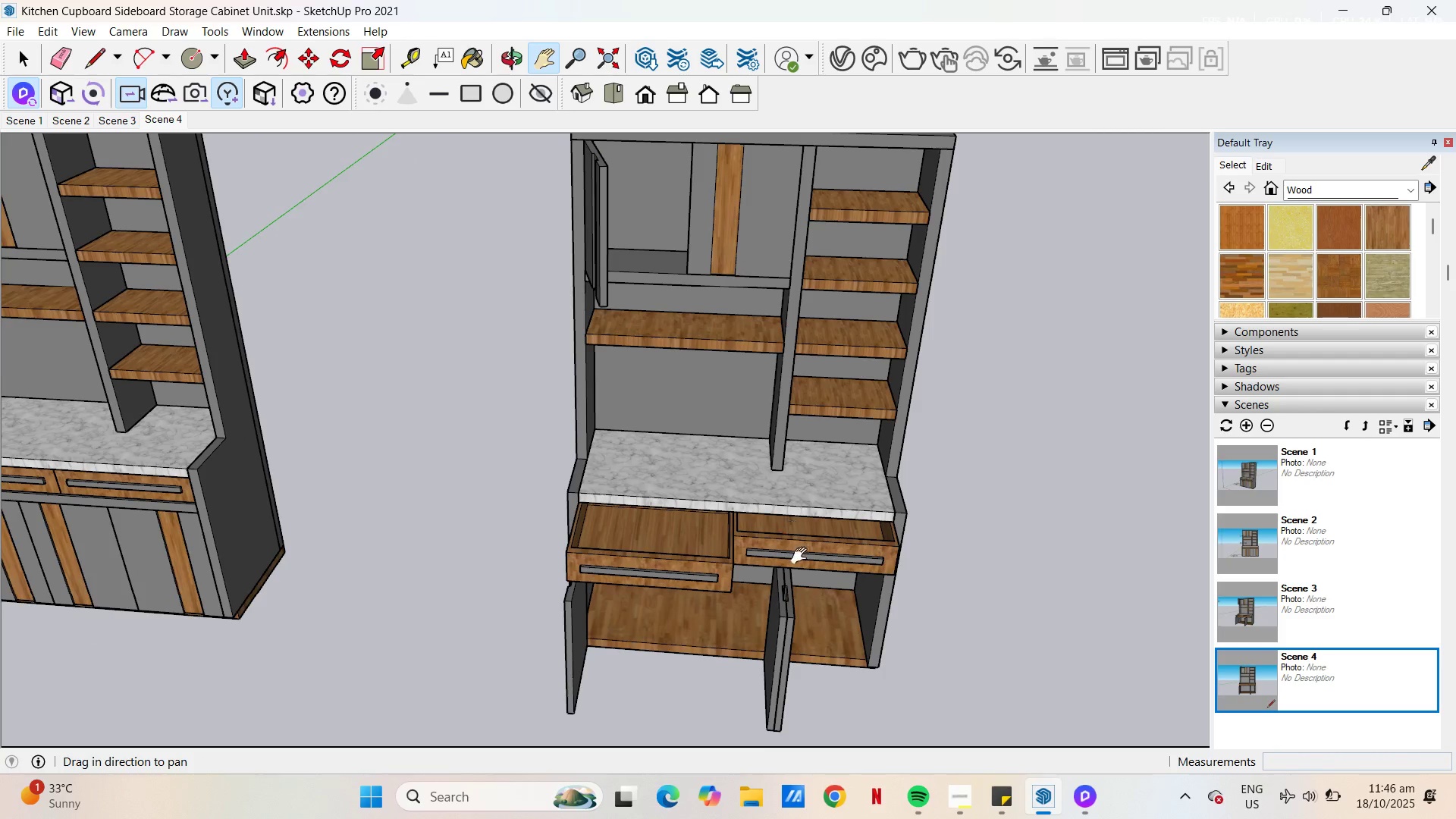 
scroll: coordinate [649, 479], scroll_direction: up, amount: 11.0
 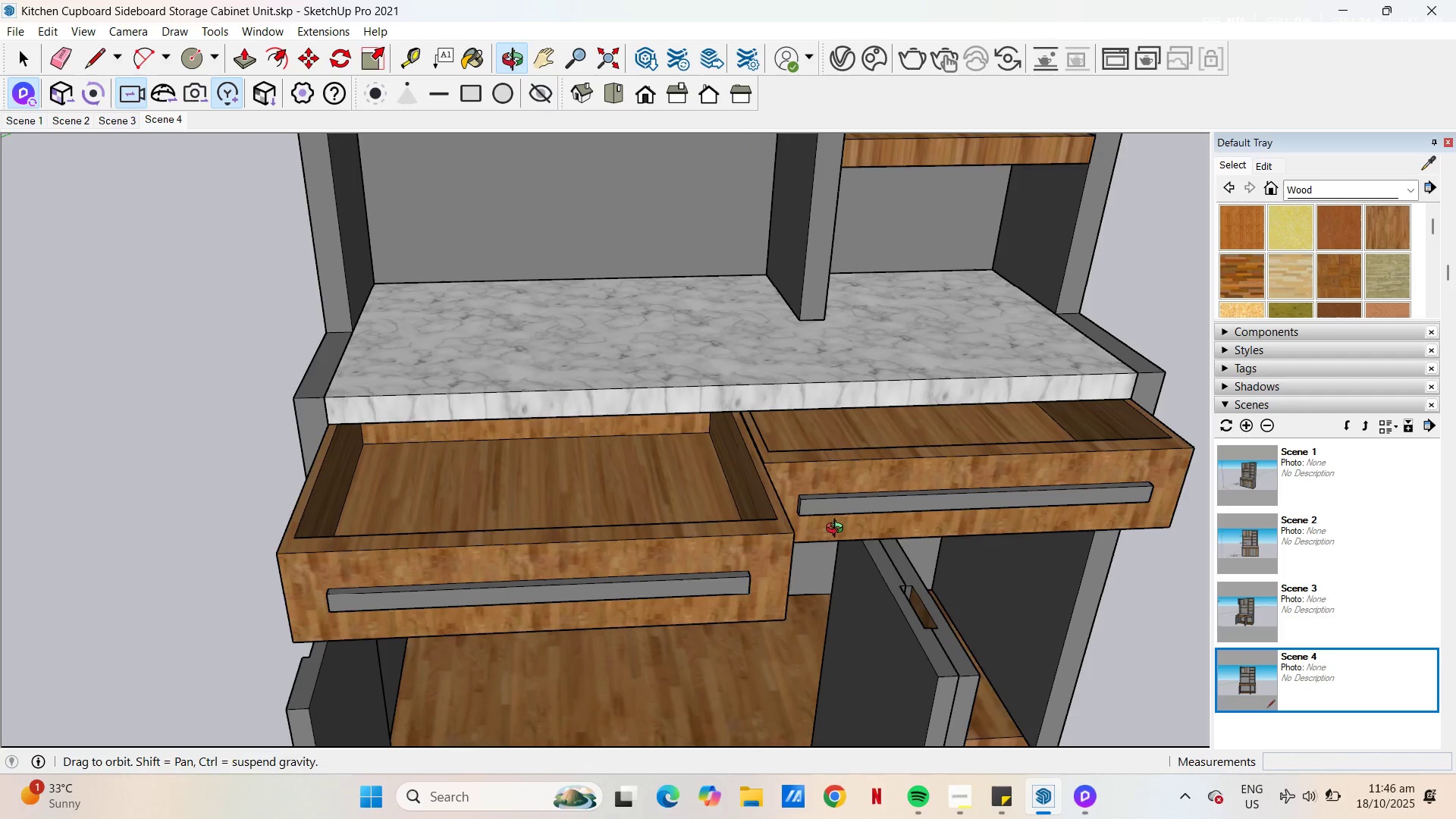 
scroll: coordinate [799, 494], scroll_direction: down, amount: 4.0
 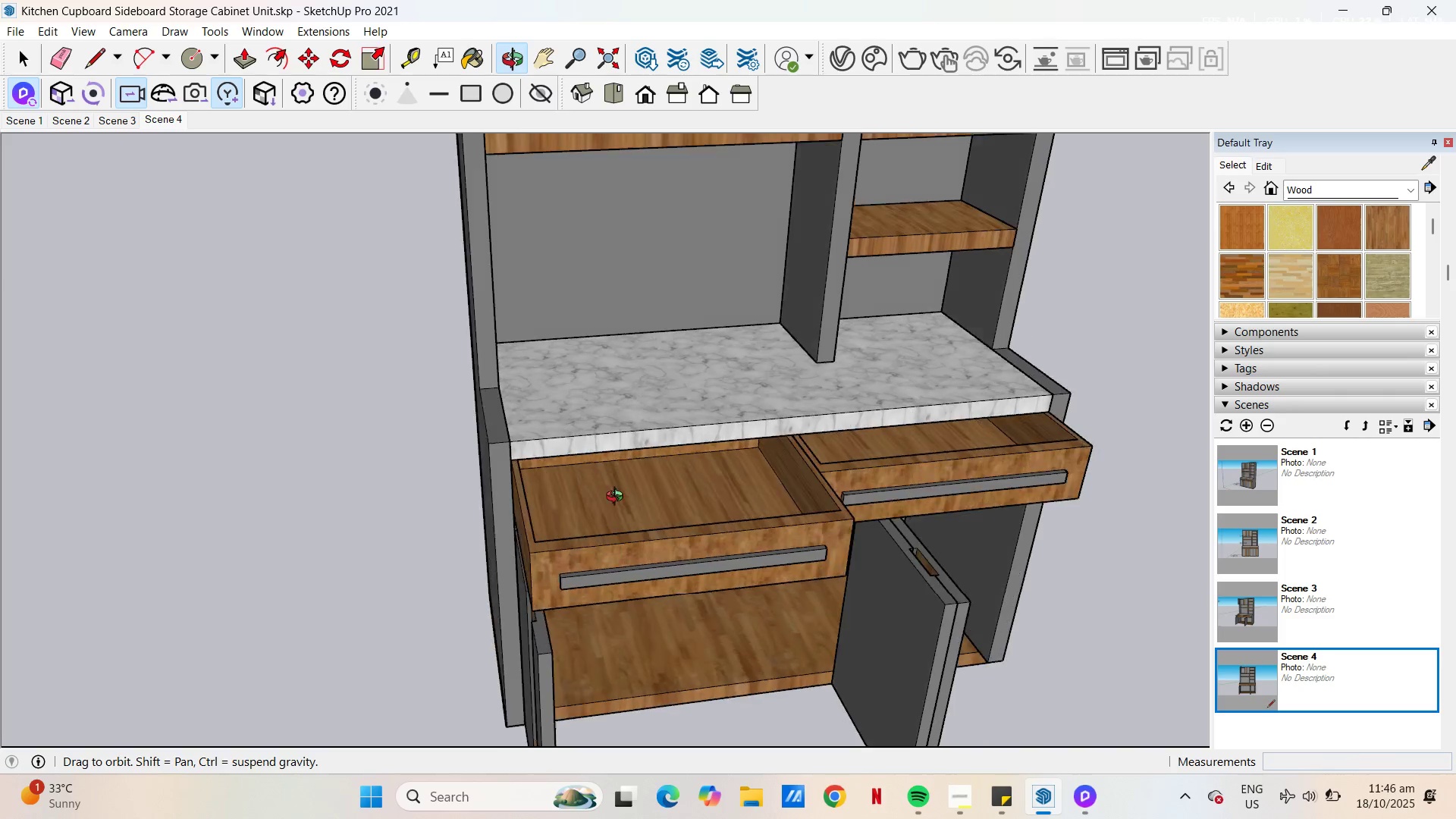 
left_click_drag(start_coordinate=[759, 454], to_coordinate=[726, 559])
 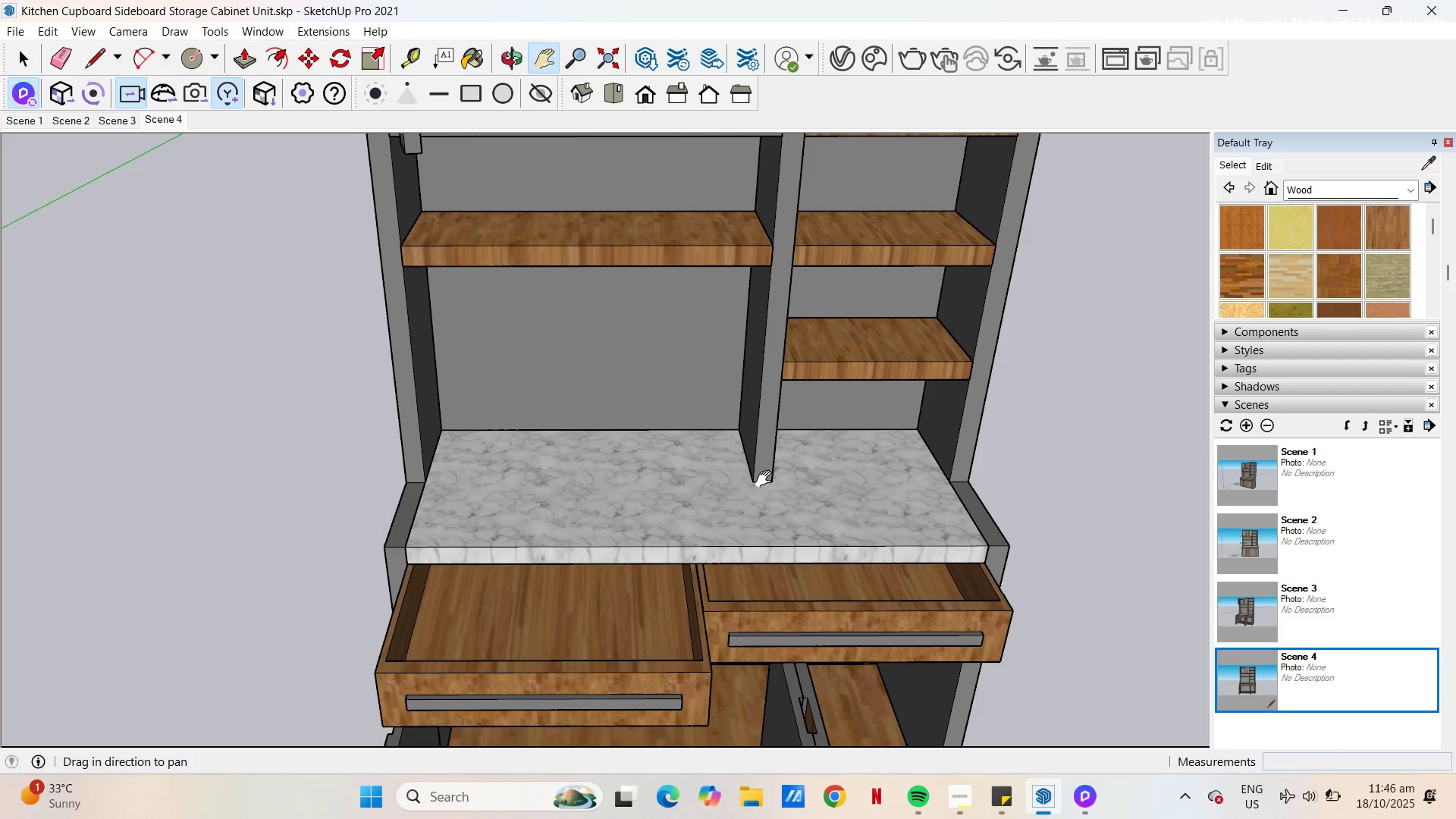 
left_click_drag(start_coordinate=[767, 479], to_coordinate=[768, 589])
 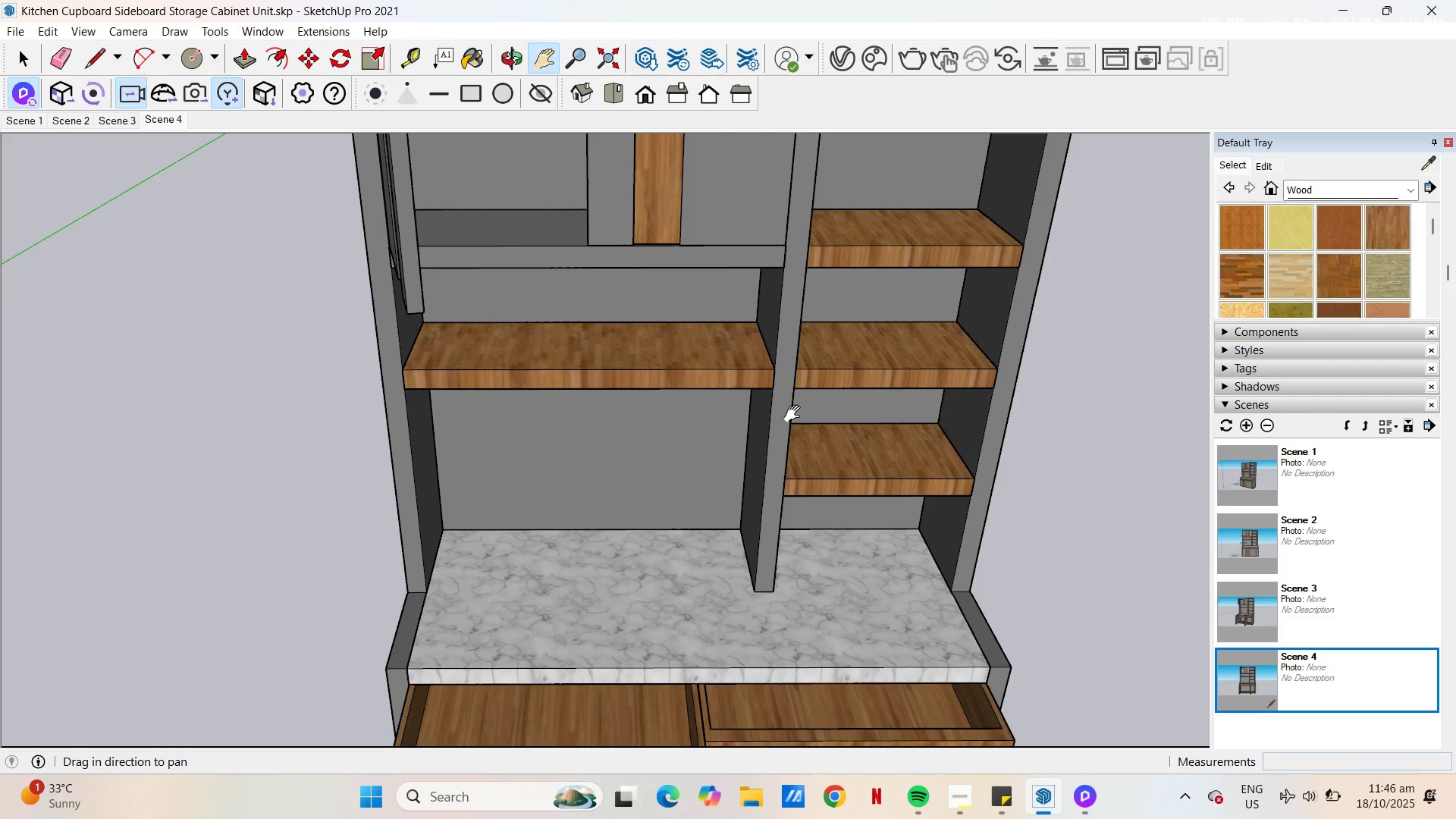 
left_click_drag(start_coordinate=[795, 416], to_coordinate=[795, 479])
 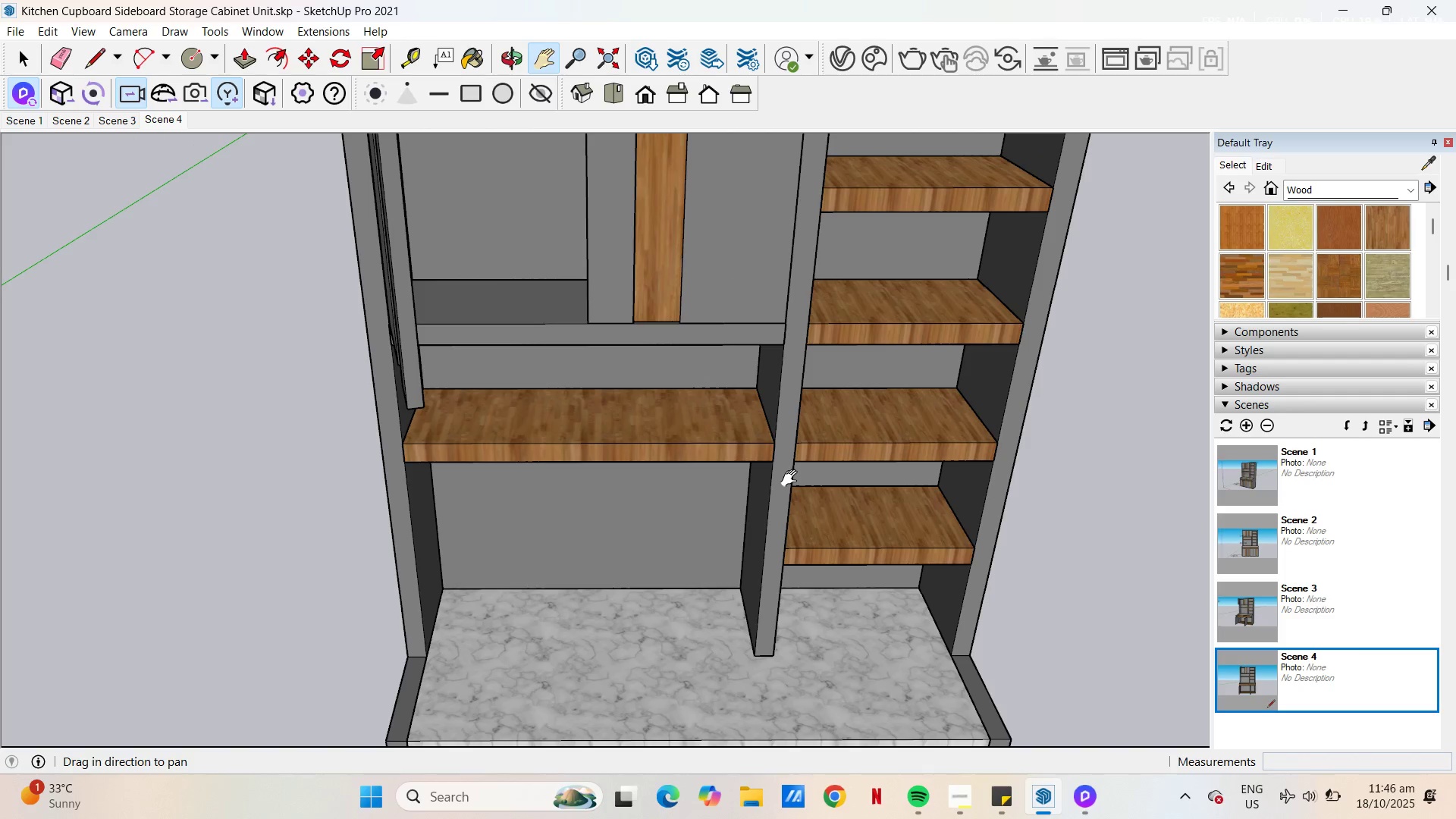 
scroll: coordinate [792, 479], scroll_direction: down, amount: 2.0
 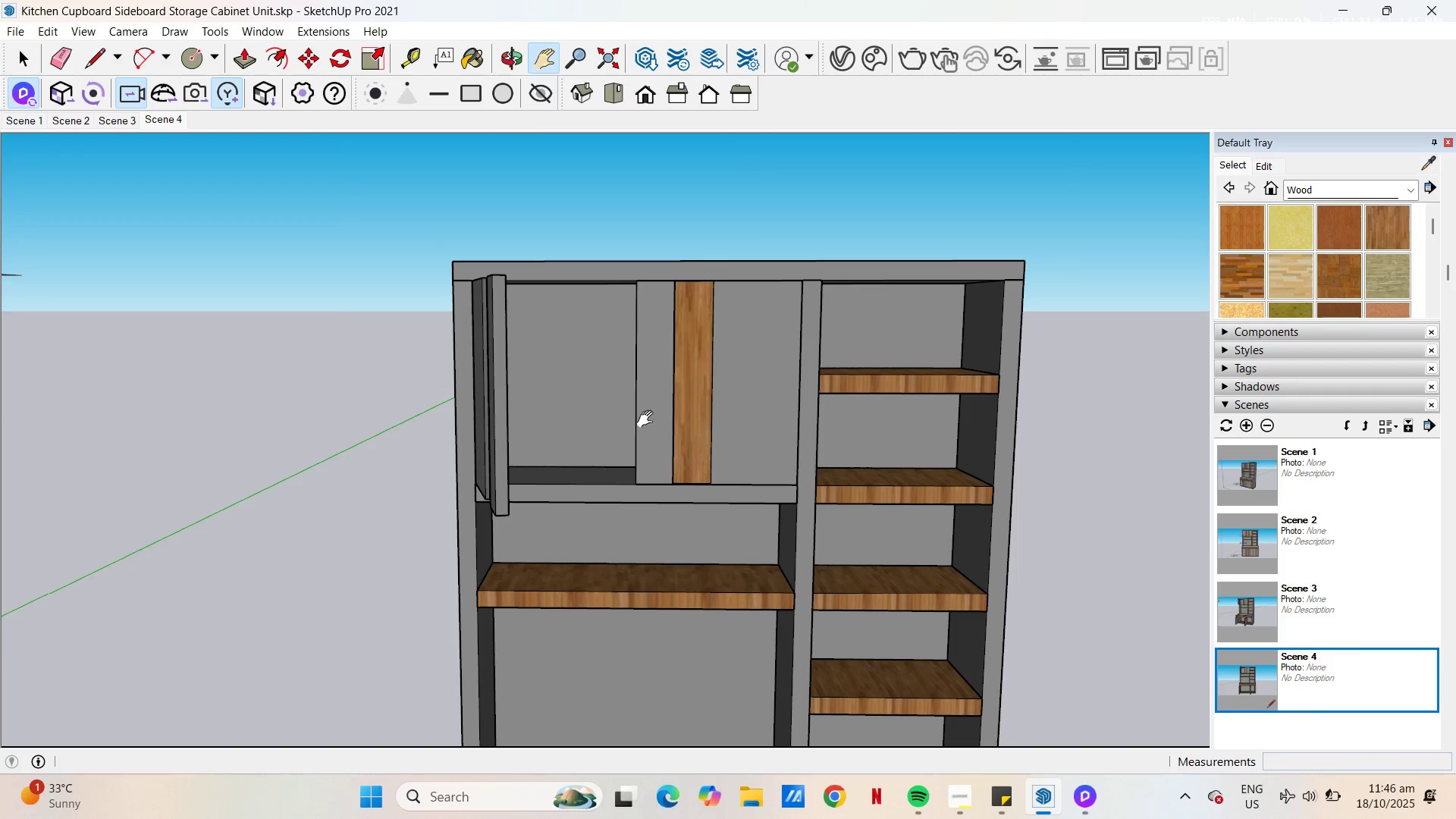 
left_click_drag(start_coordinate=[764, 450], to_coordinate=[667, 343])
 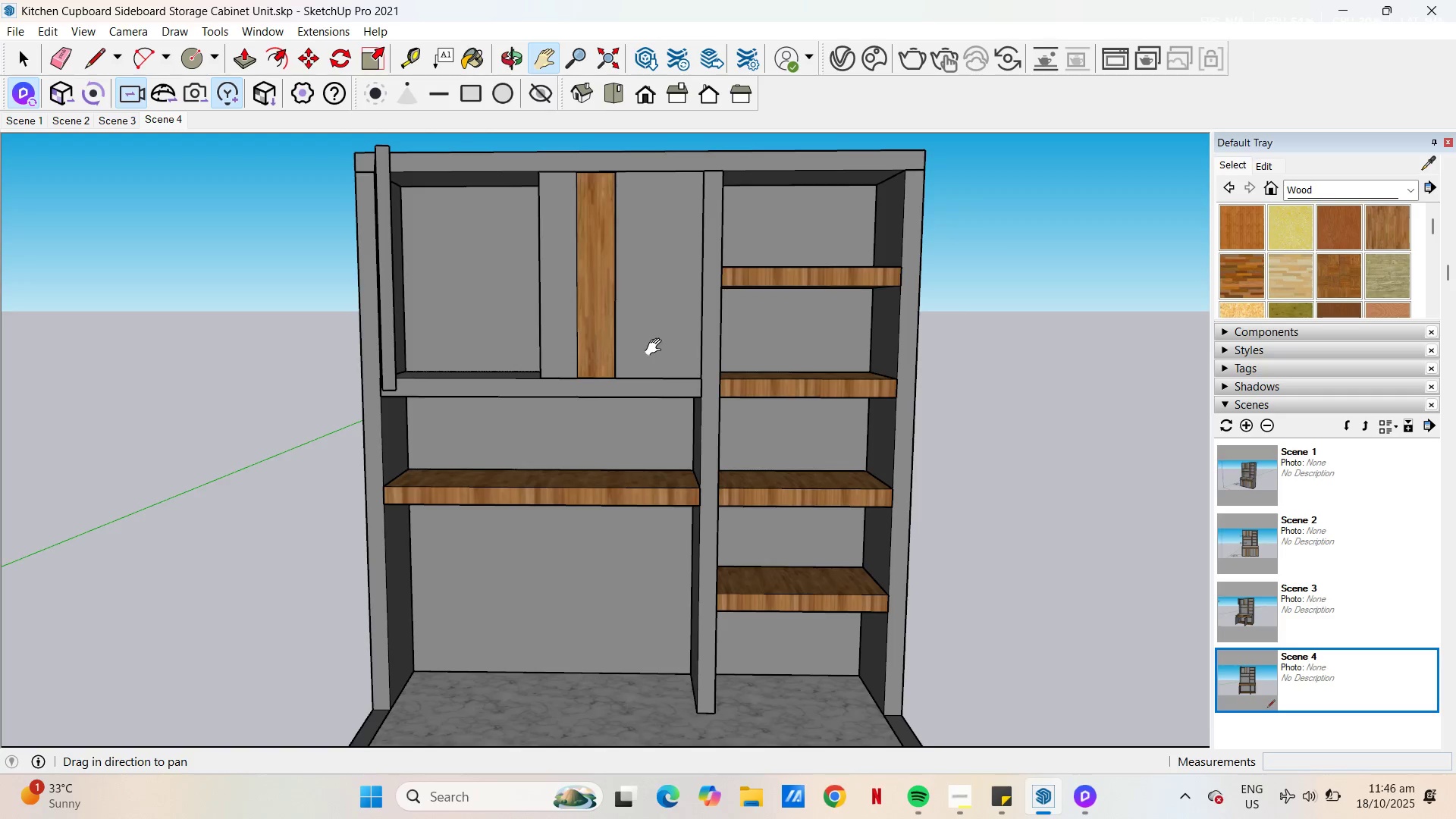 
scroll: coordinate [701, 513], scroll_direction: down, amount: 4.0
 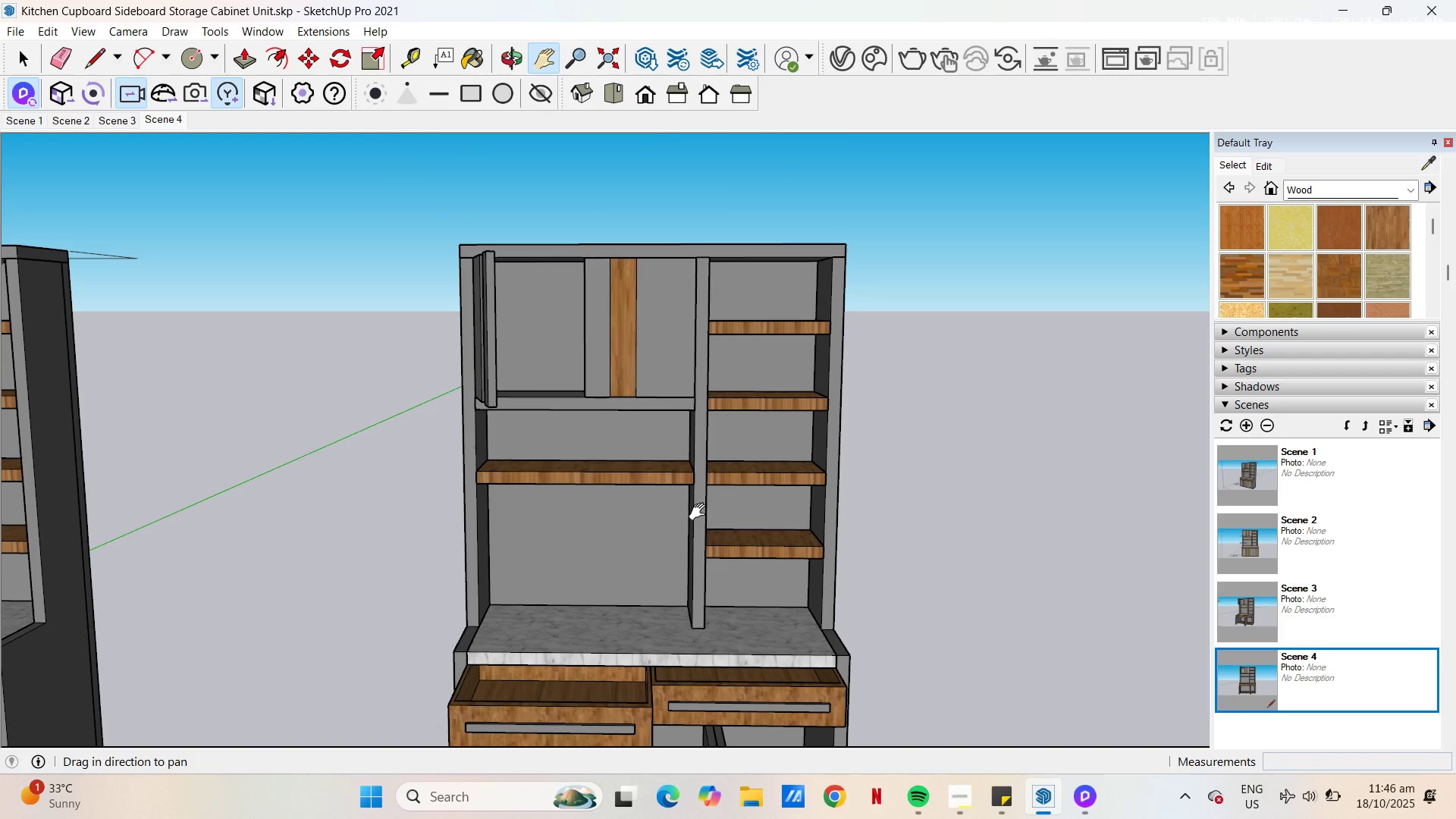 
left_click_drag(start_coordinate=[701, 512], to_coordinate=[707, 417])
 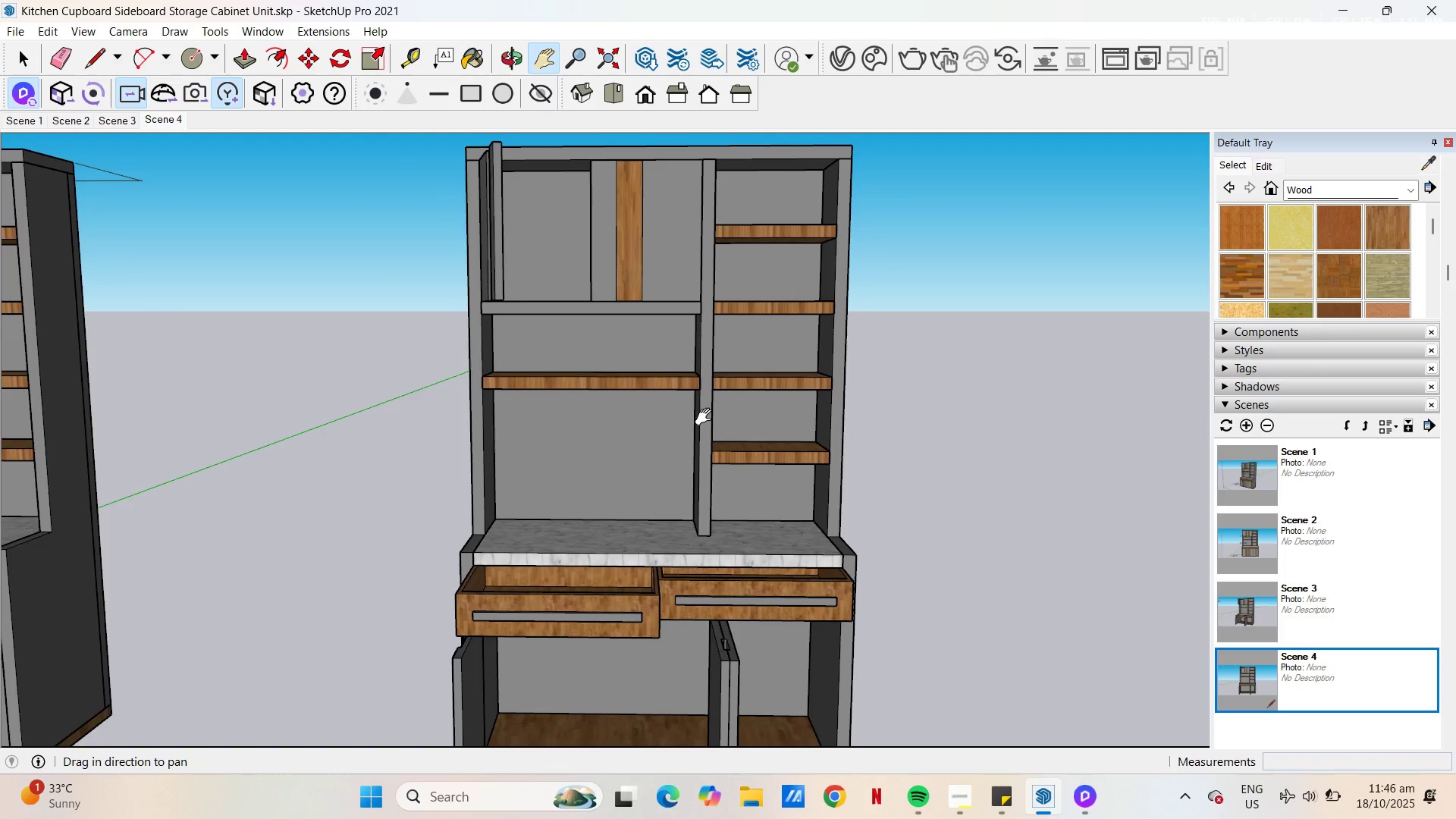 
scroll: coordinate [707, 417], scroll_direction: down, amount: 2.0
 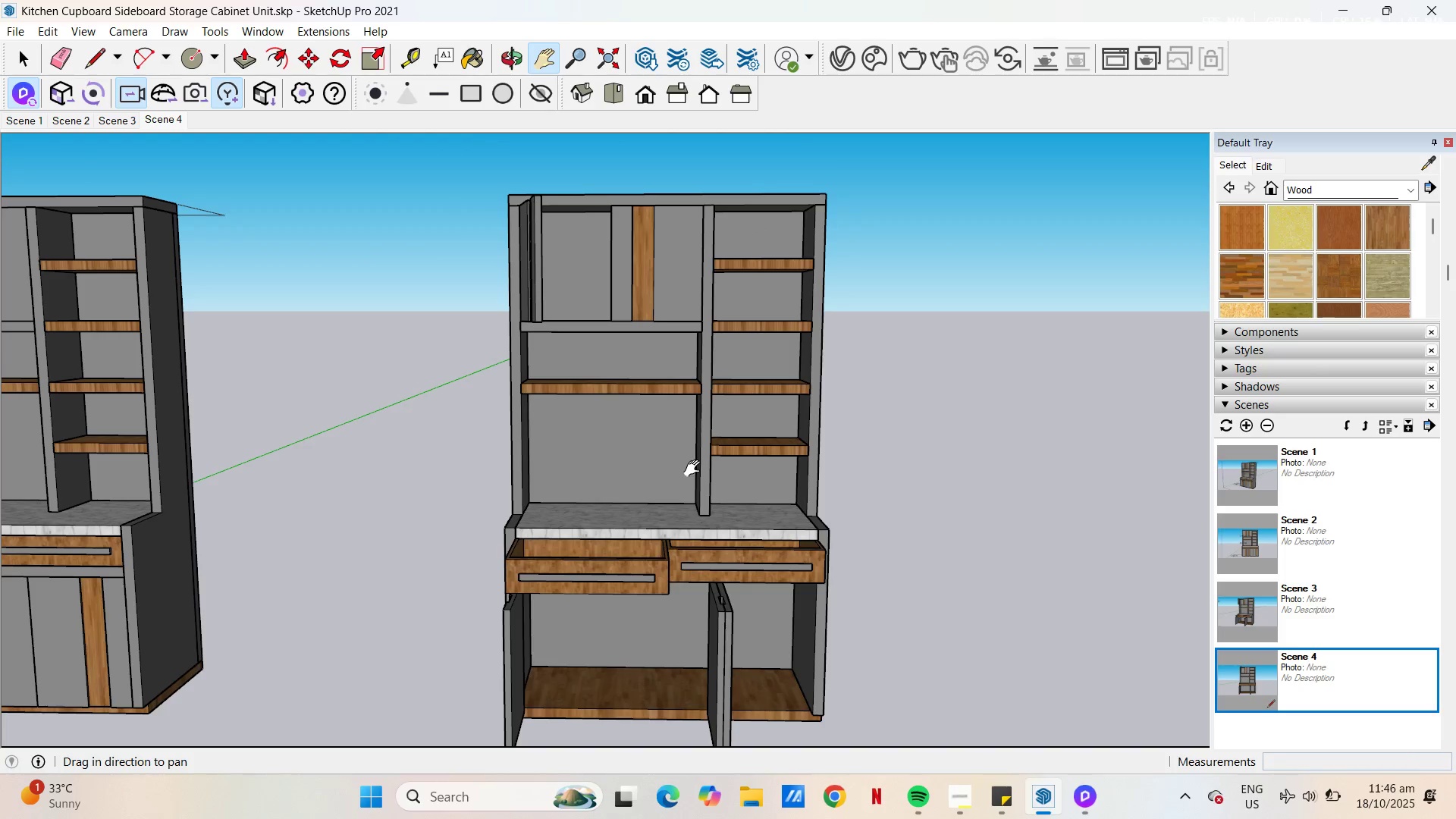 
left_click_drag(start_coordinate=[695, 469], to_coordinate=[698, 452])
 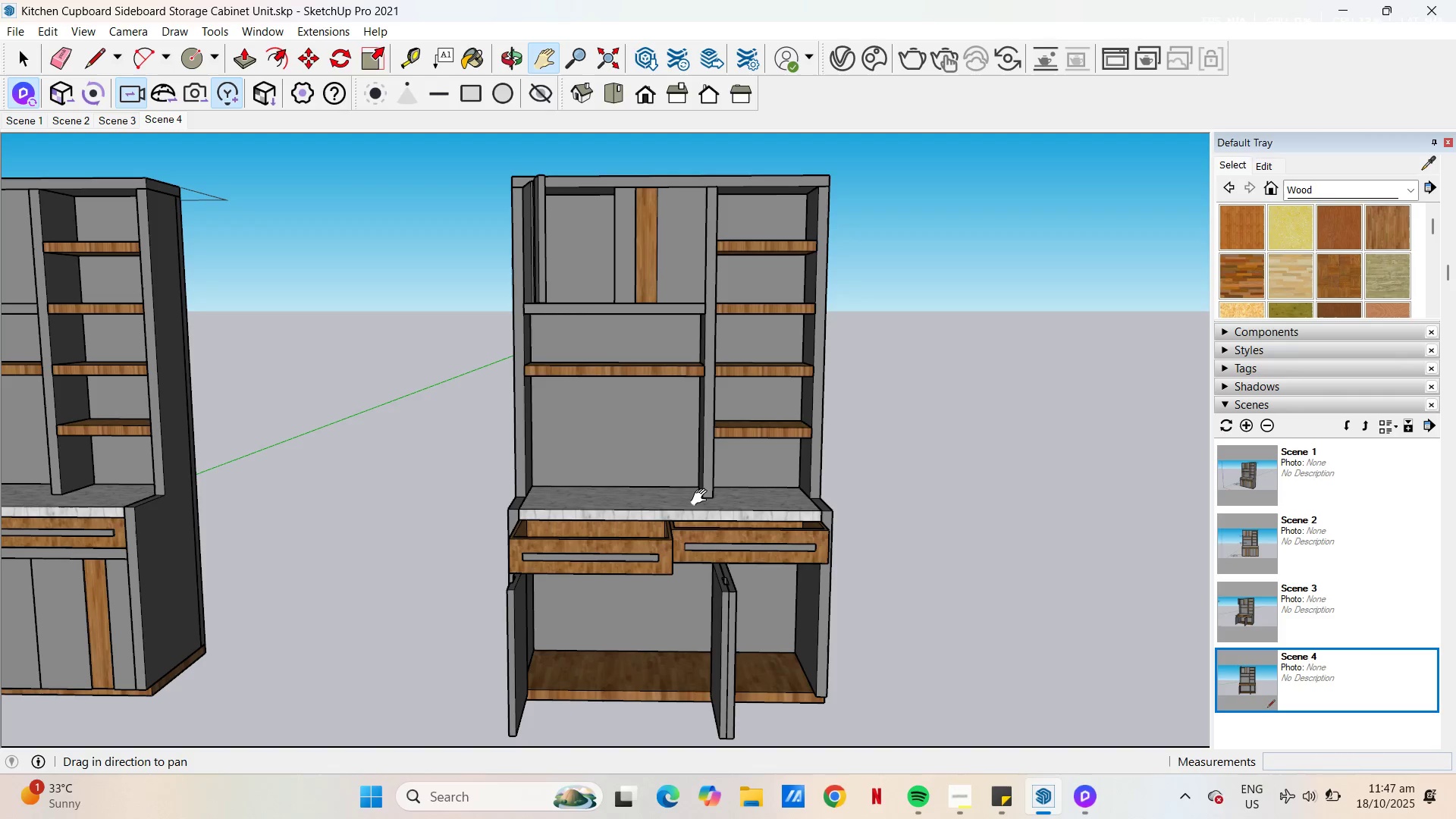 
wait(16.5)
 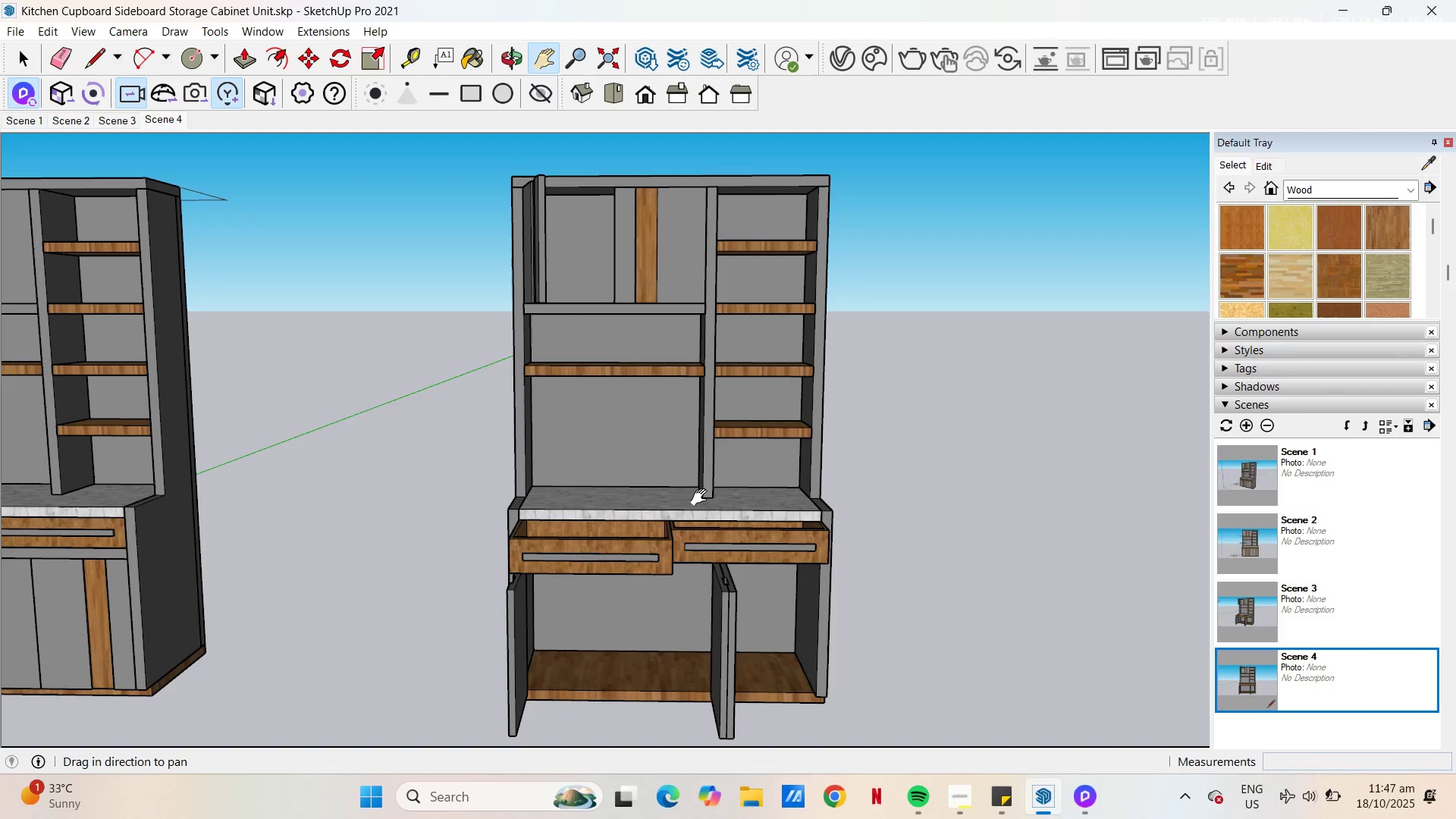 
left_click_drag(start_coordinate=[789, 510], to_coordinate=[815, 508])
 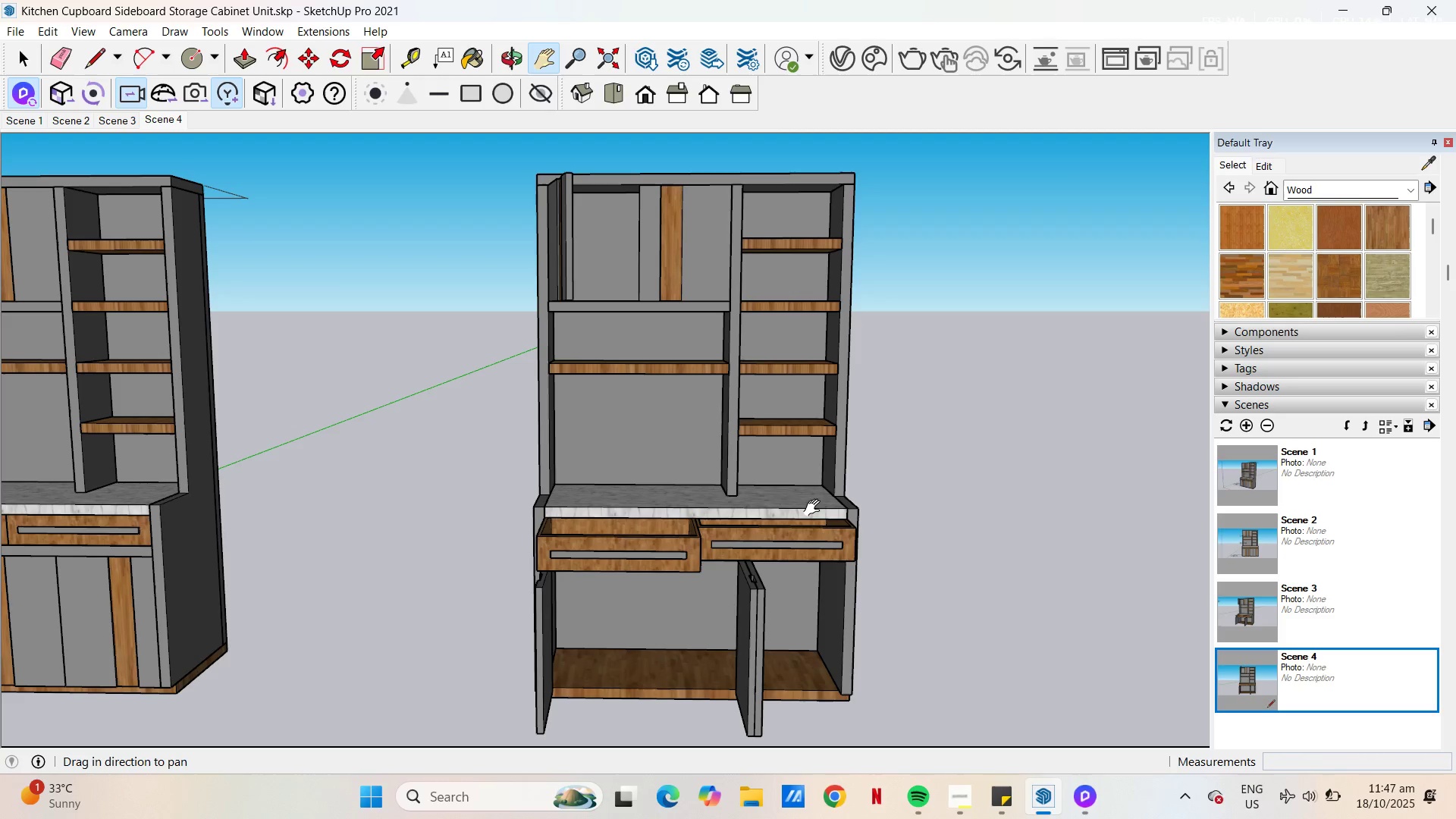 
wait(14.96)
 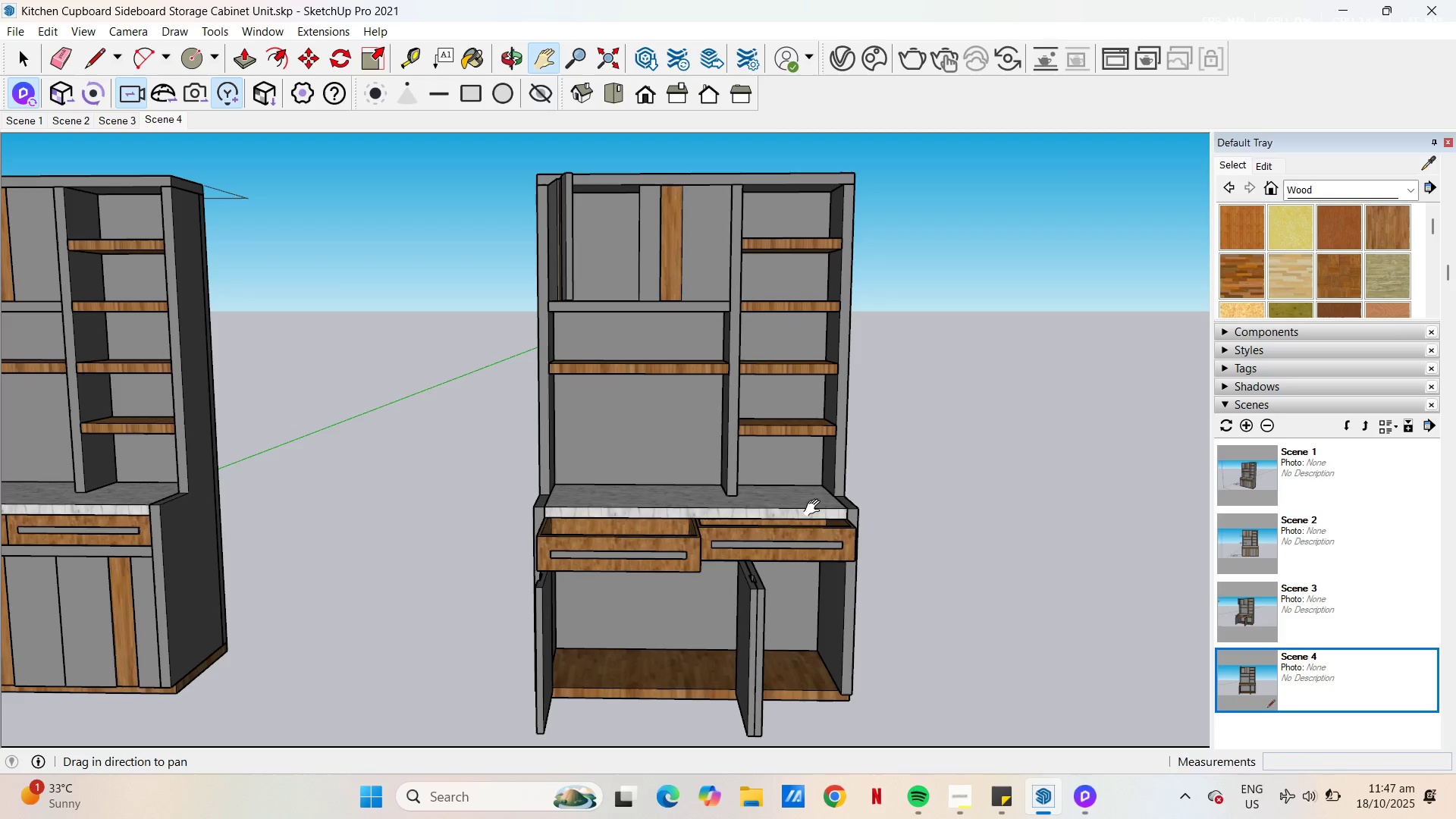 
scroll: coordinate [682, 579], scroll_direction: up, amount: 7.0
 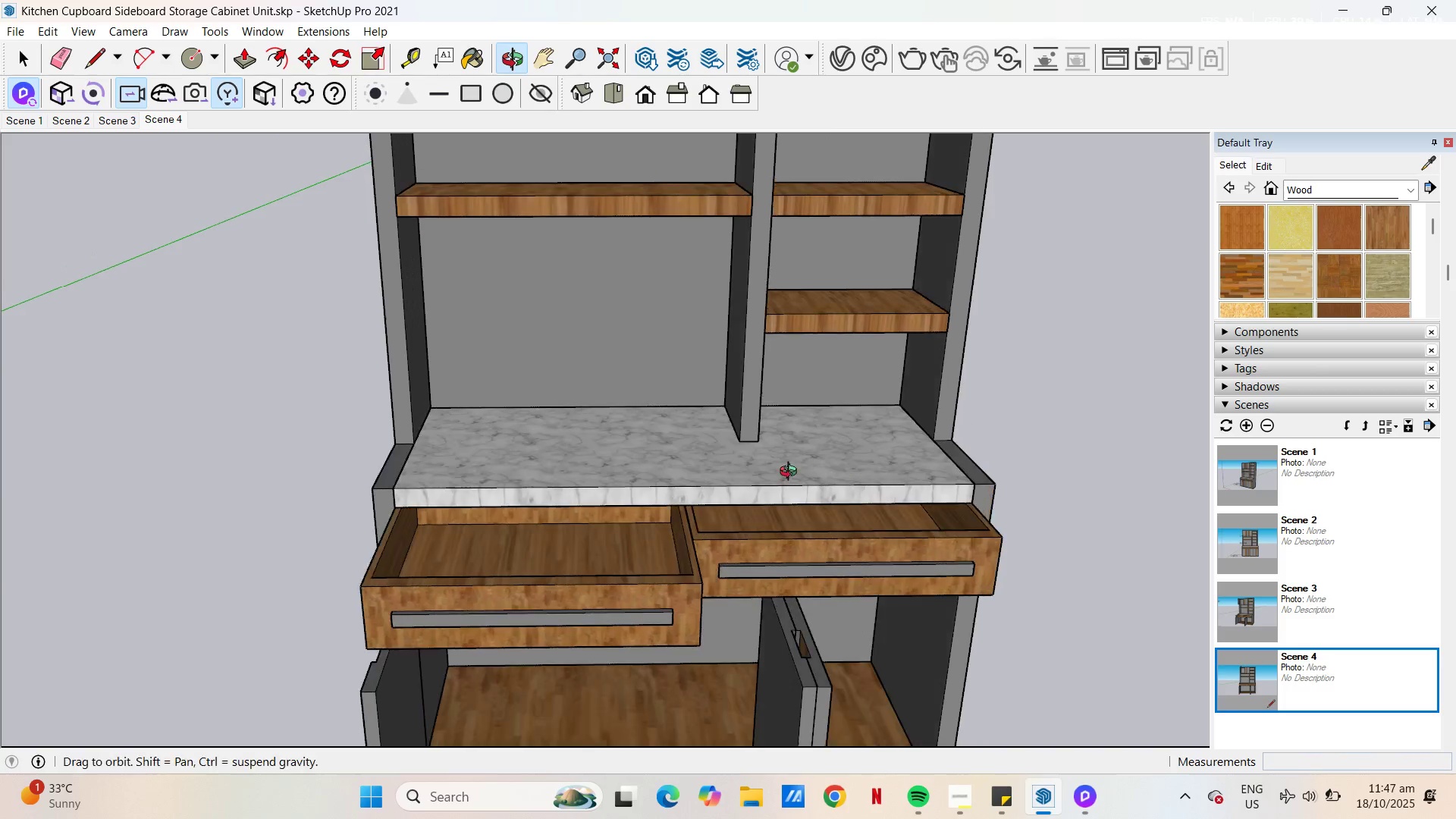 
left_click_drag(start_coordinate=[727, 451], to_coordinate=[761, 639])
 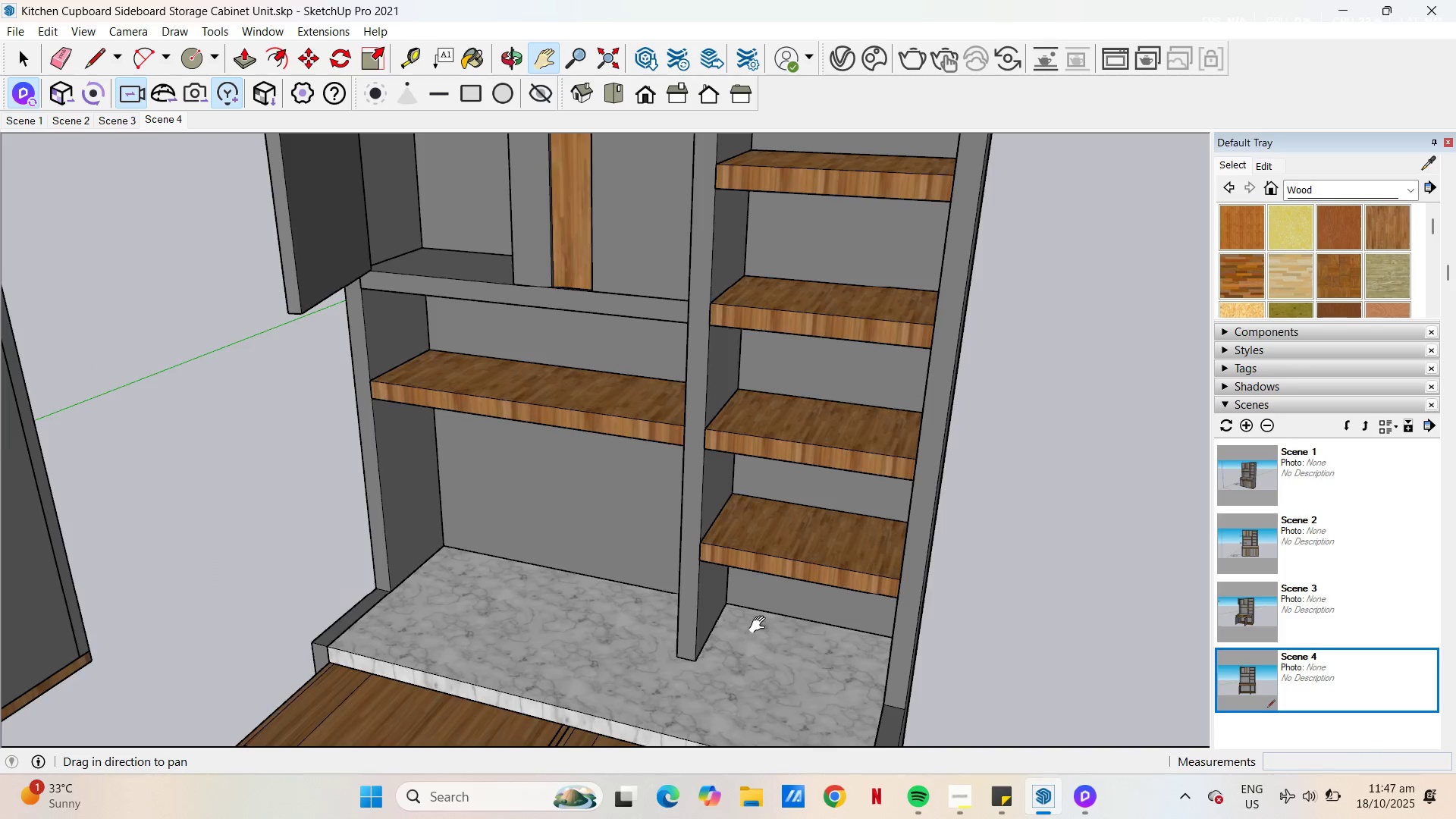 
scroll: coordinate [770, 532], scroll_direction: down, amount: 5.0
 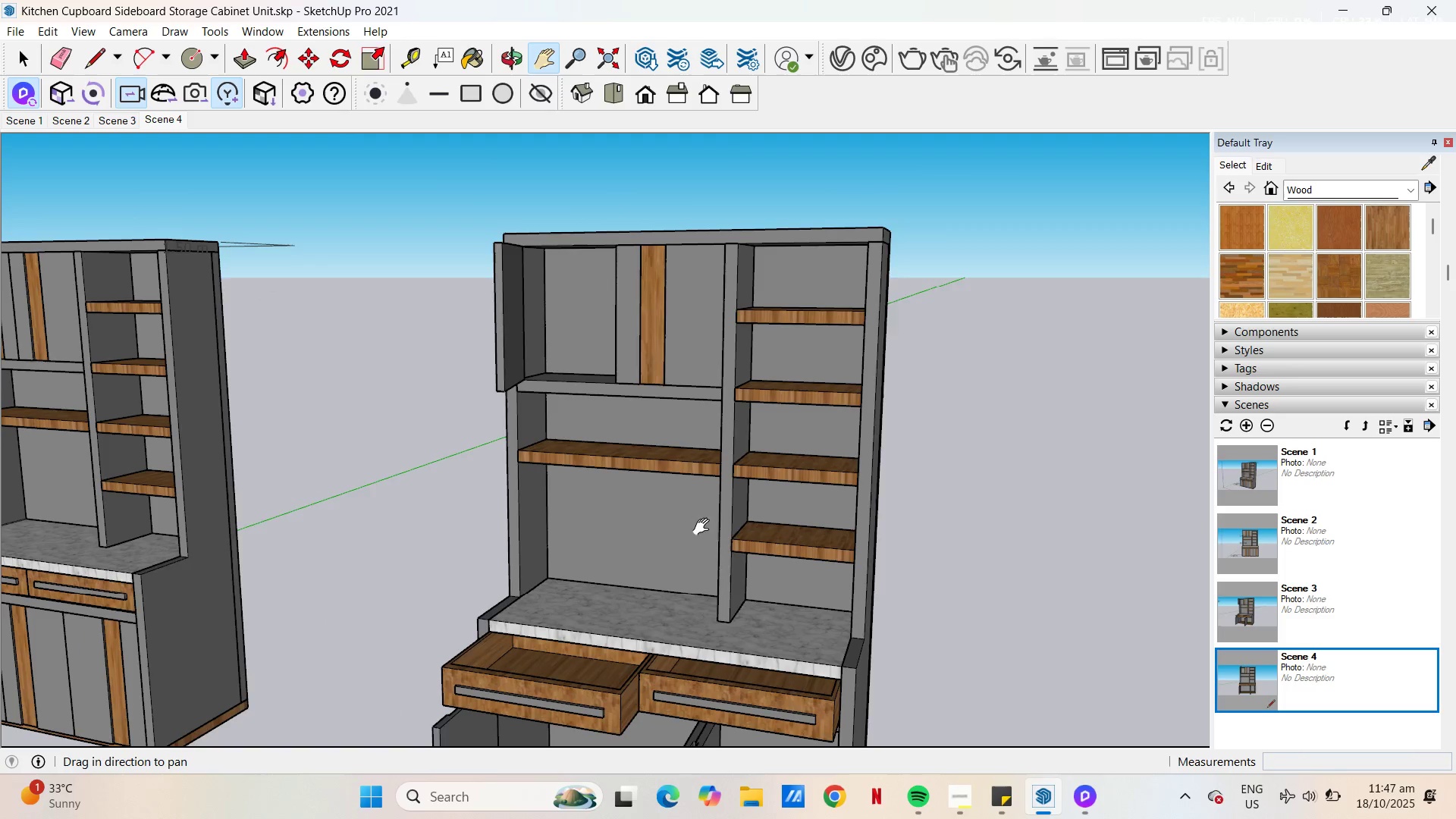 
left_click_drag(start_coordinate=[704, 527], to_coordinate=[1015, 509])
 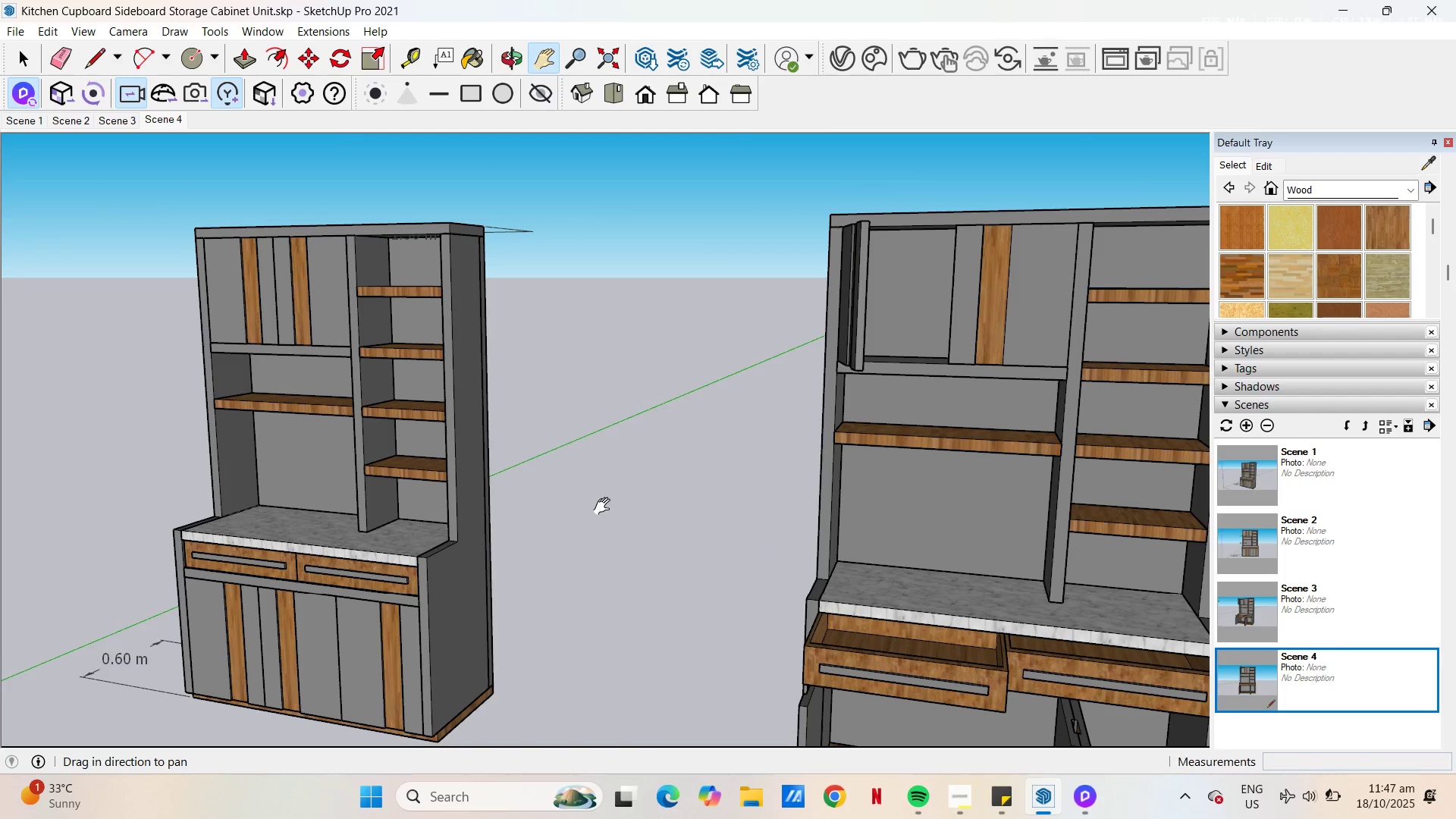 
left_click_drag(start_coordinate=[468, 528], to_coordinate=[525, 447])
 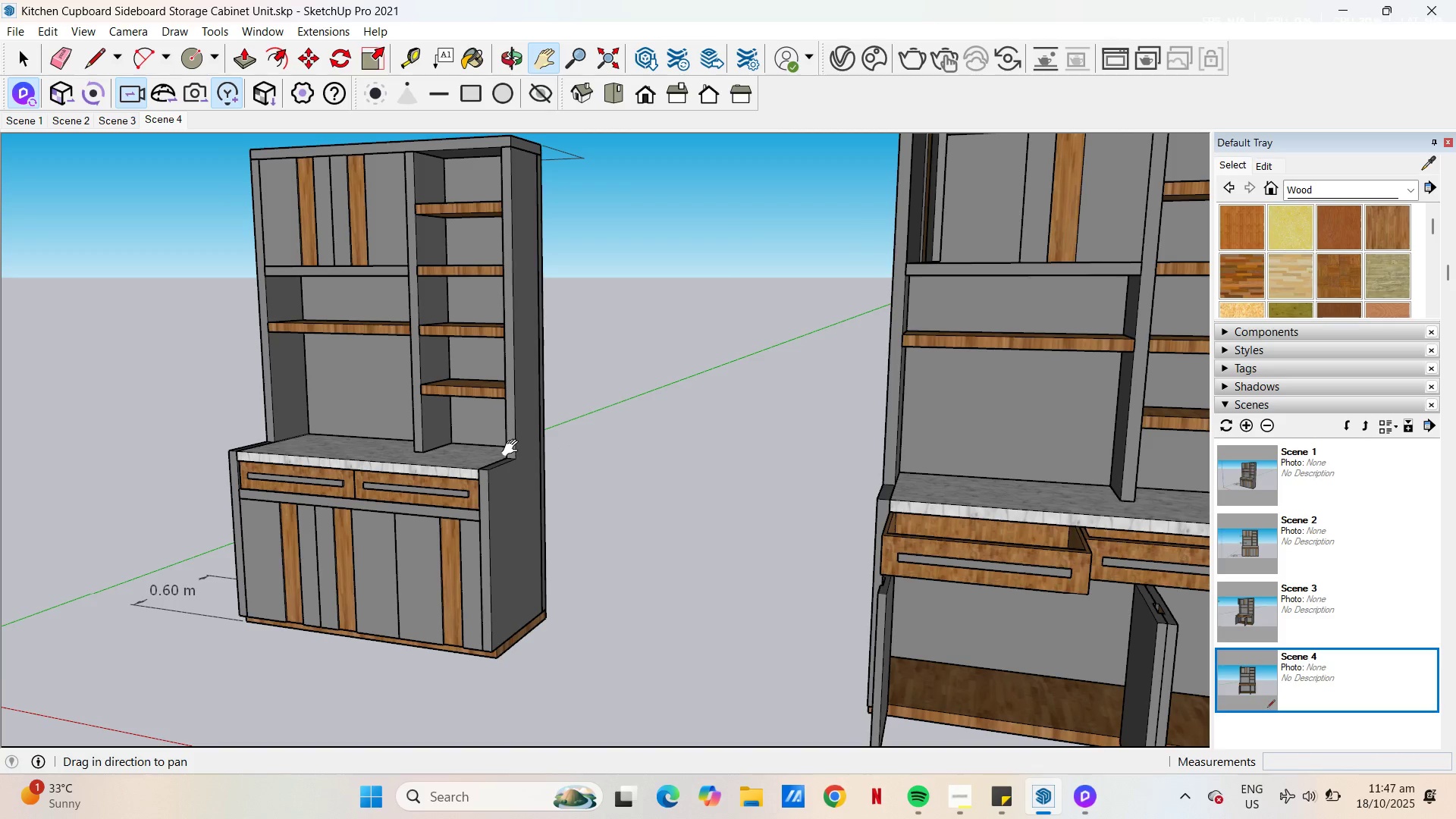 
scroll: coordinate [496, 447], scroll_direction: down, amount: 4.0
 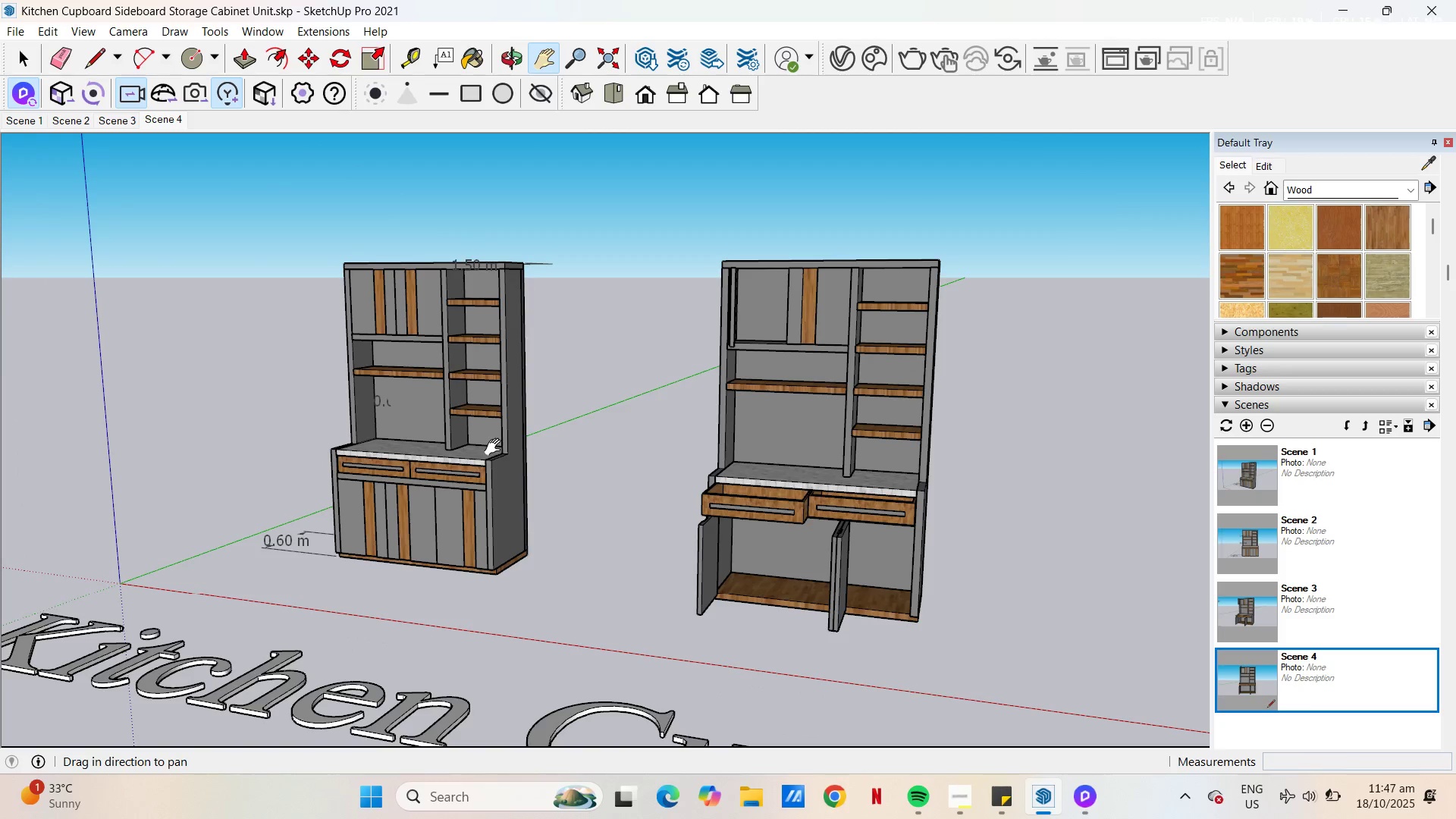 
left_click_drag(start_coordinate=[496, 447], to_coordinate=[409, 372])
 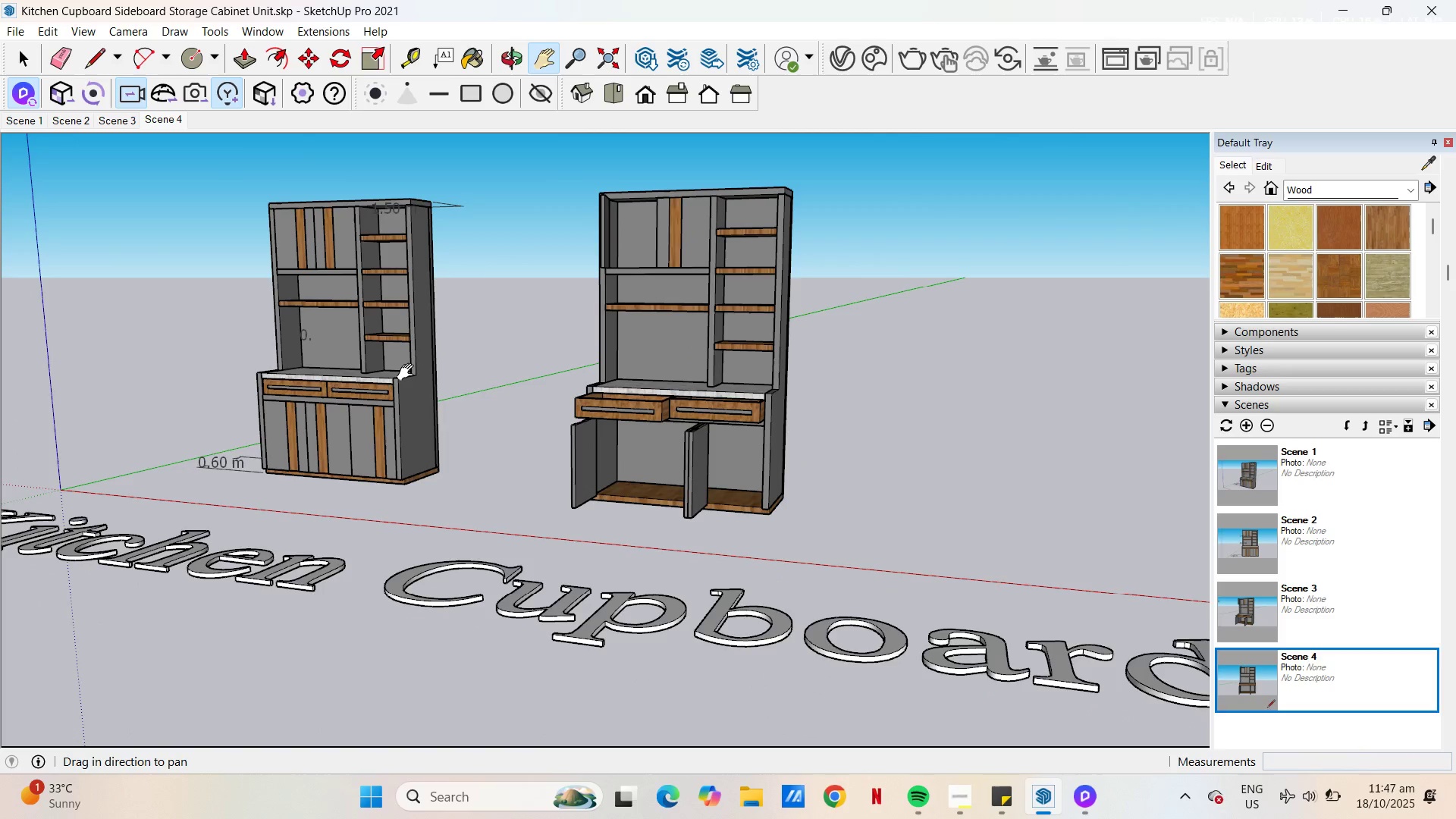 
scroll: coordinate [535, 497], scroll_direction: down, amount: 4.0
 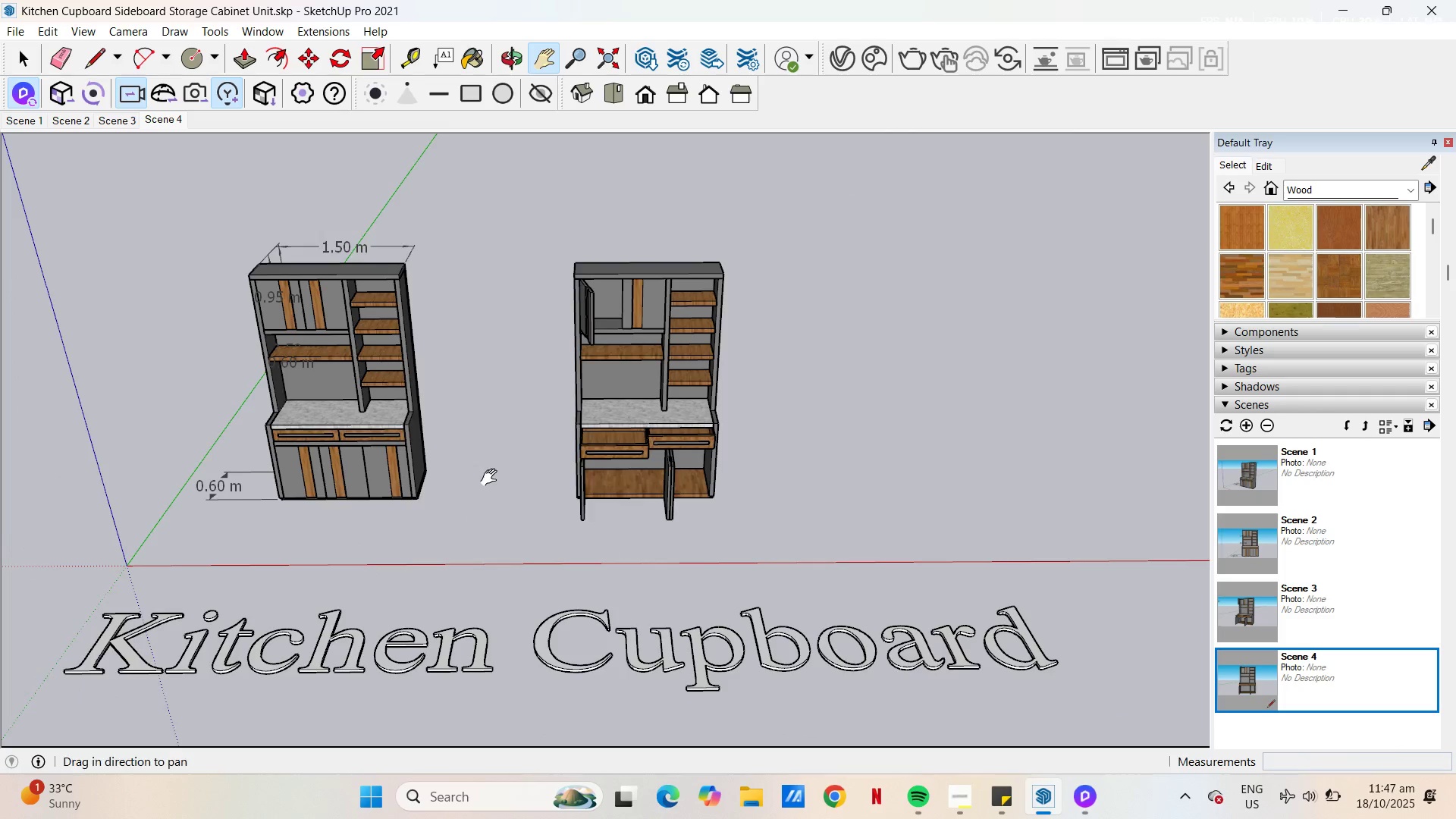 
left_click_drag(start_coordinate=[491, 478], to_coordinate=[552, 472])
 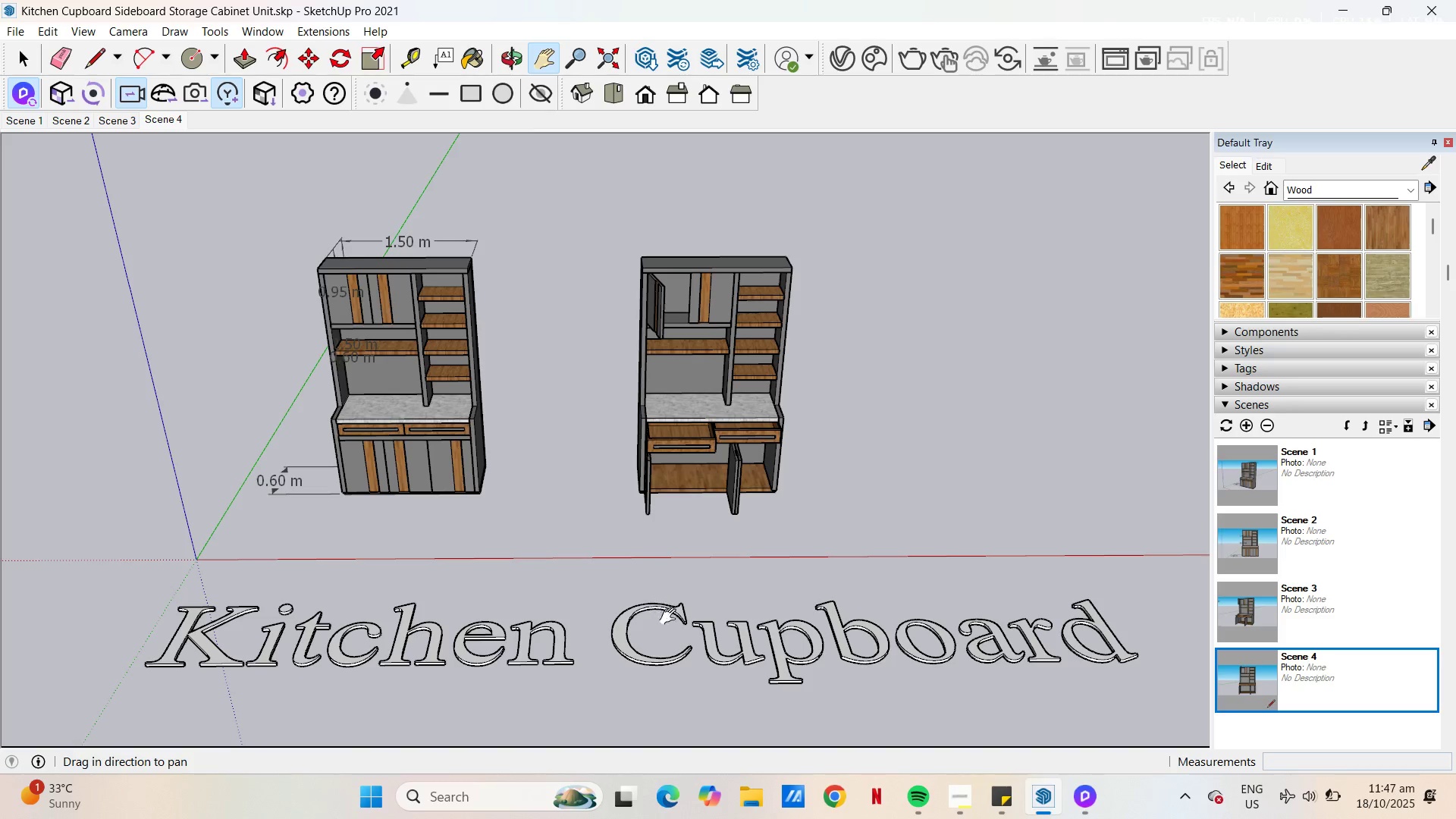 
key(Space)
 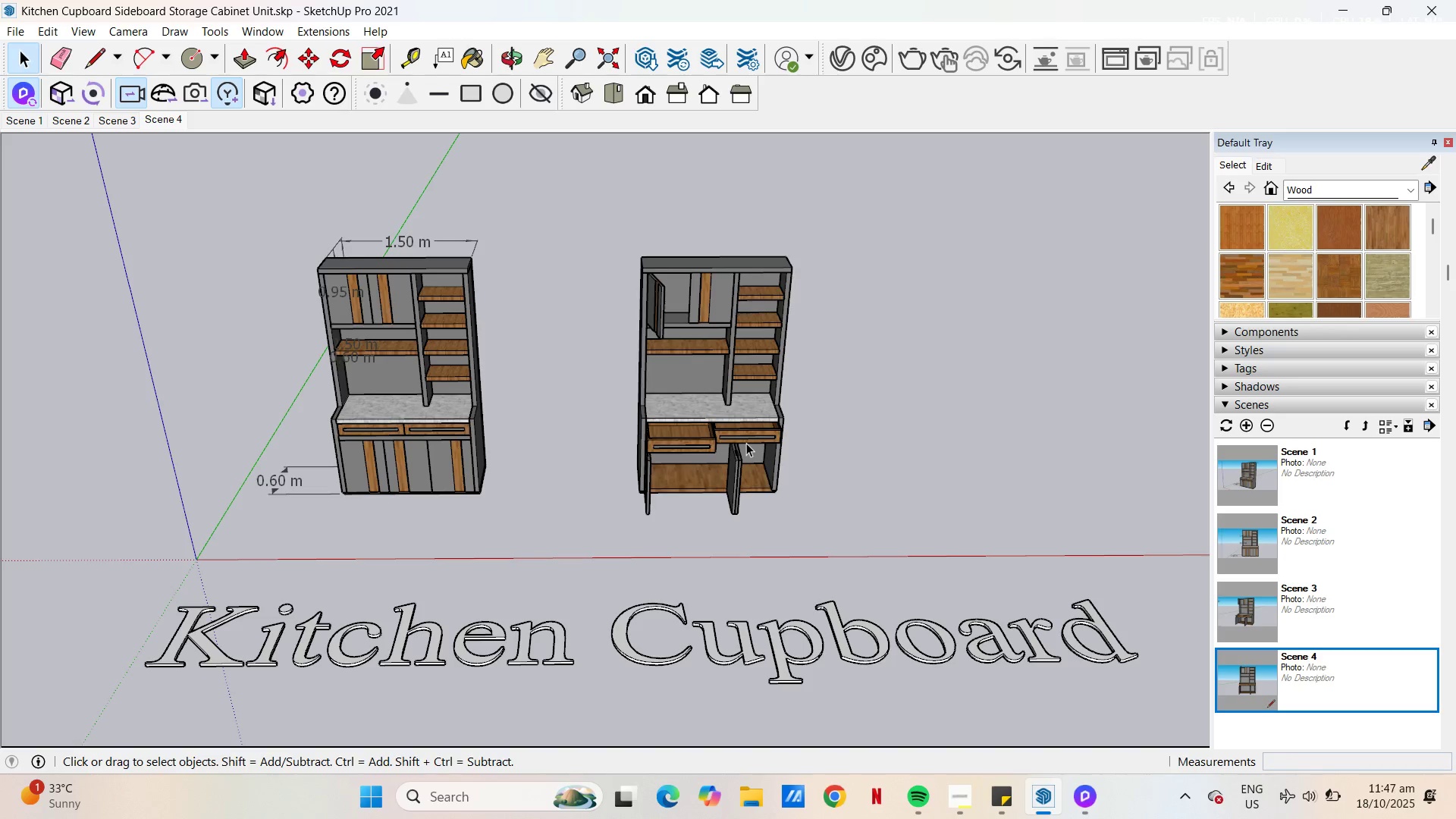 
left_click([746, 443])
 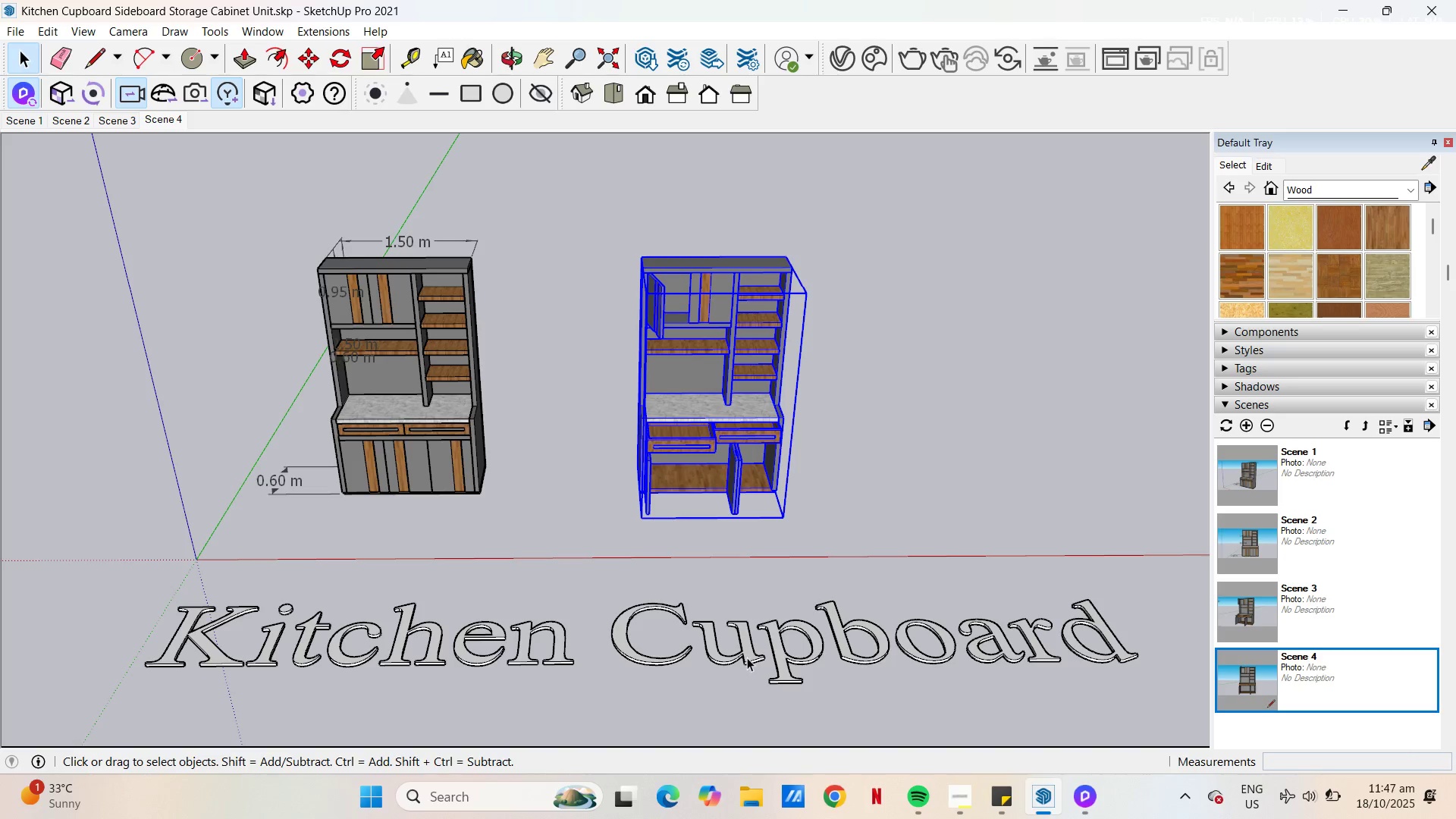 
left_click([747, 657])
 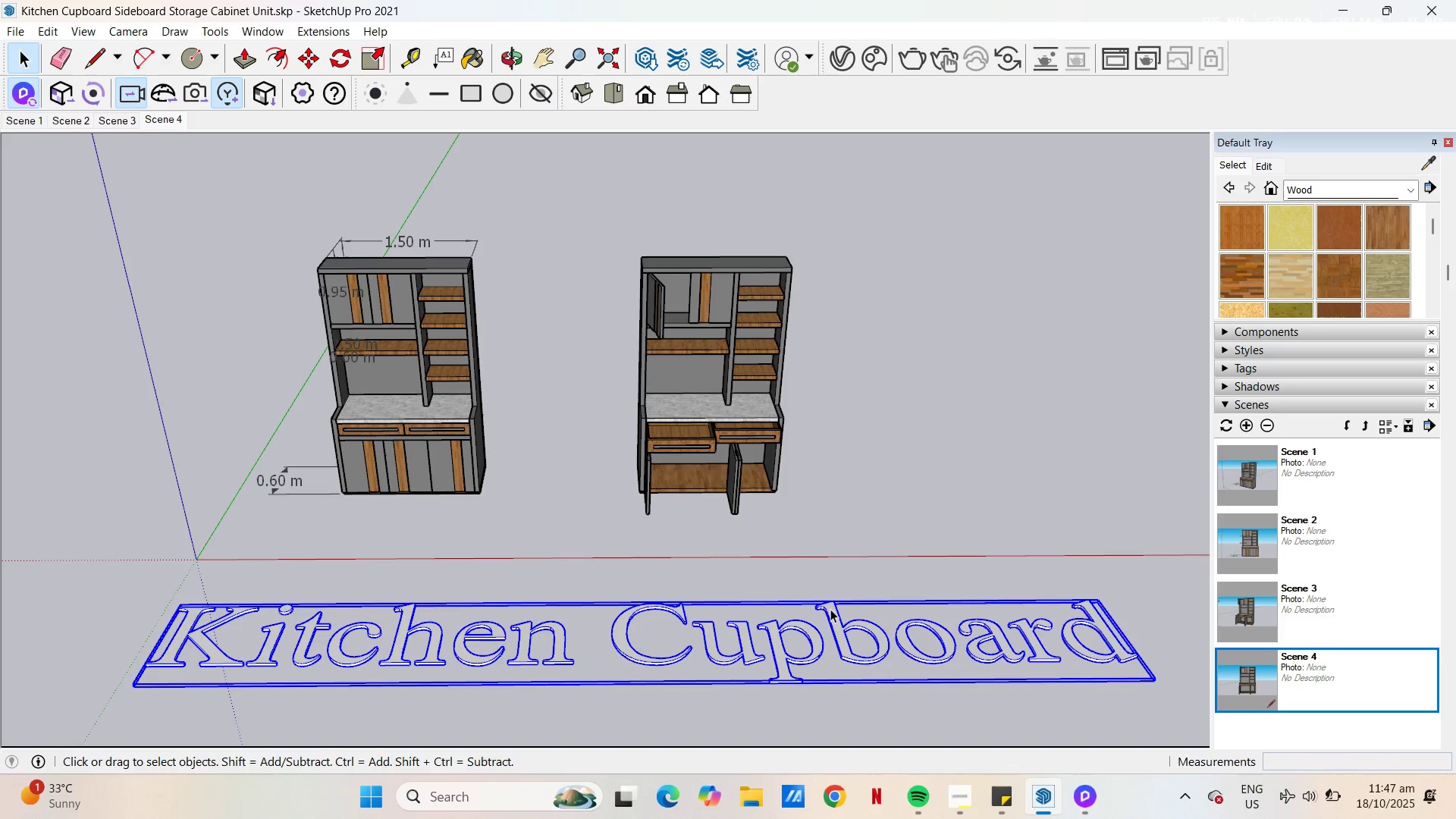 
key(M)
 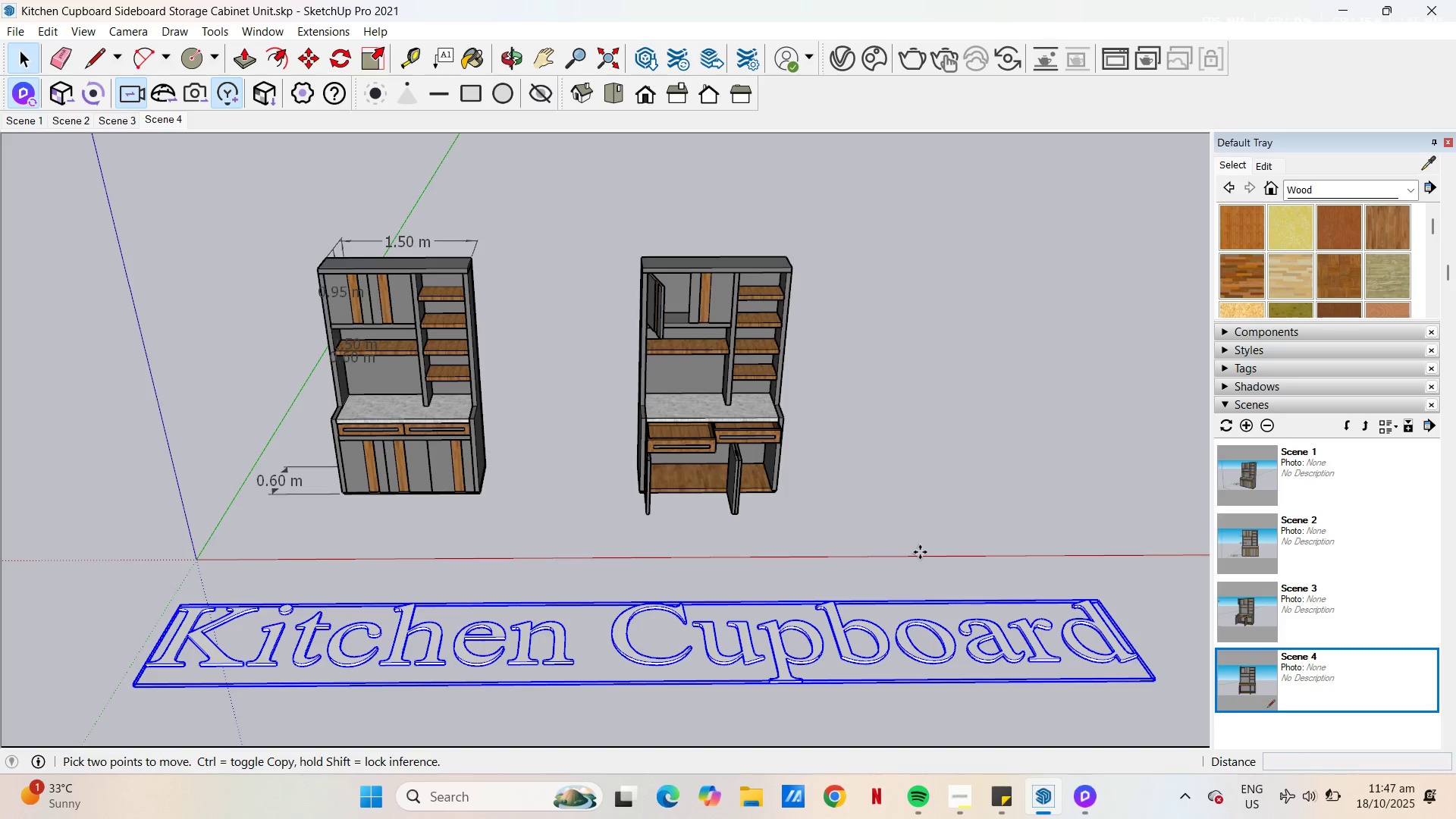 
left_click([920, 552])
 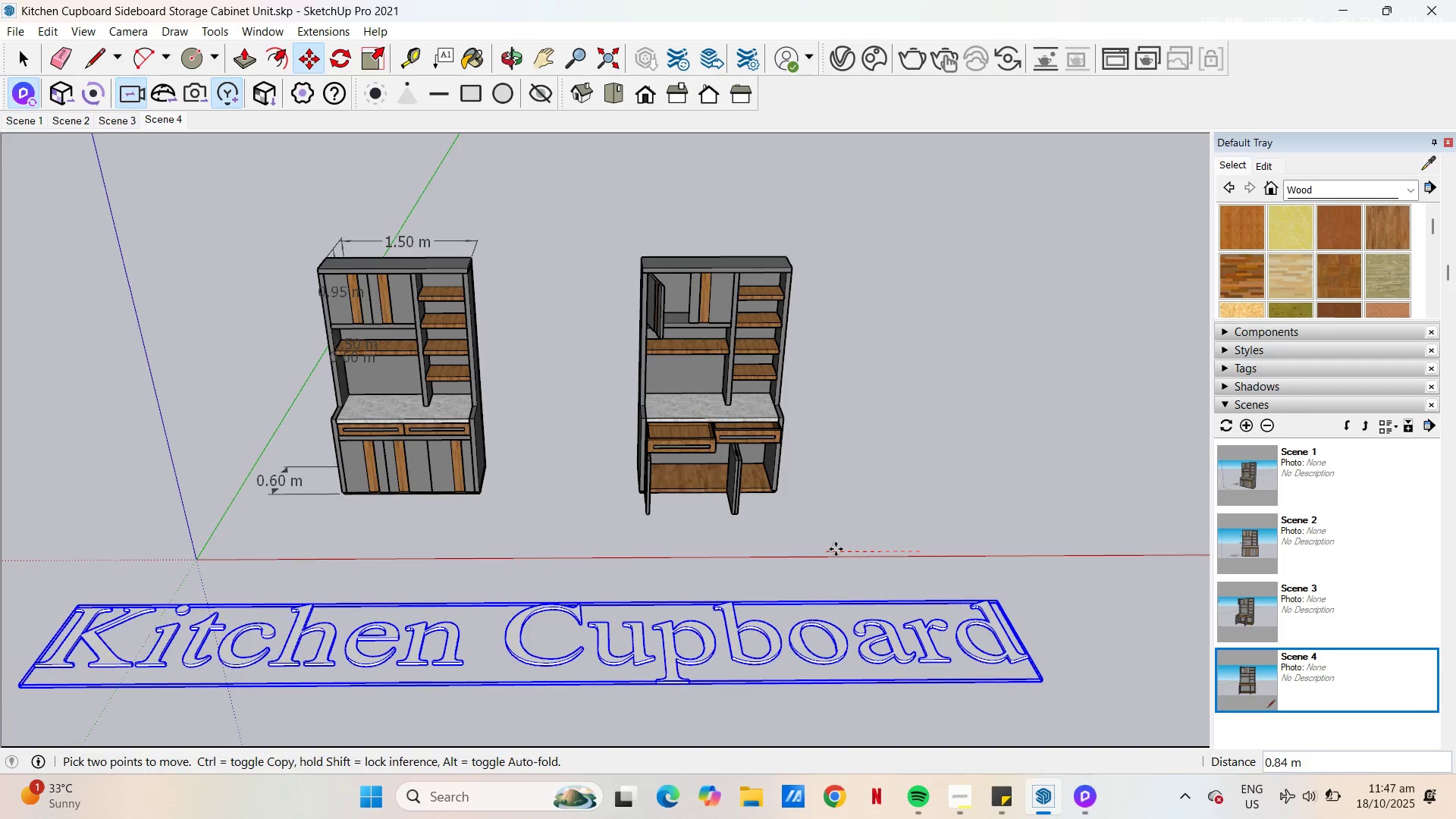 
left_click([836, 549])
 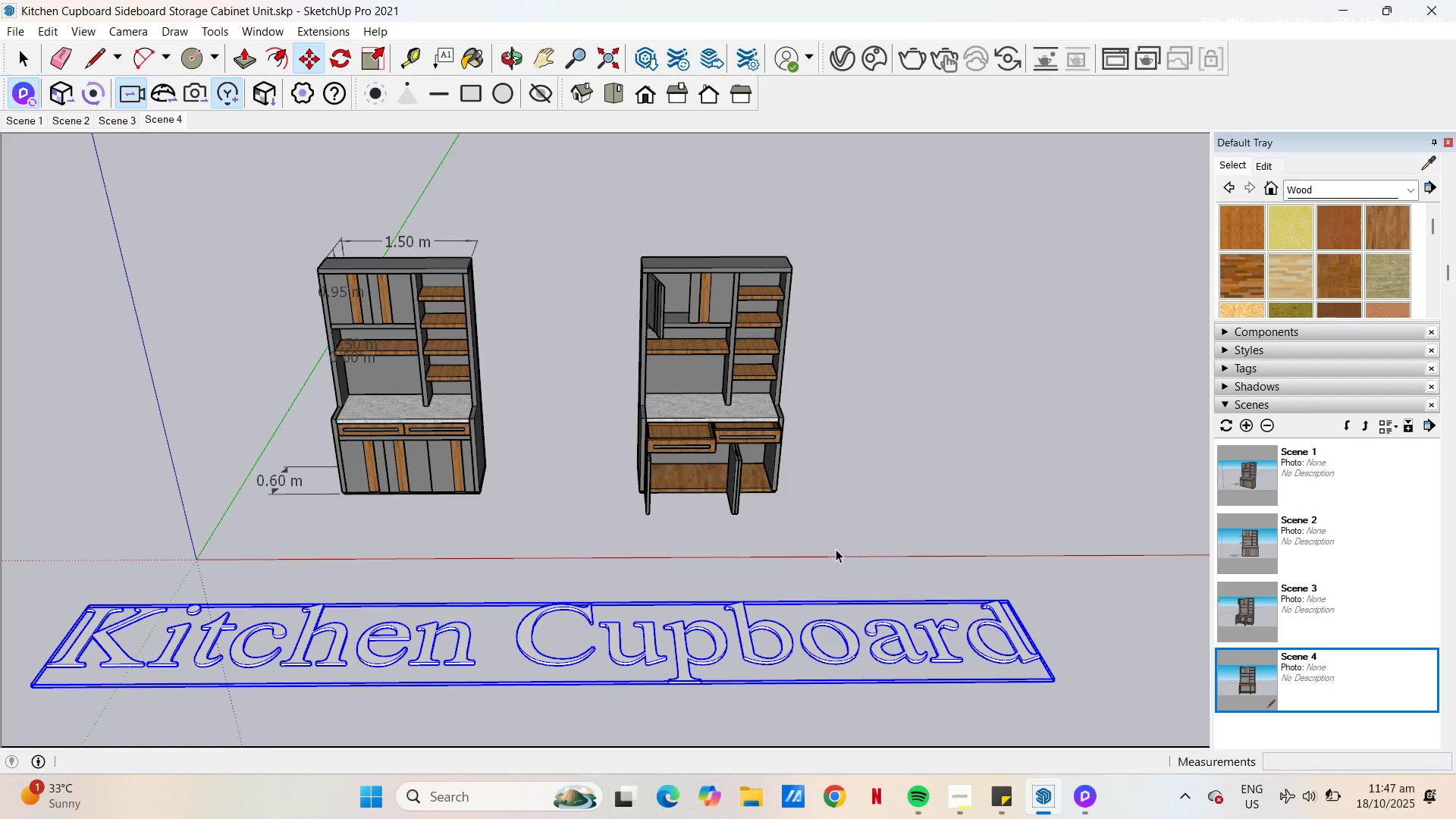 
key(Space)
 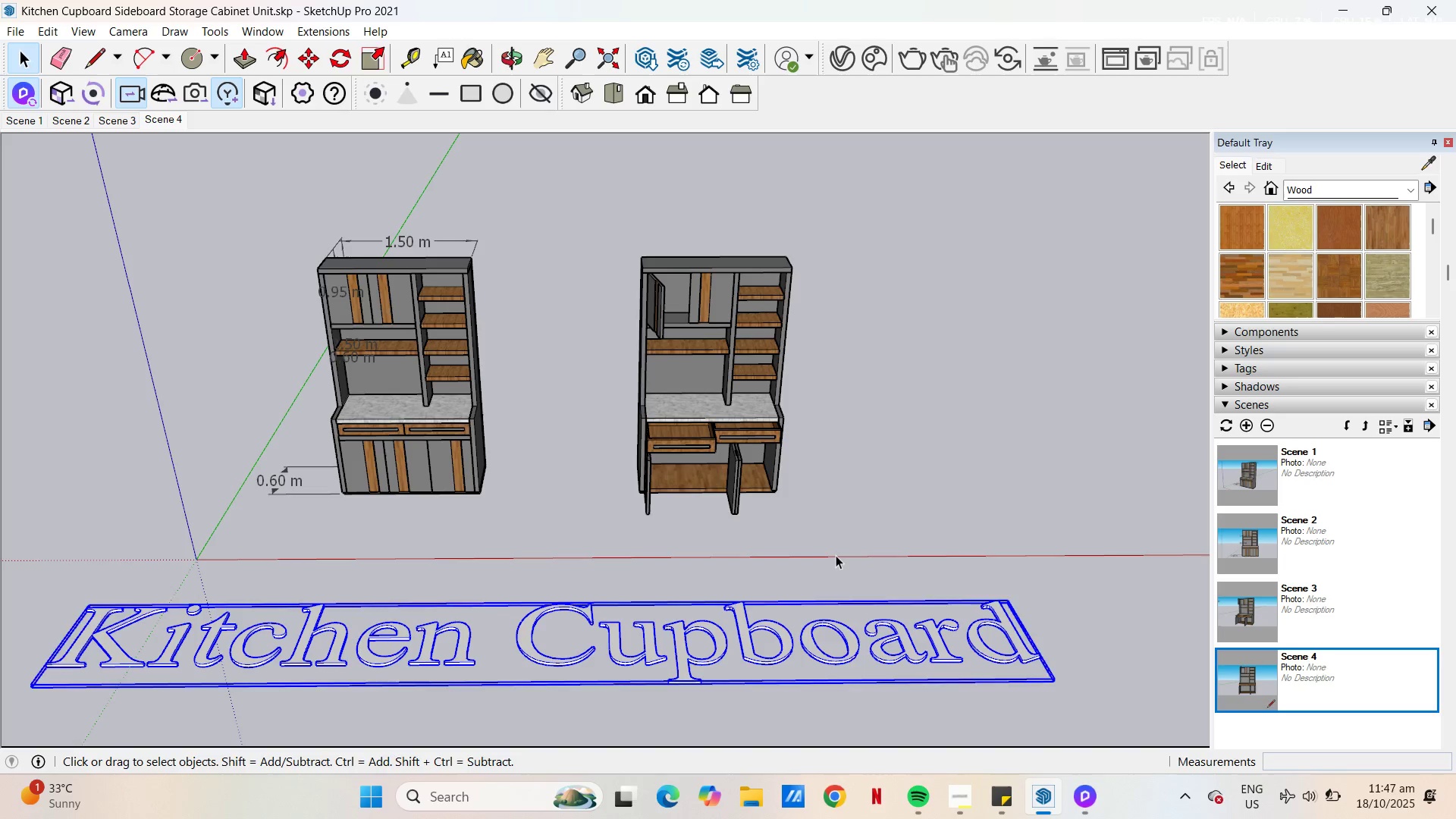 
left_click([836, 555])
 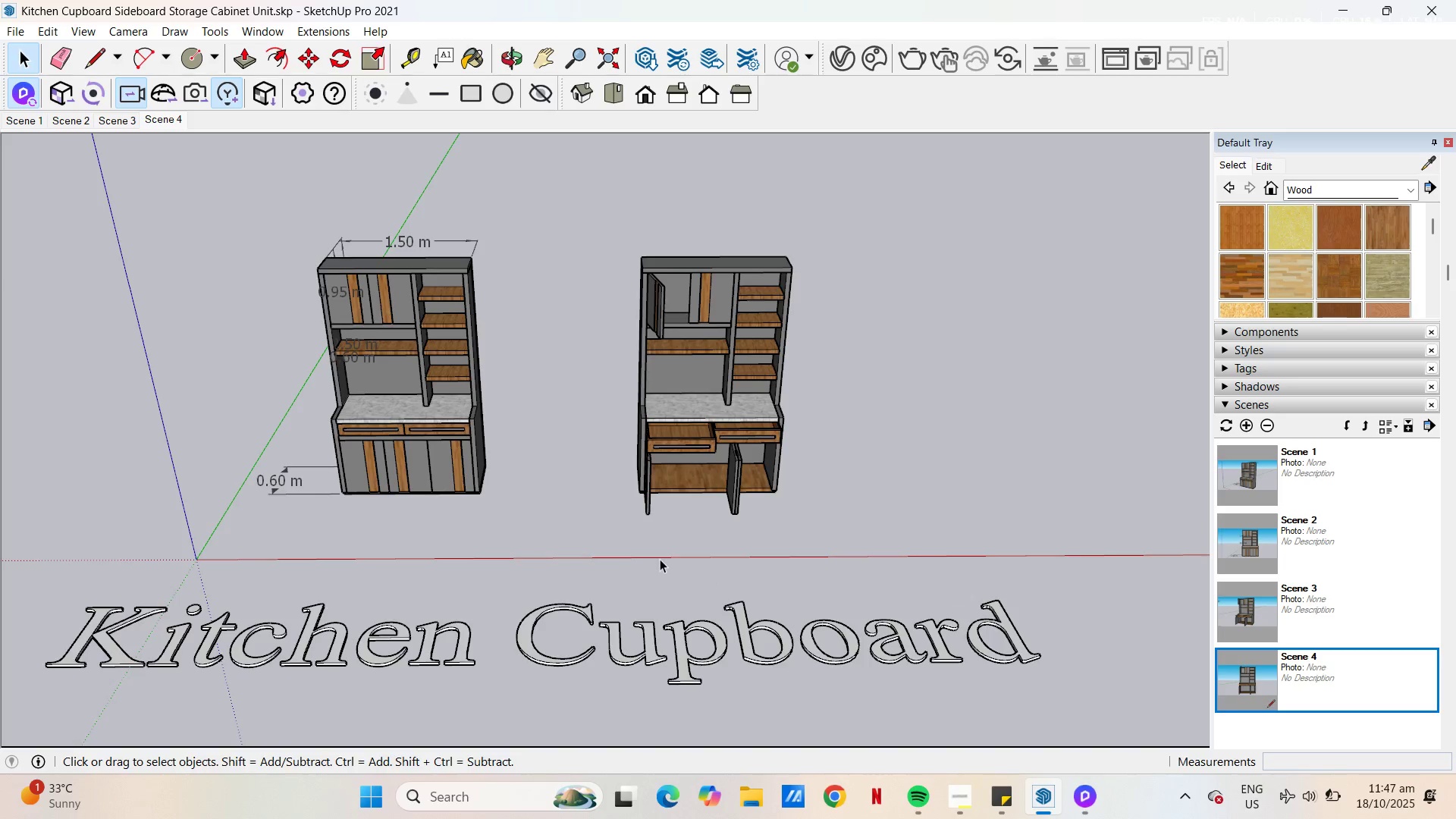 
scroll: coordinate [657, 560], scroll_direction: down, amount: 5.0
 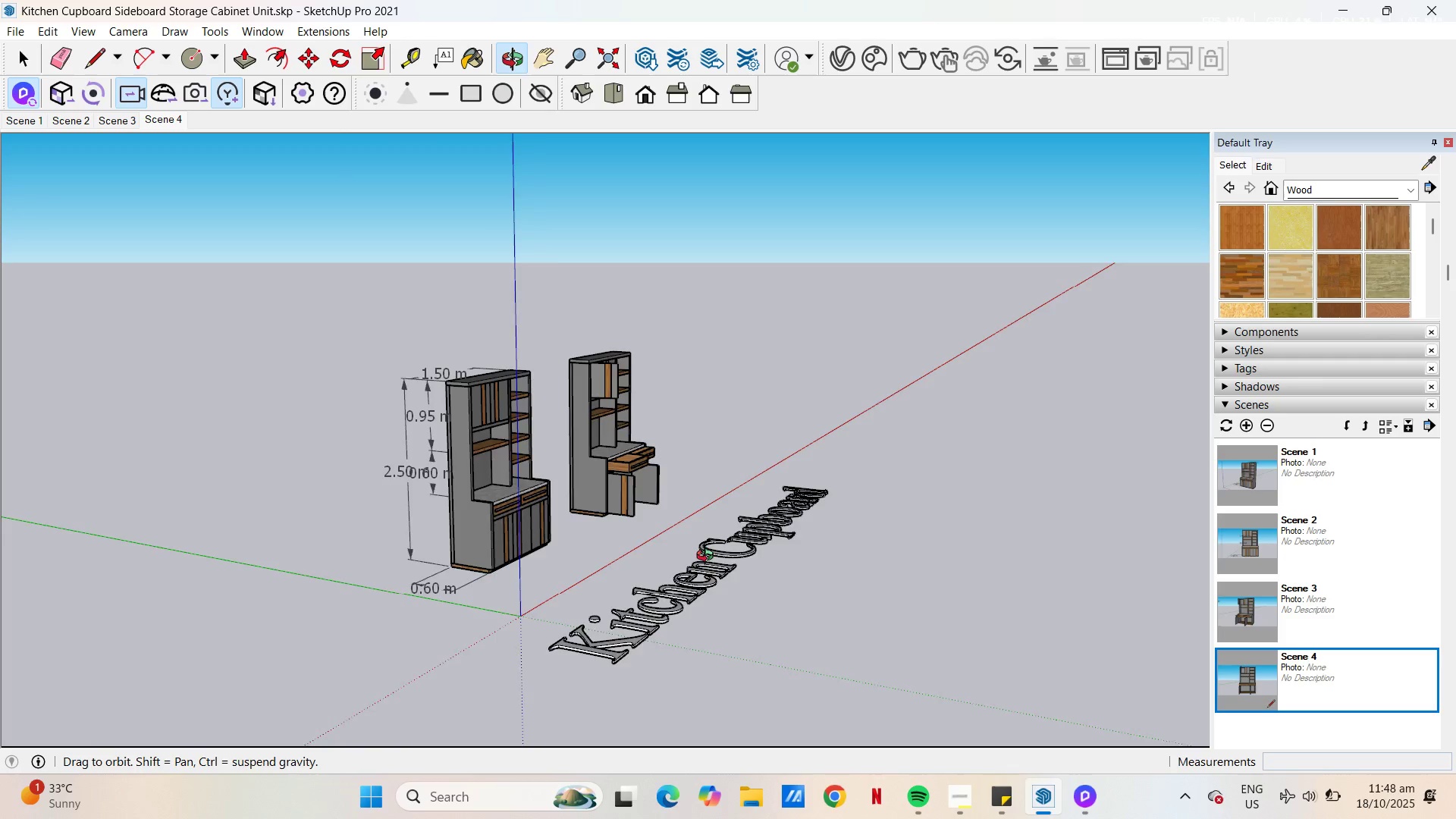 
scroll: coordinate [522, 573], scroll_direction: up, amount: 4.0
 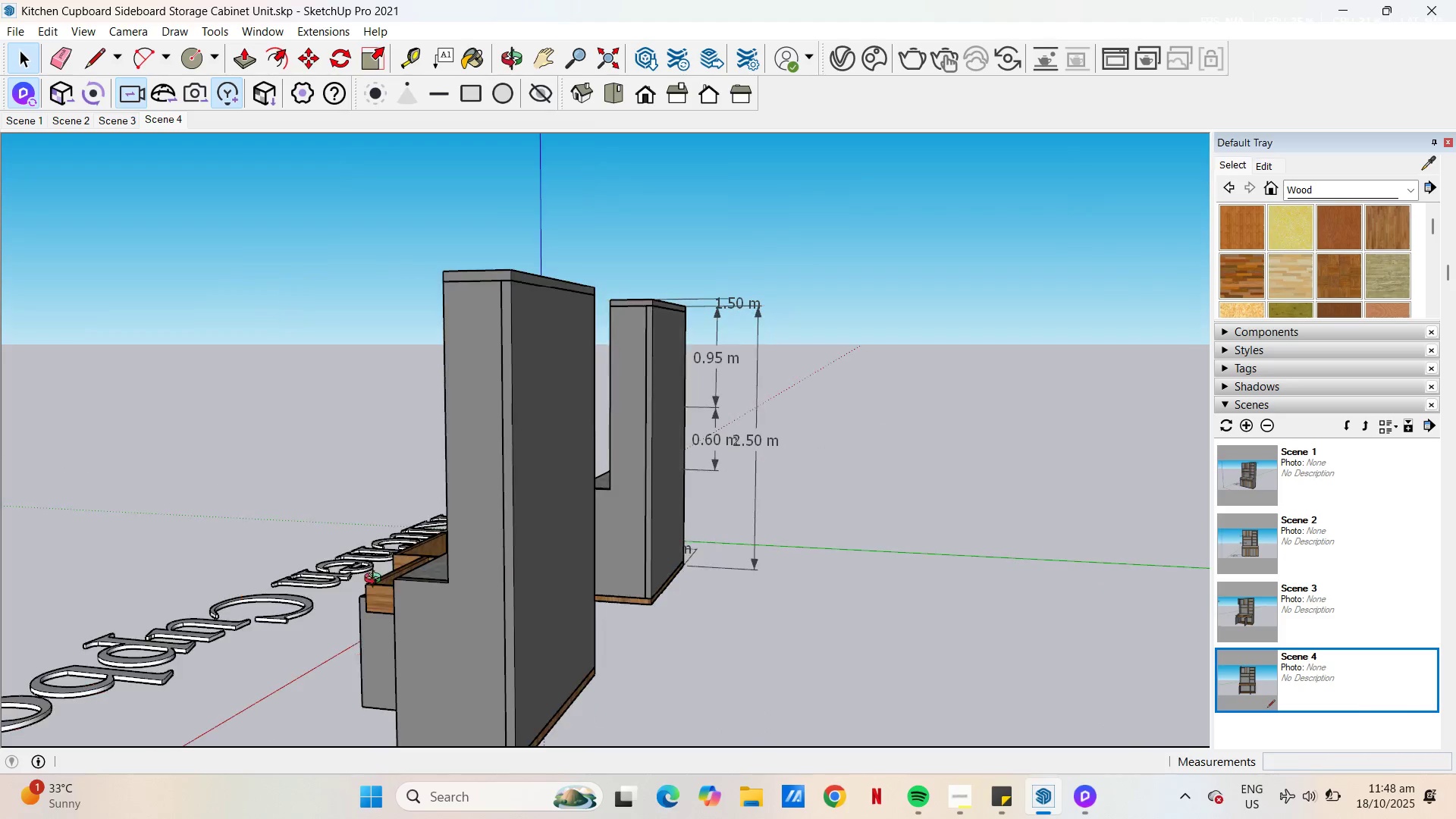 
scroll: coordinate [802, 631], scroll_direction: down, amount: 6.0
 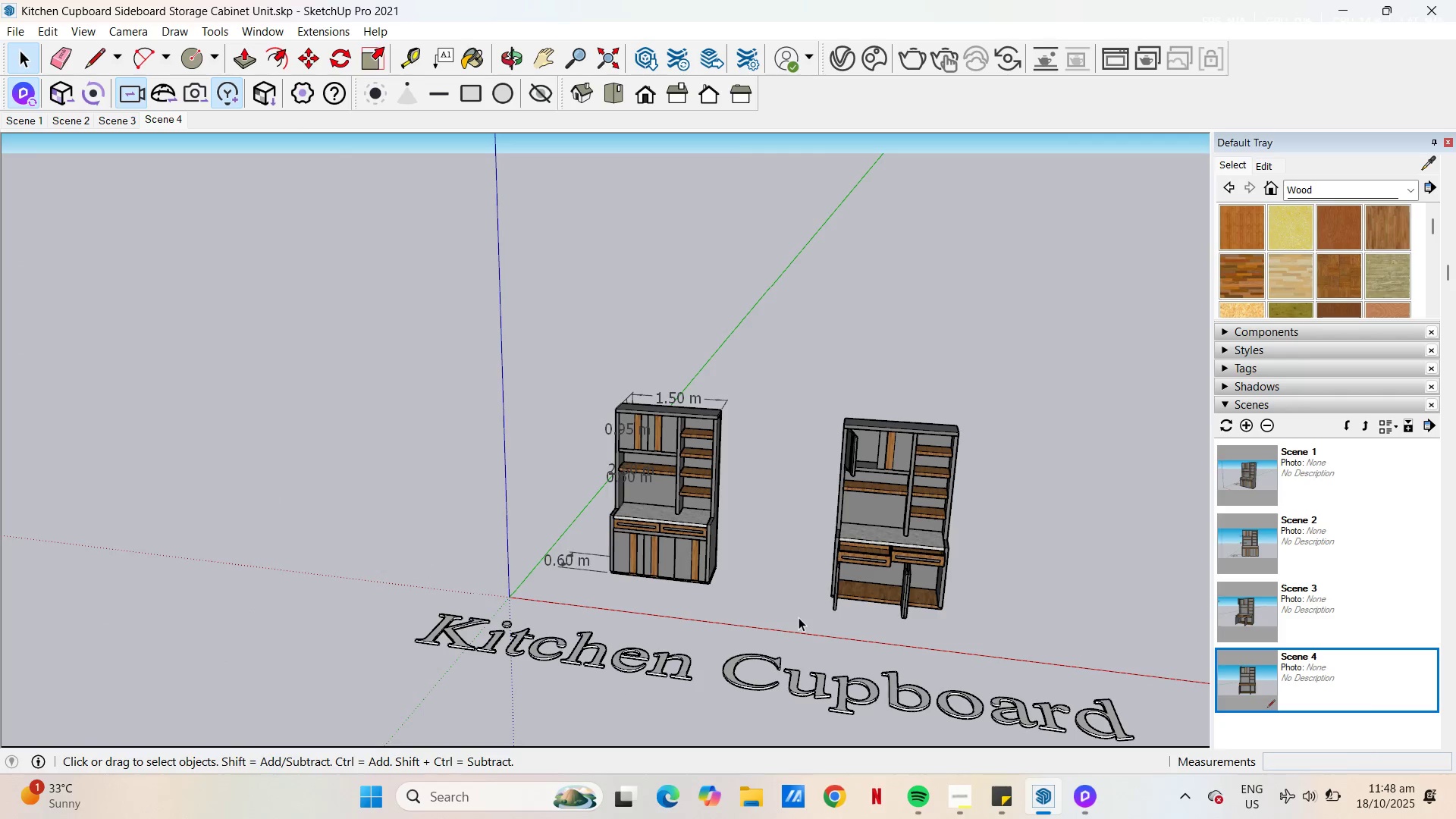 
wait(8.17)
 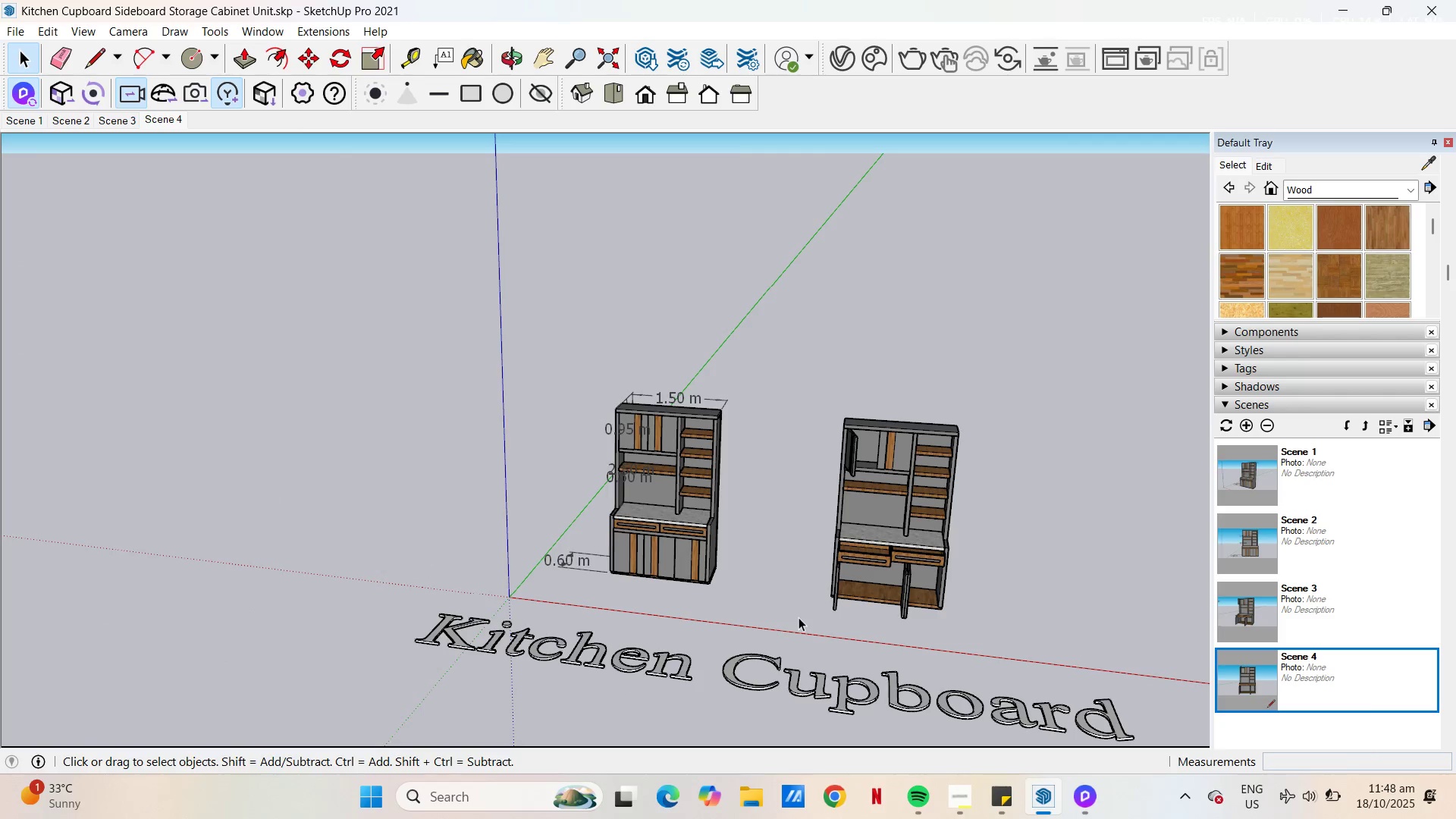 
scroll: coordinate [778, 569], scroll_direction: down, amount: 7.0
 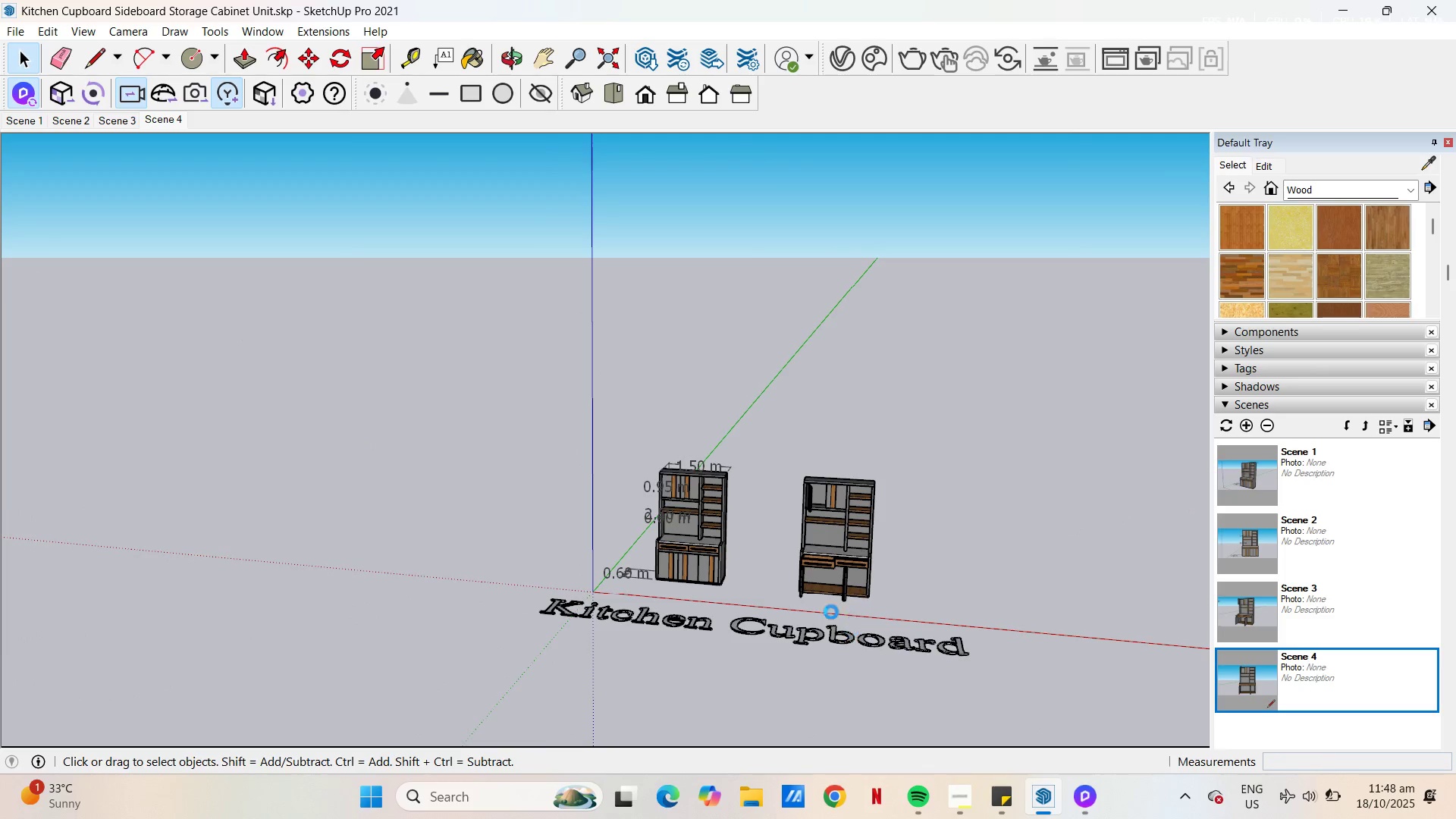 
scroll: coordinate [748, 605], scroll_direction: up, amount: 1.0
 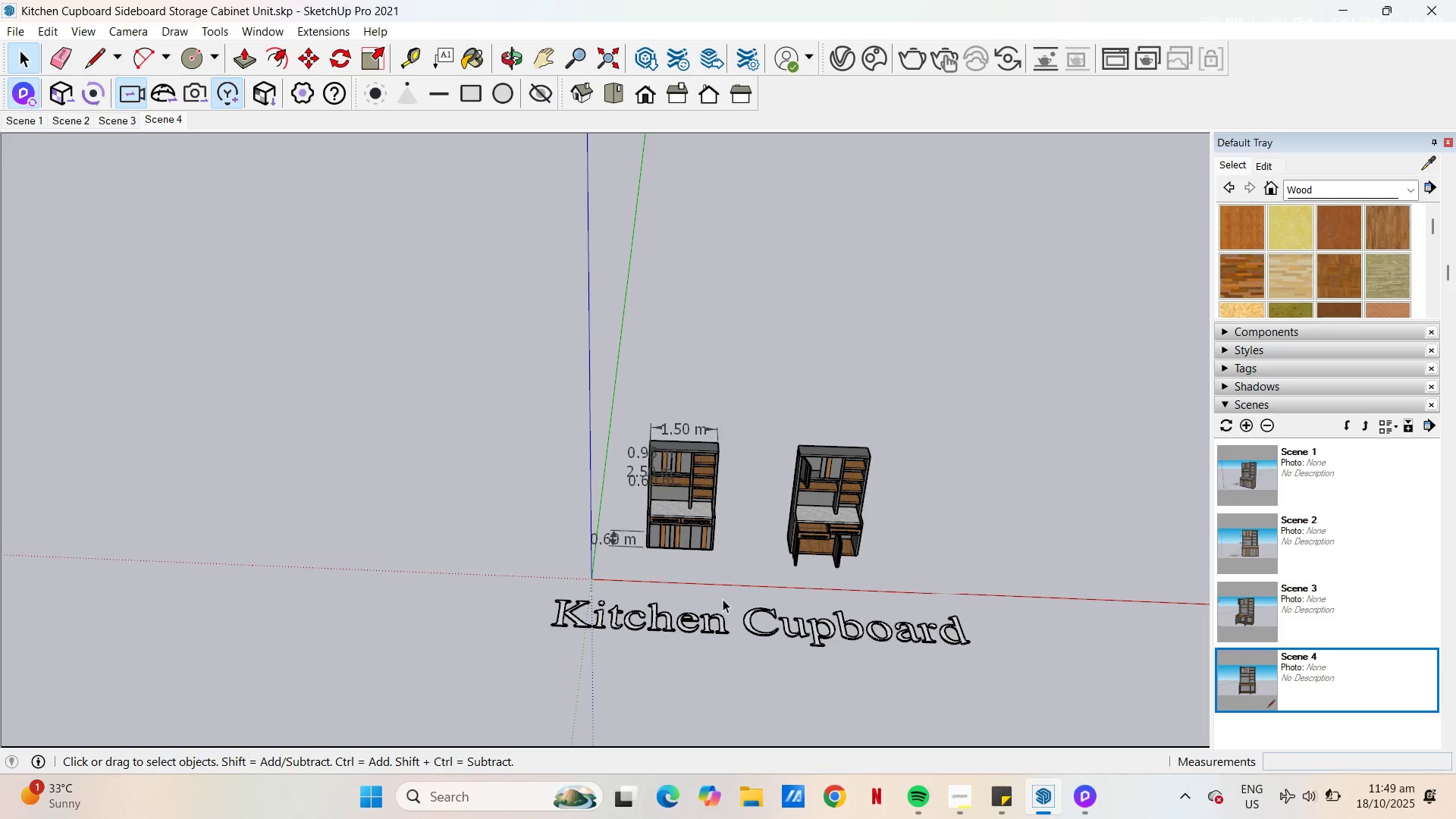 
wait(87.56)
 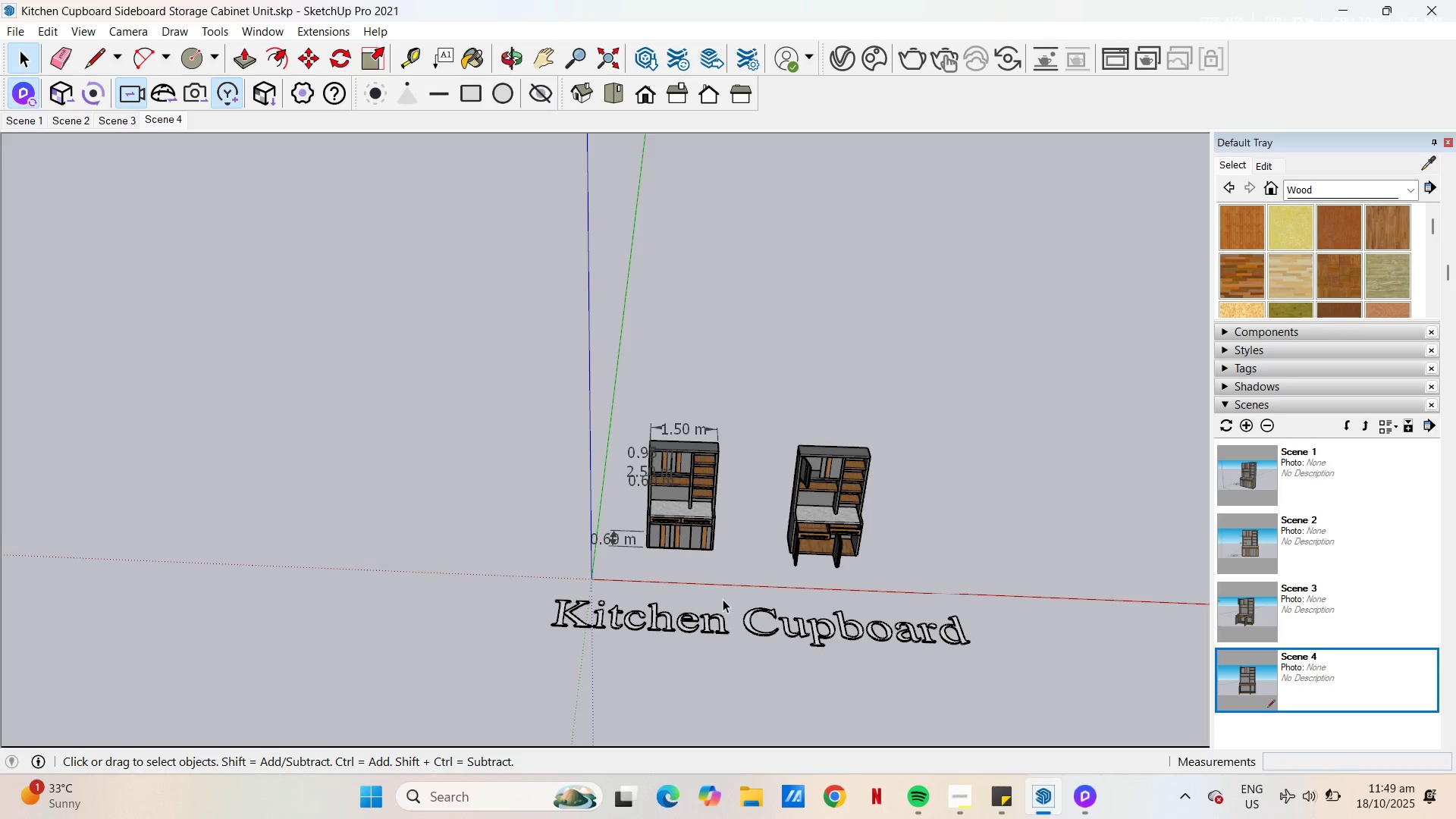 
scroll: coordinate [940, 472], scroll_direction: up, amount: 11.0
 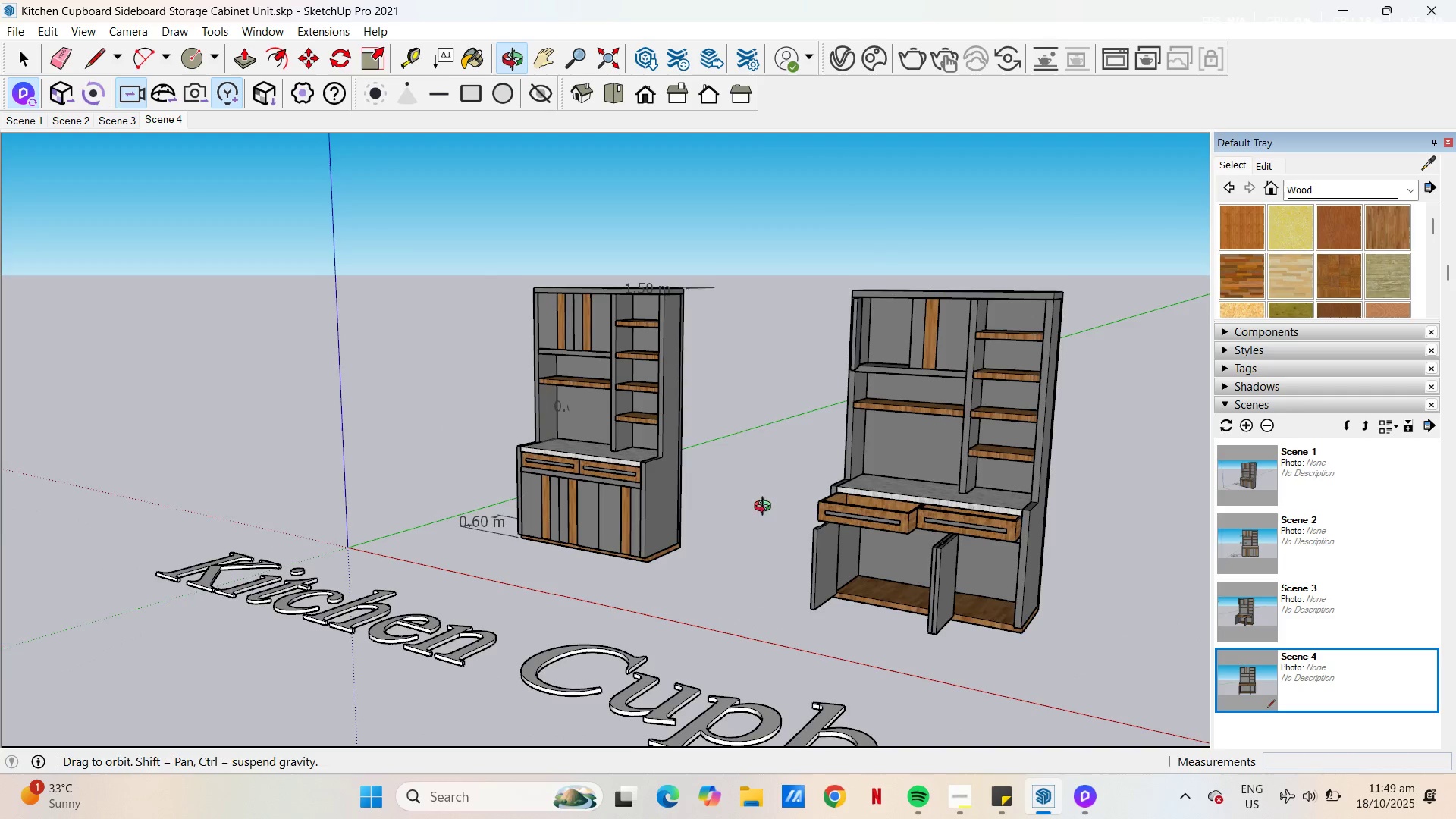 
scroll: coordinate [670, 479], scroll_direction: down, amount: 5.0
 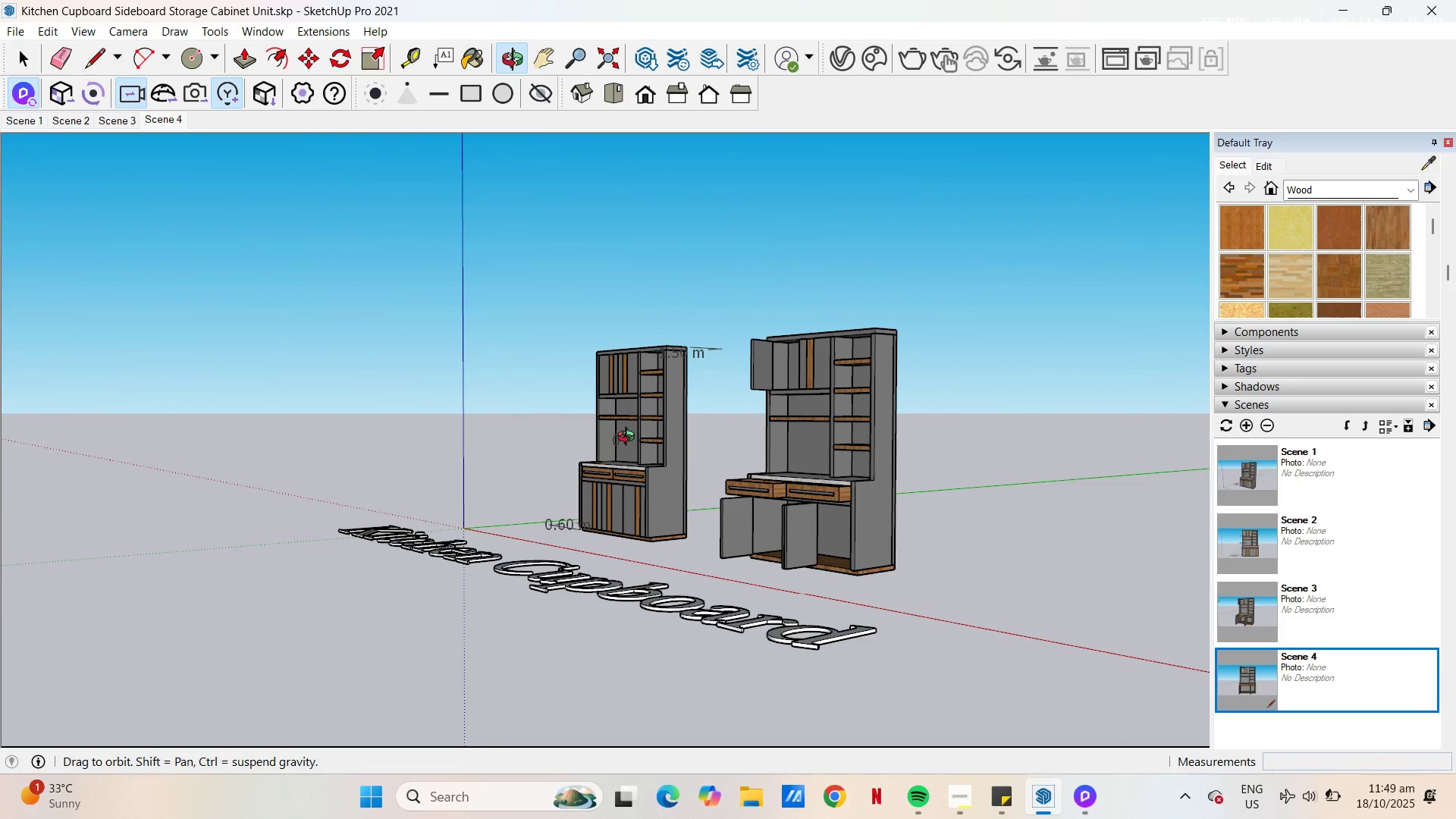 
scroll: coordinate [830, 522], scroll_direction: up, amount: 6.0
 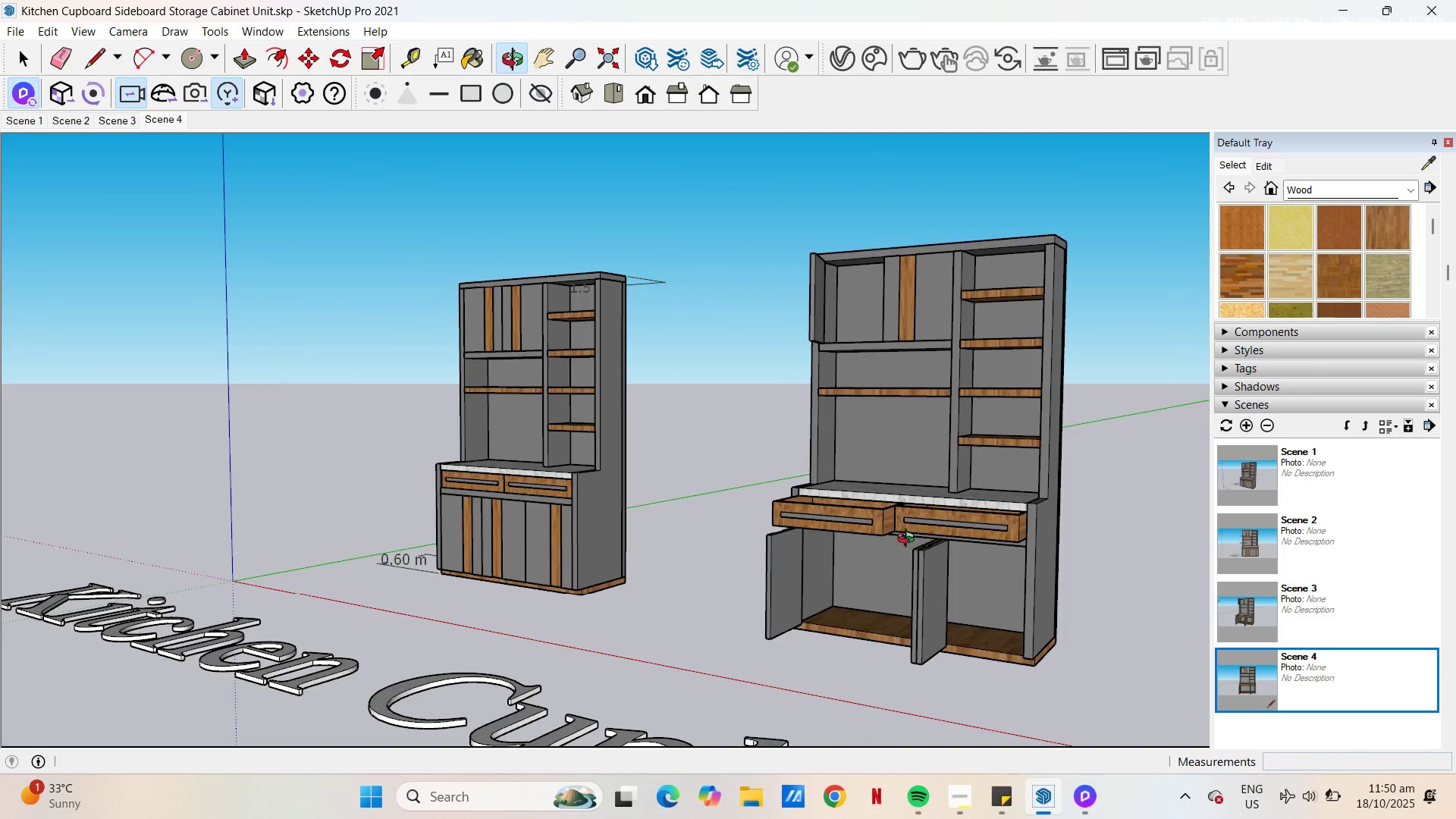 
scroll: coordinate [700, 526], scroll_direction: down, amount: 3.0
 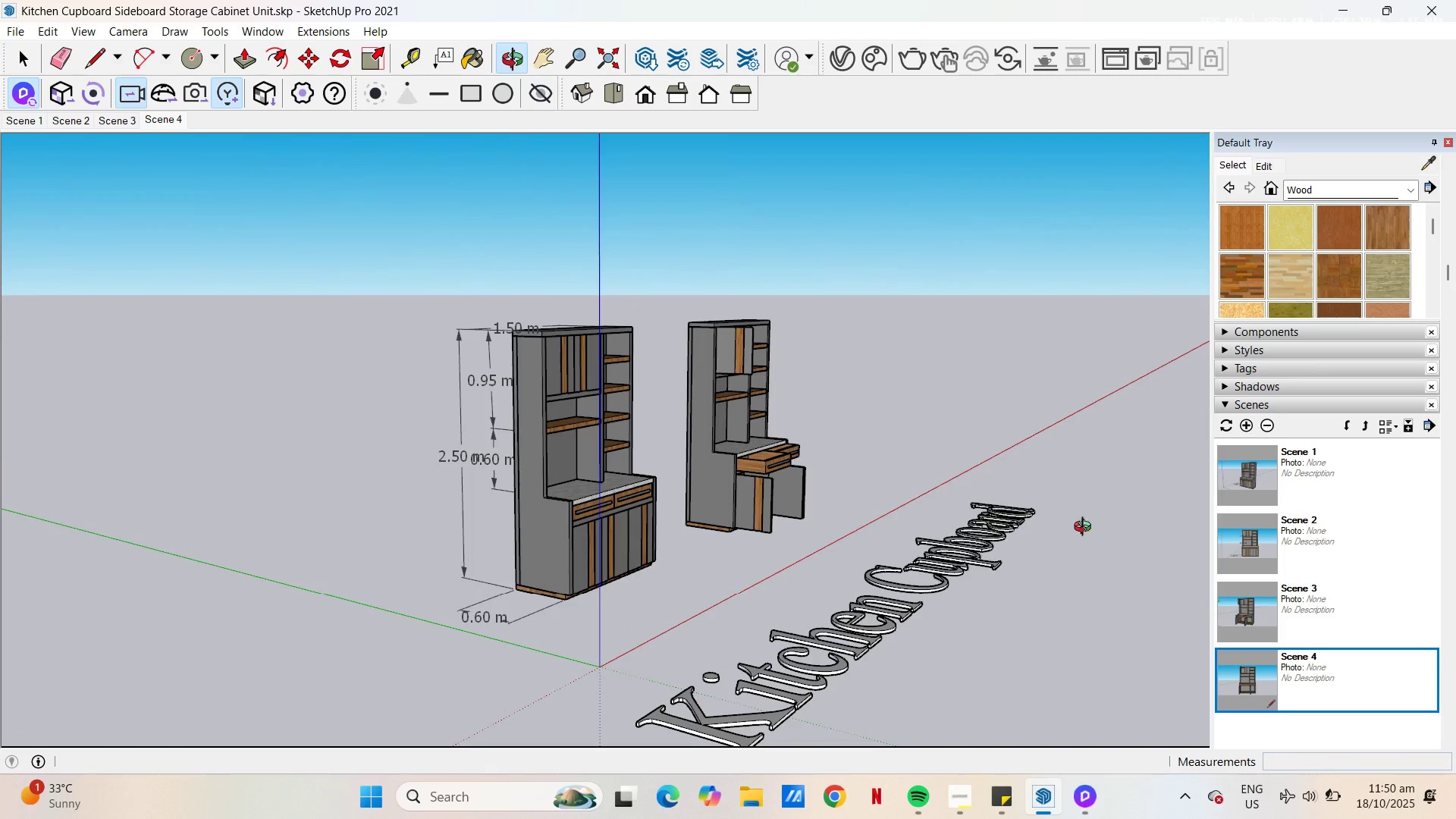 
left_click([590, 100])
 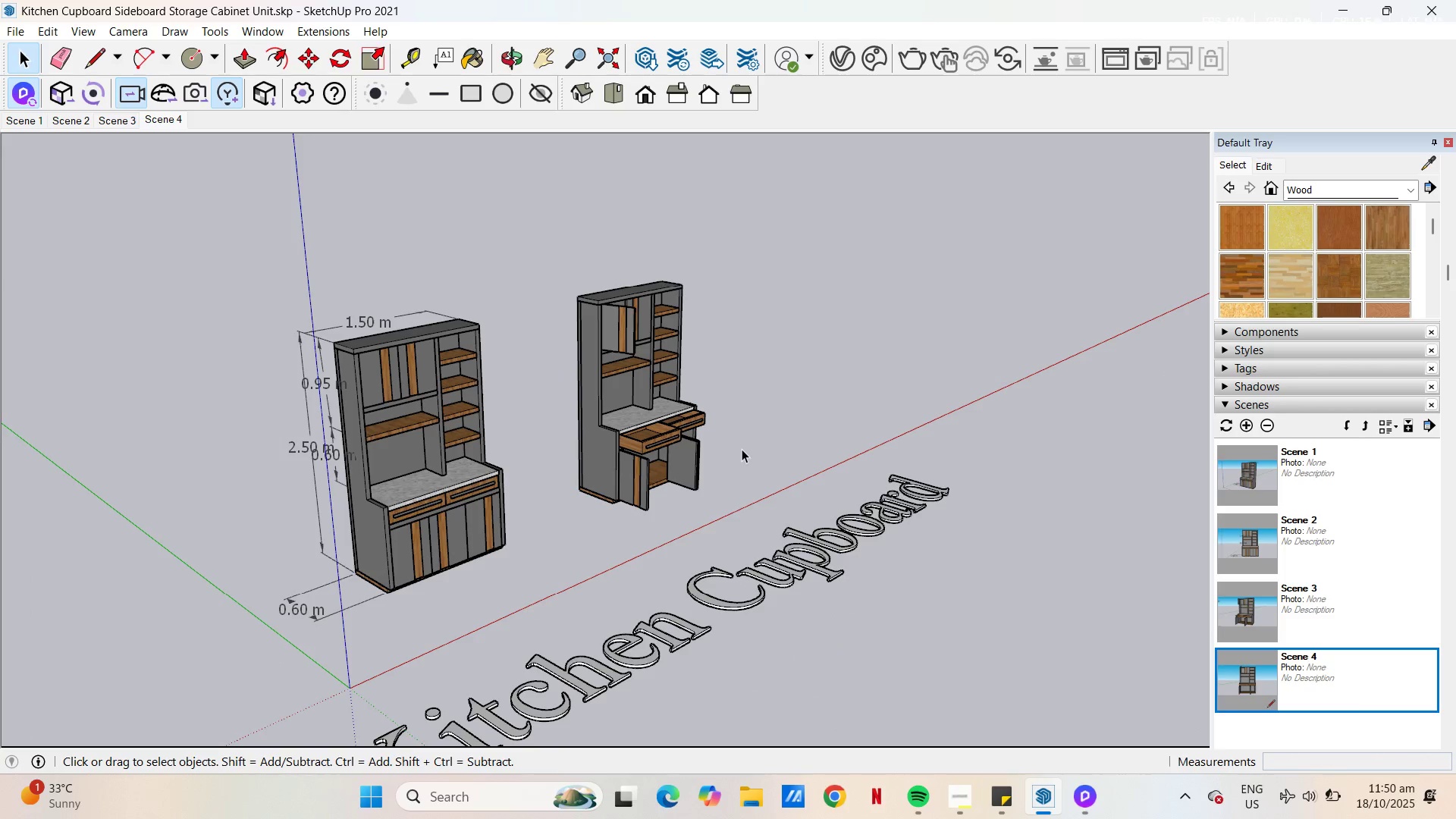 
type(JH)
 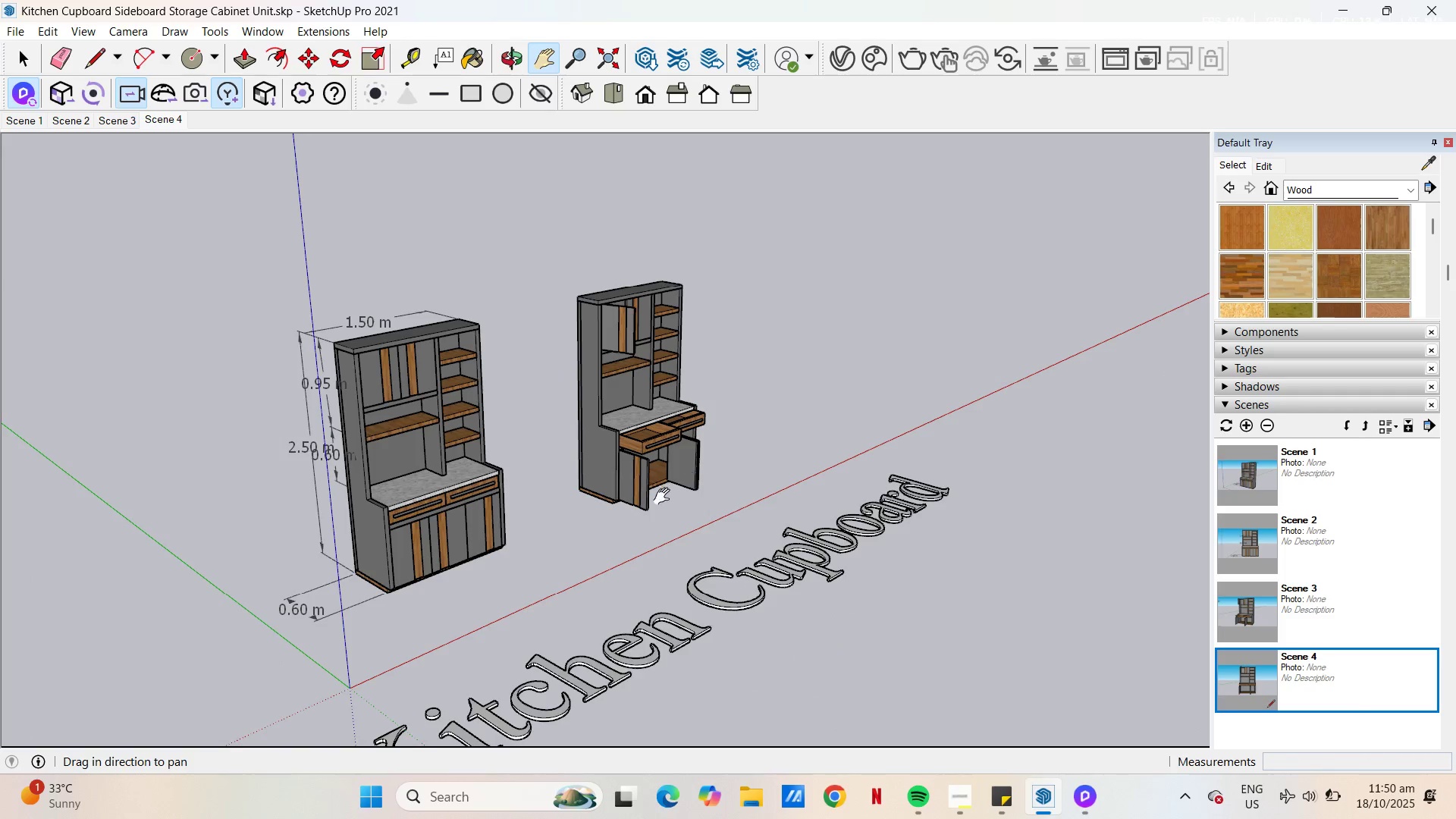 
left_click_drag(start_coordinate=[665, 497], to_coordinate=[784, 425])
 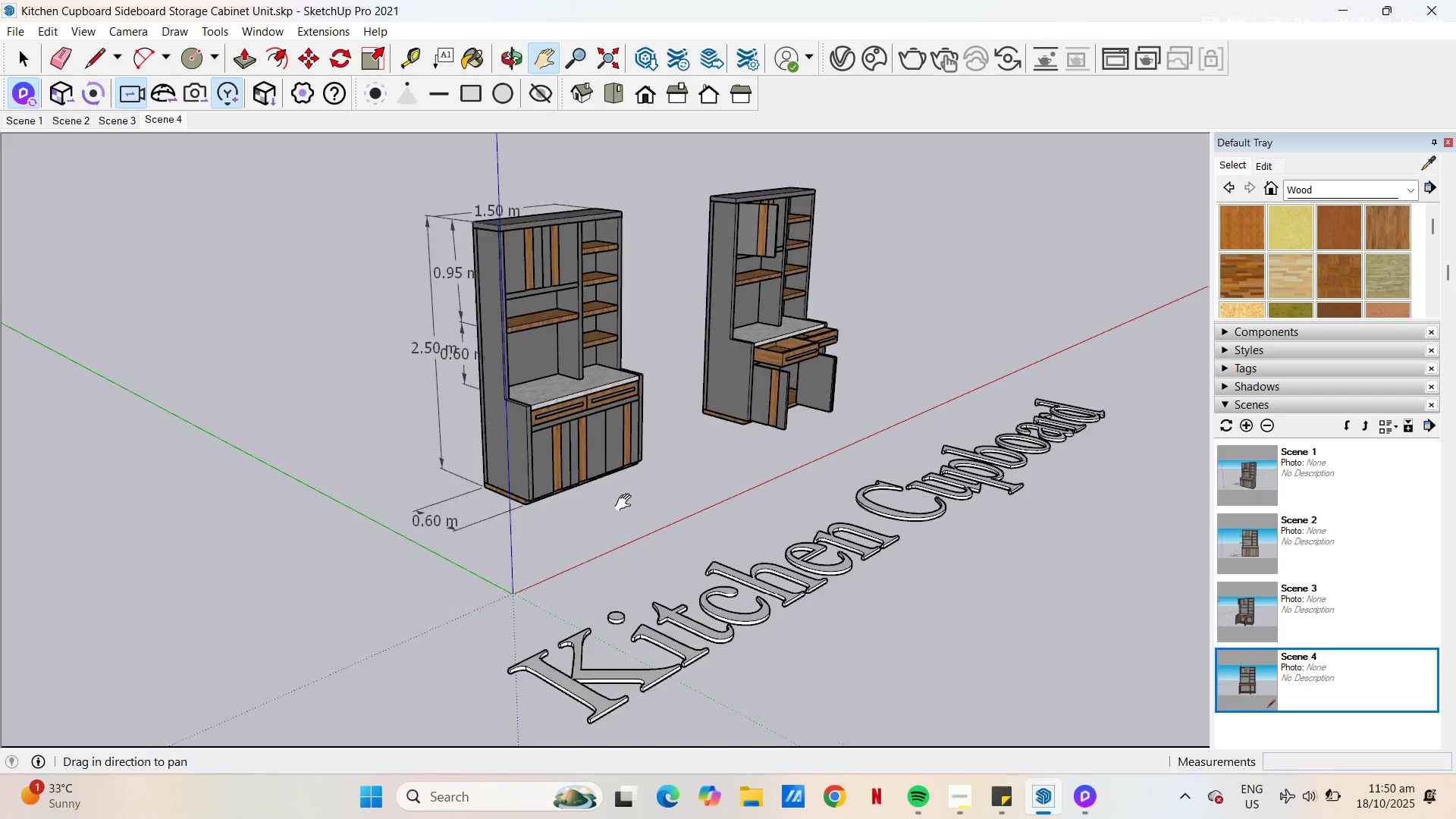 
scroll: coordinate [626, 503], scroll_direction: up, amount: 1.0
 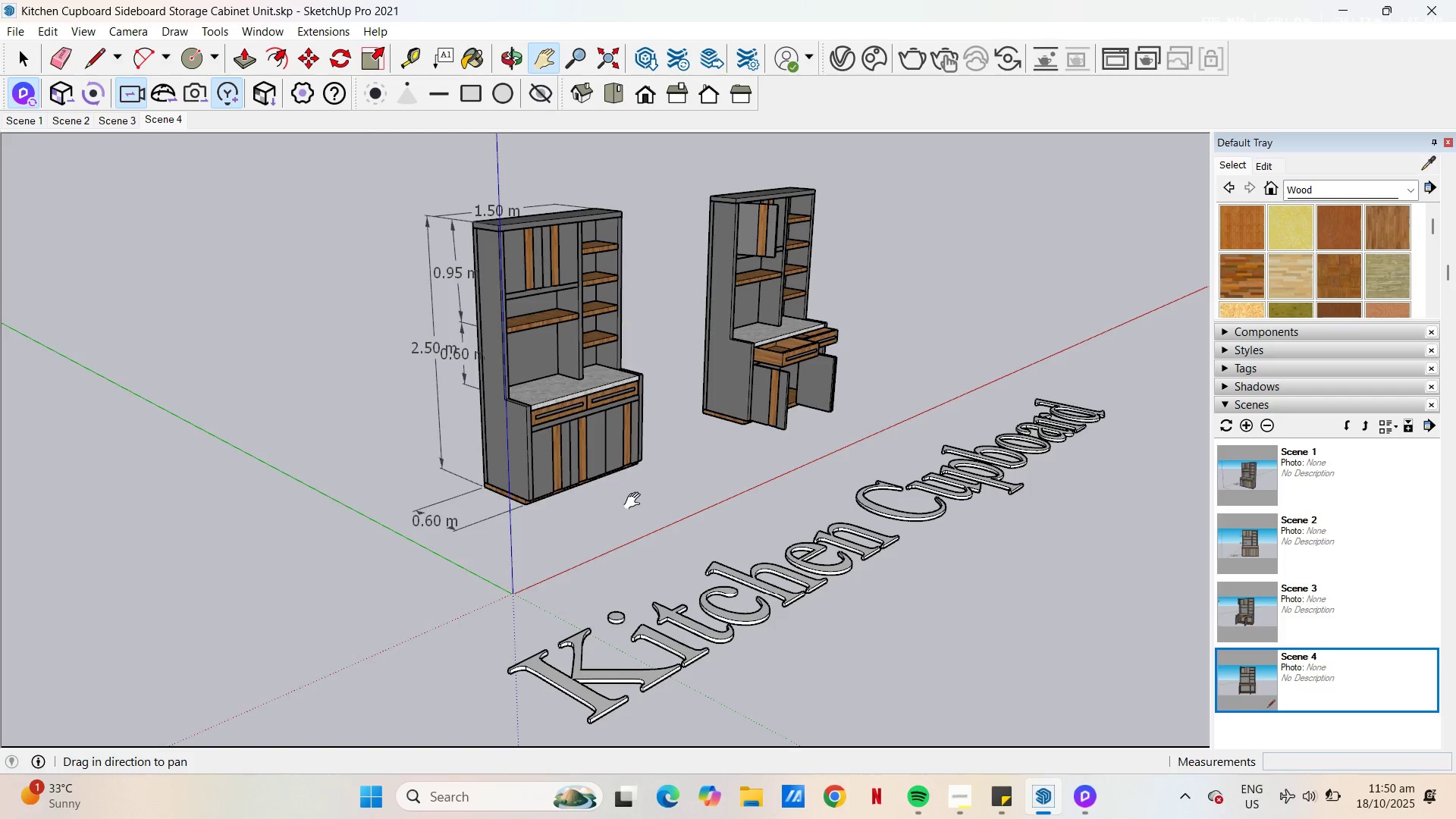 
left_click_drag(start_coordinate=[635, 501], to_coordinate=[626, 481])
 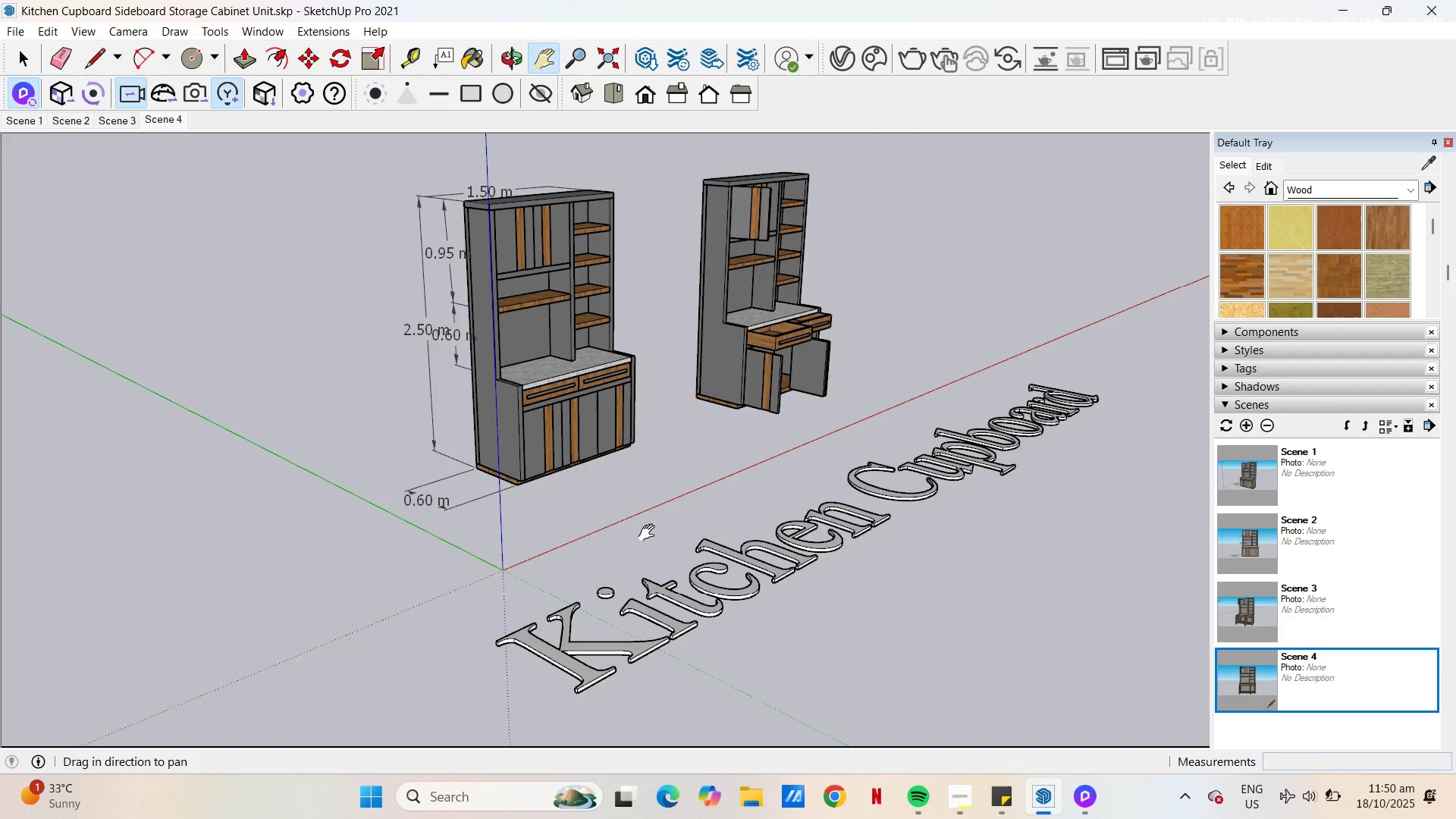 
wait(17.57)
 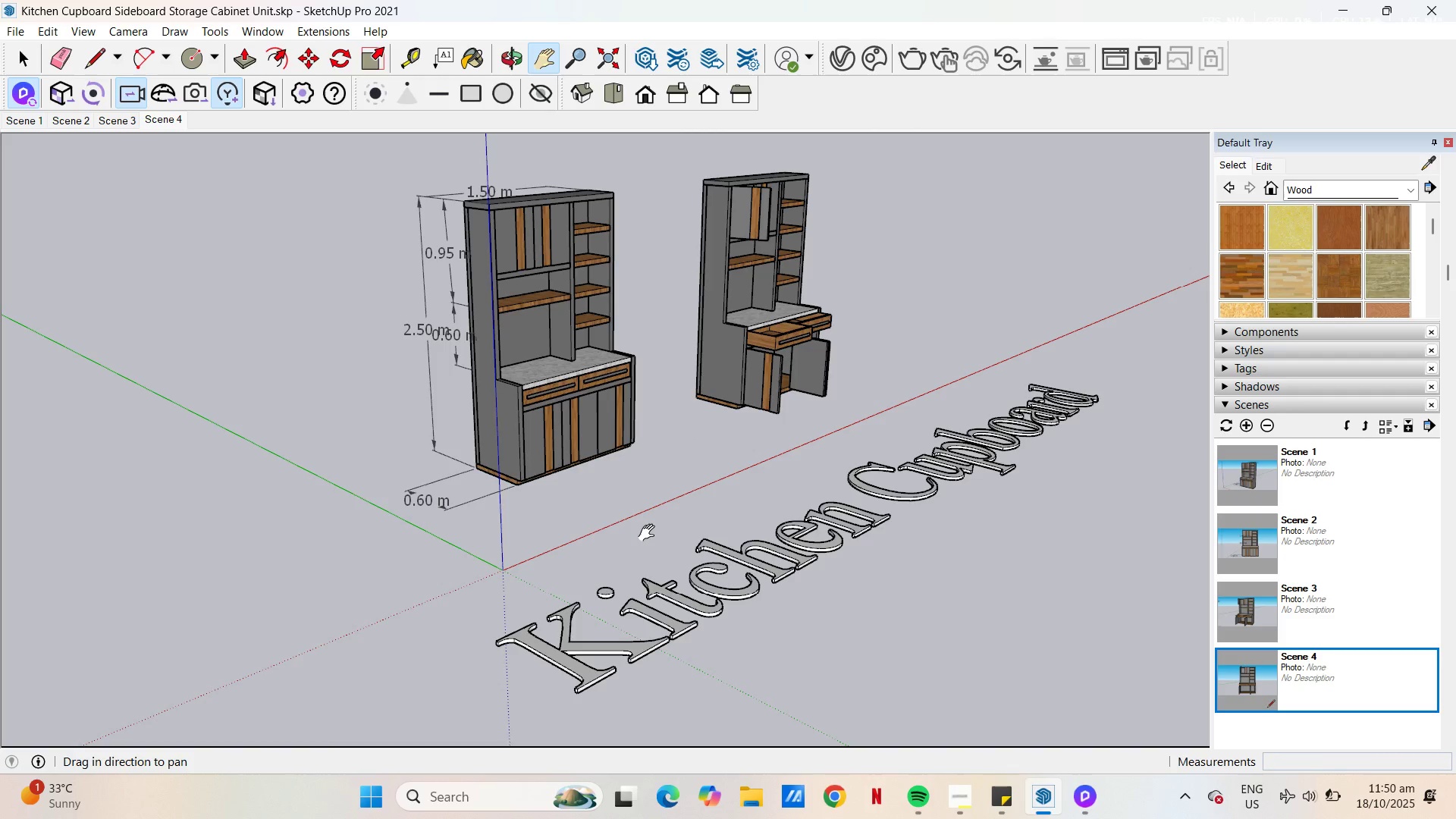 
left_click_drag(start_coordinate=[795, 447], to_coordinate=[829, 458])
 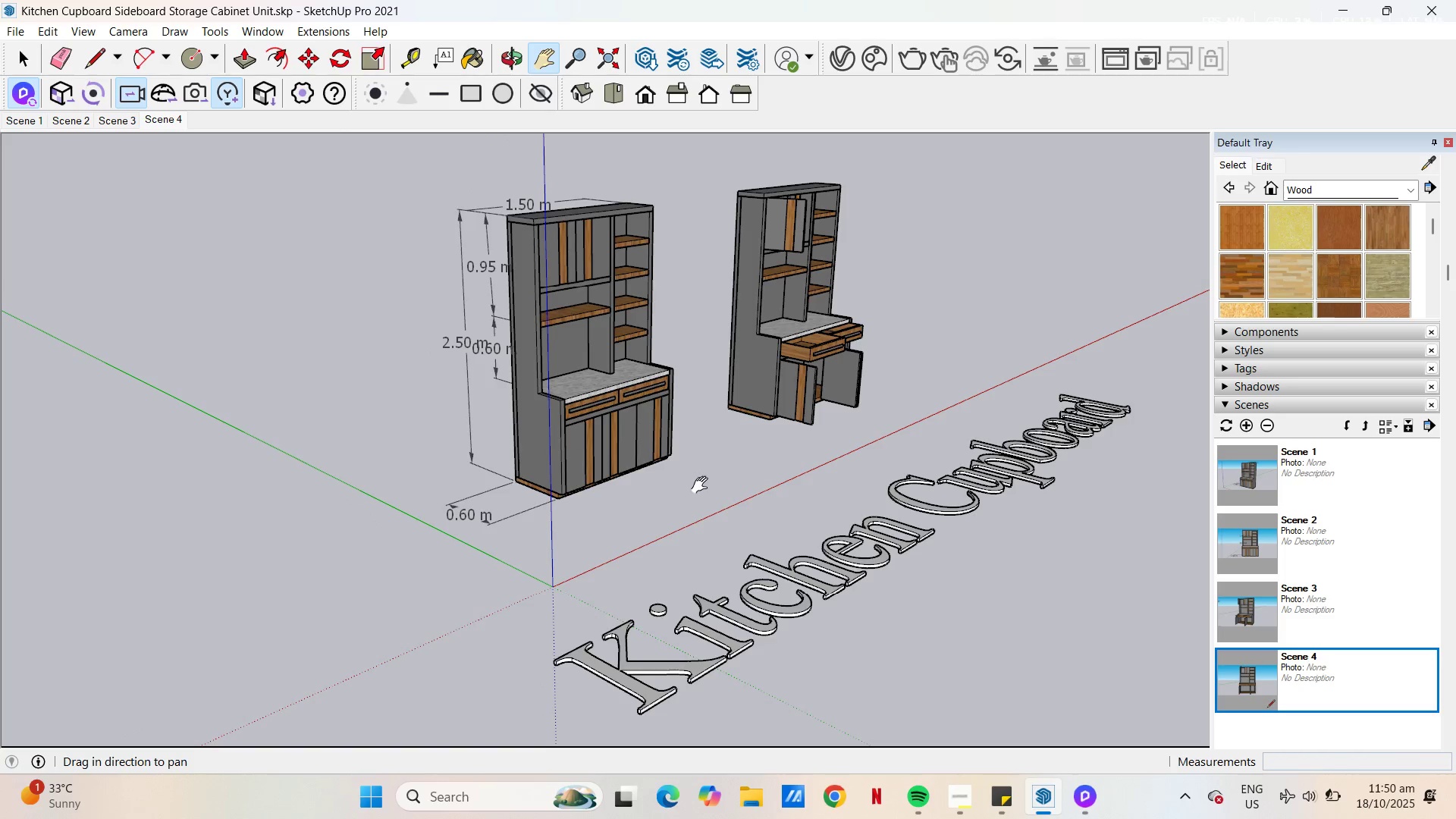 